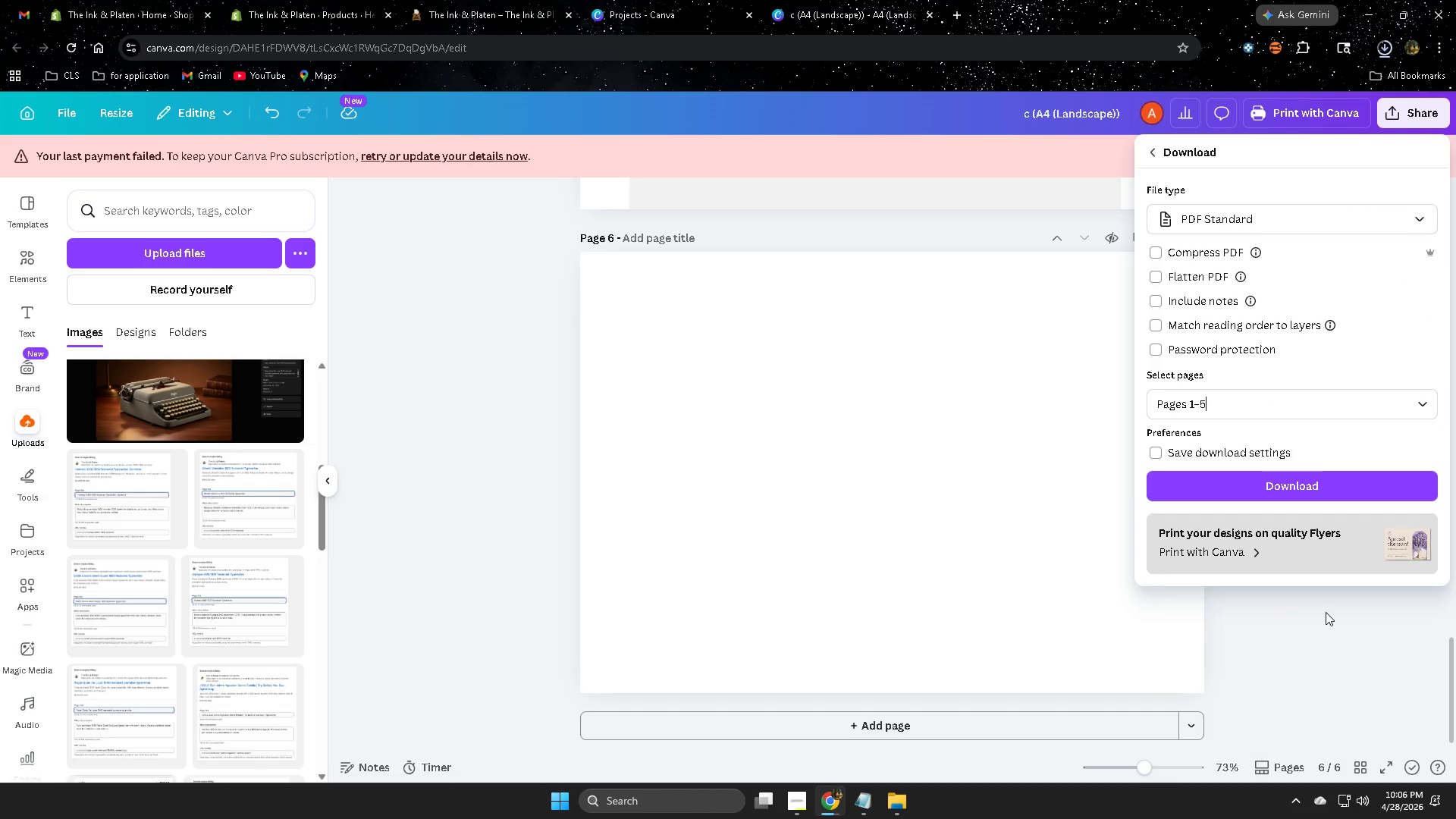 
wait(8.11)
 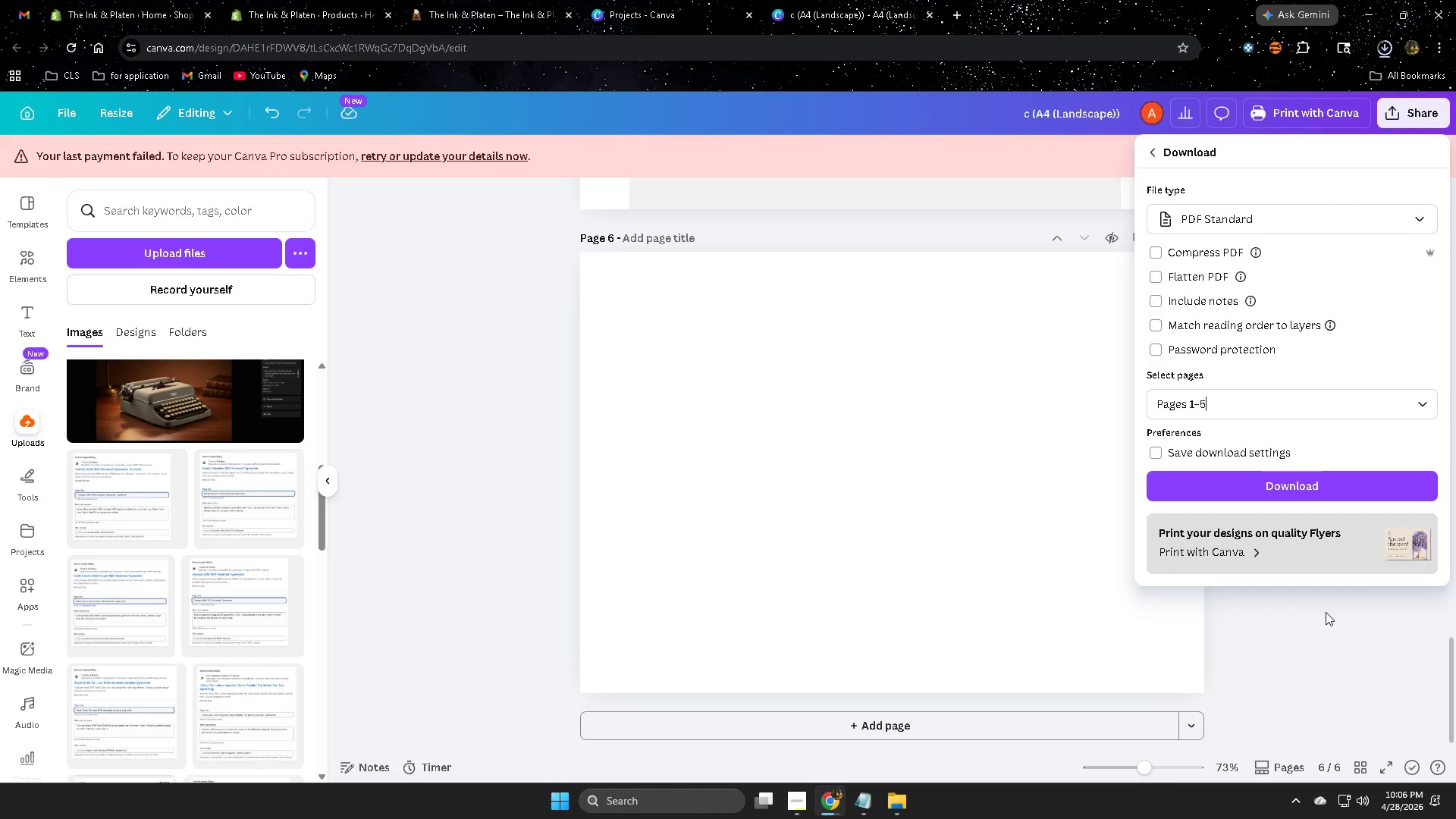 
mouse_move([1377, 73])
 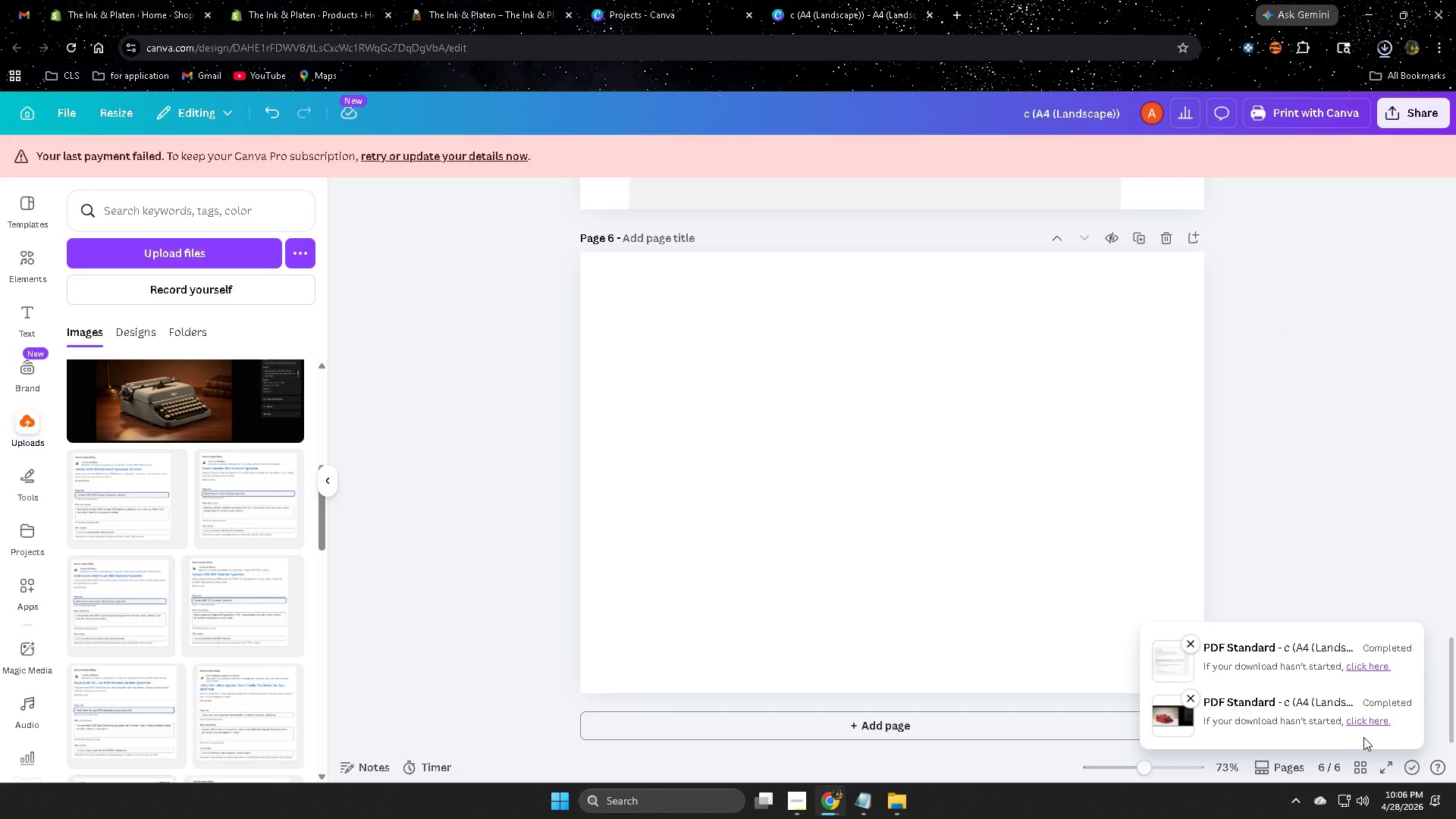 
wait(7.48)
 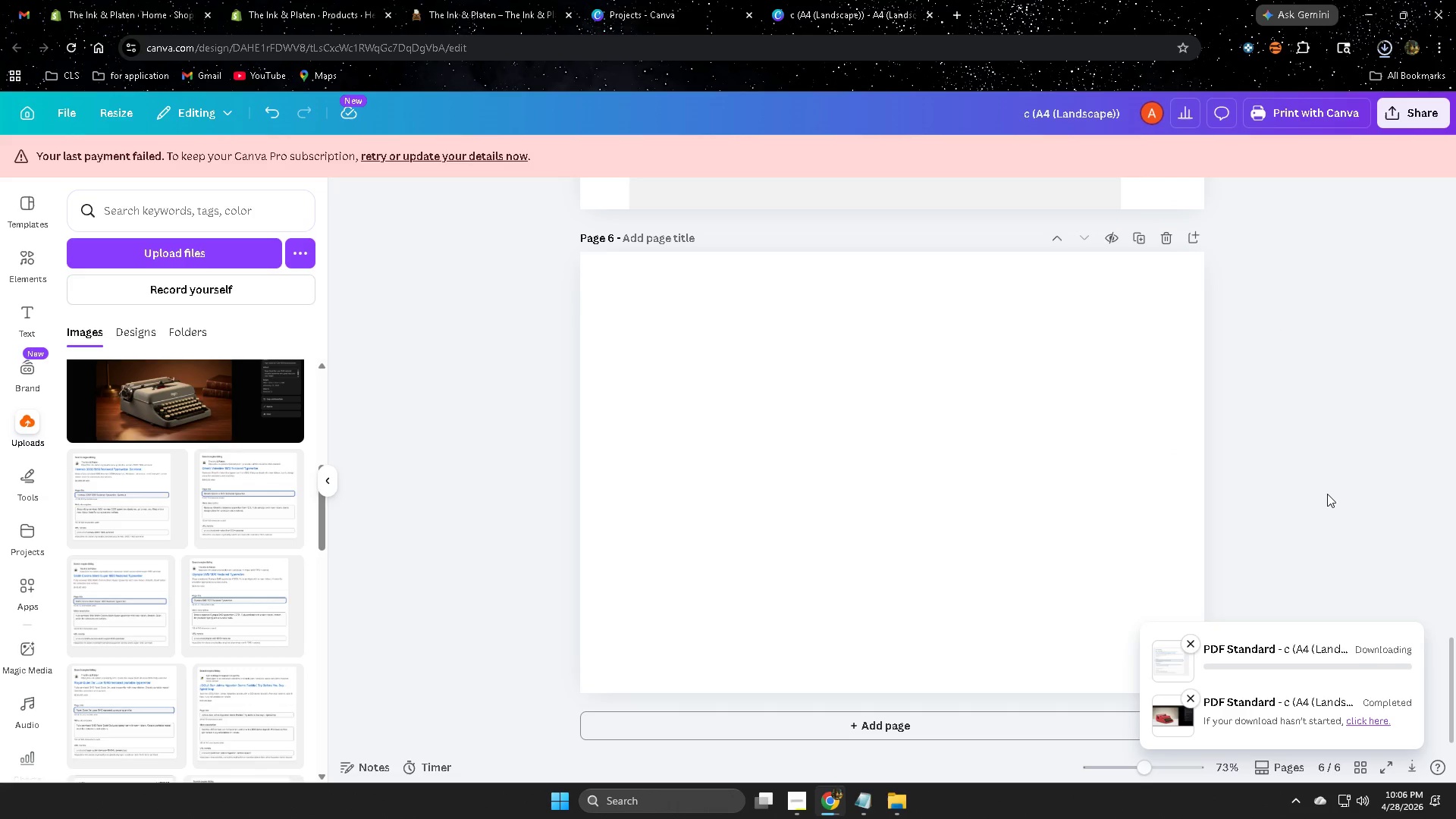 
left_click([1388, 50])
 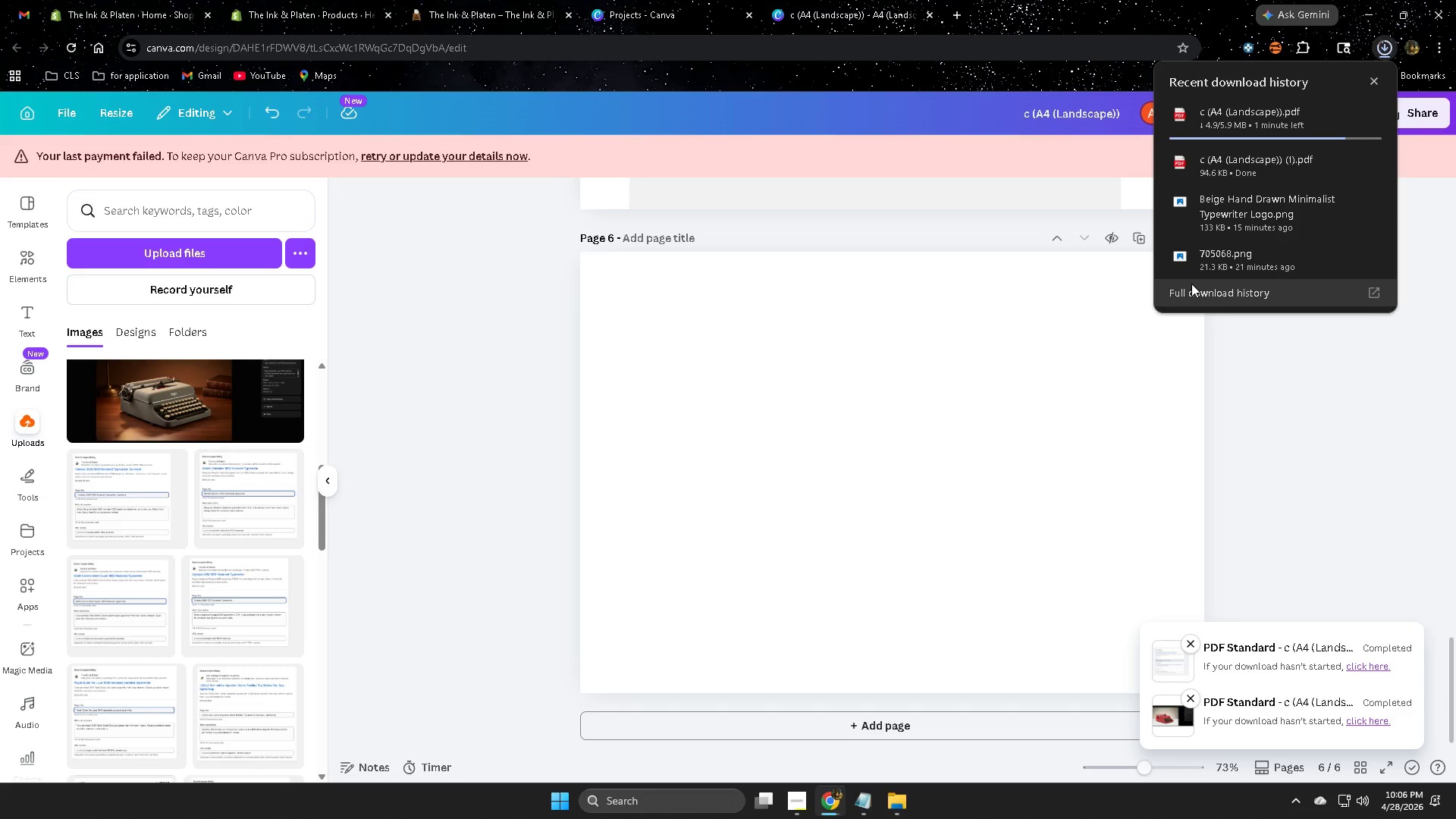 
wait(40.3)
 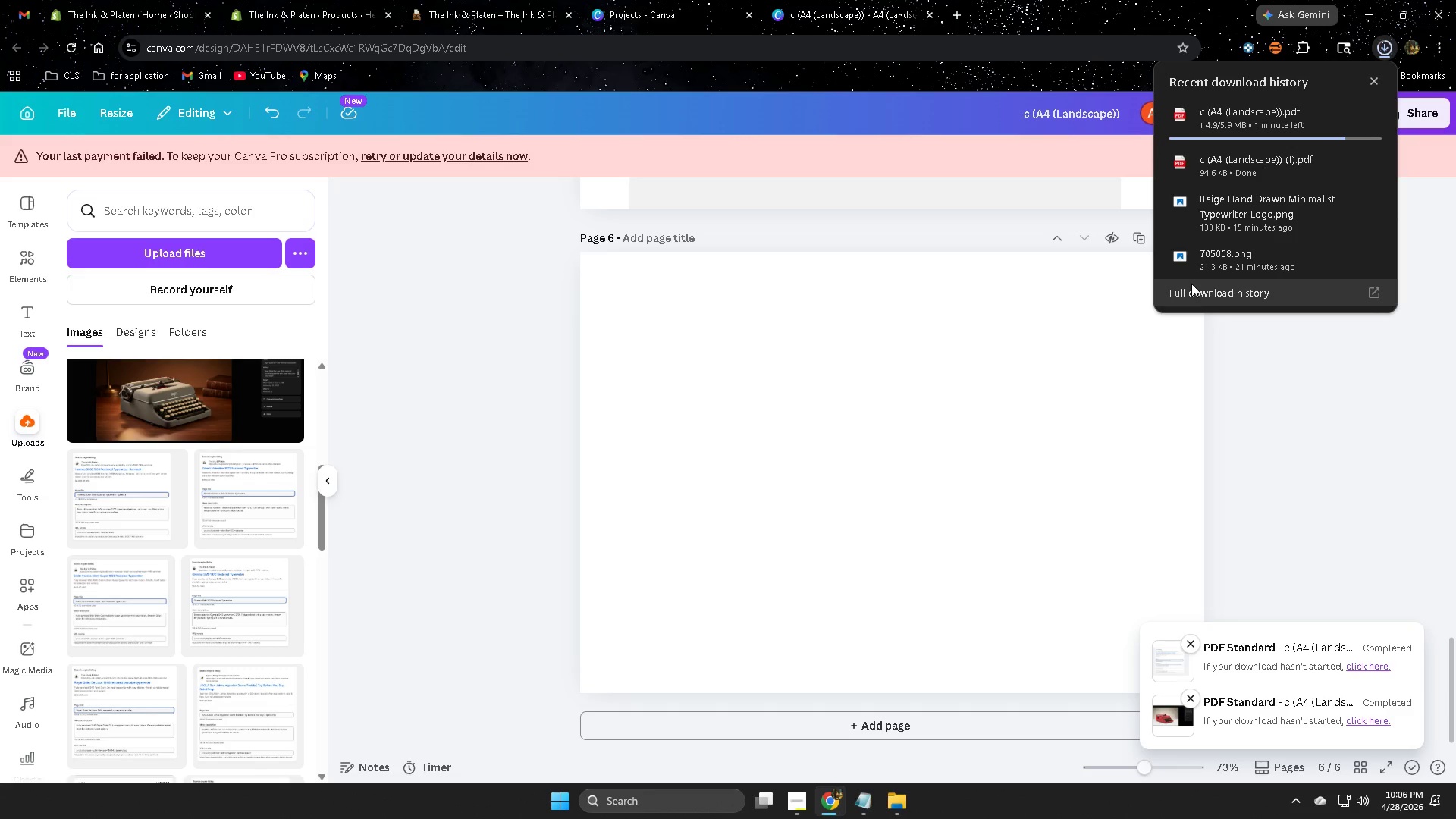 
left_click([1357, 726])
 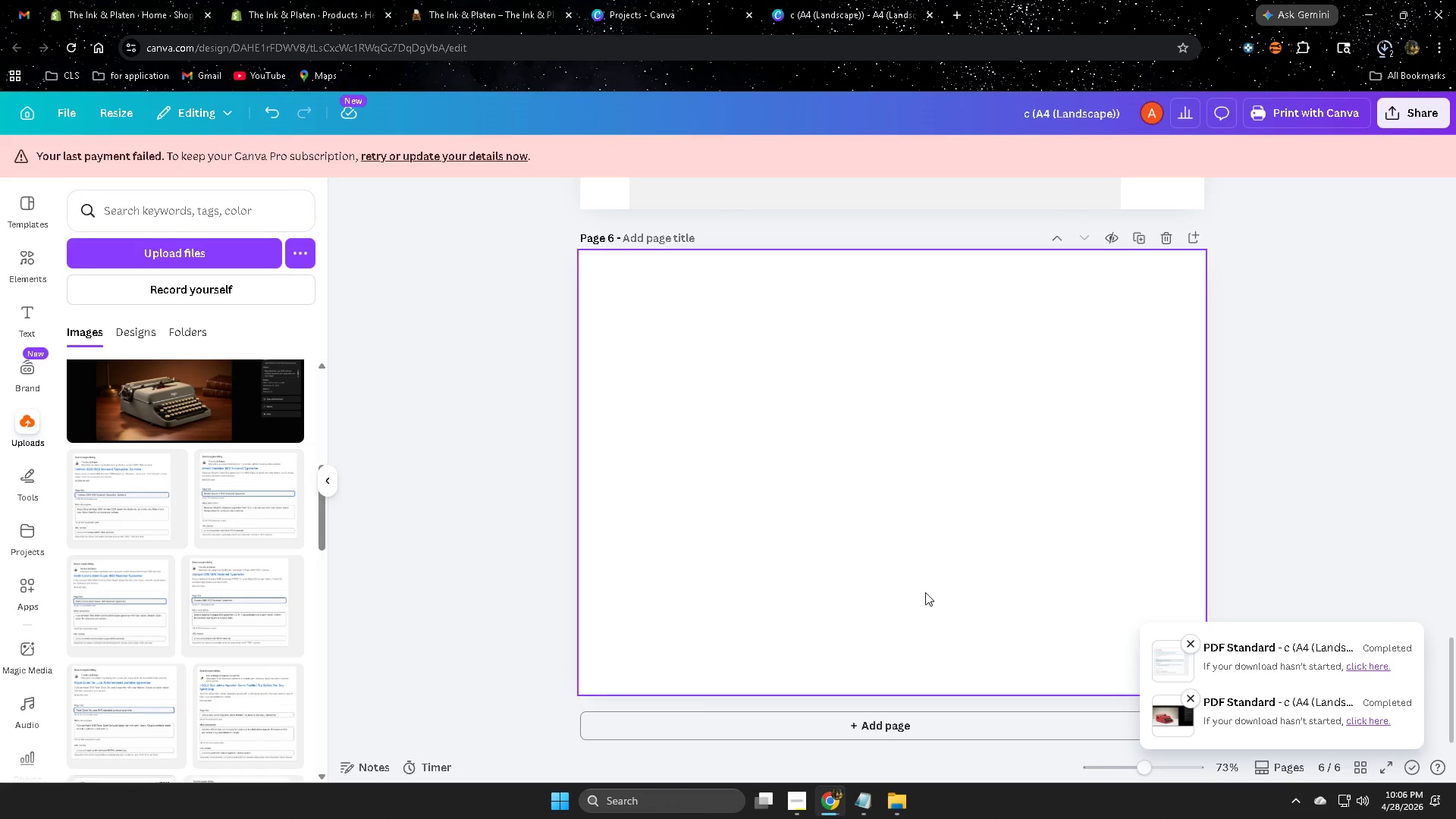 
scroll: coordinate [1080, 616], scroll_direction: up, amount: 3.0
 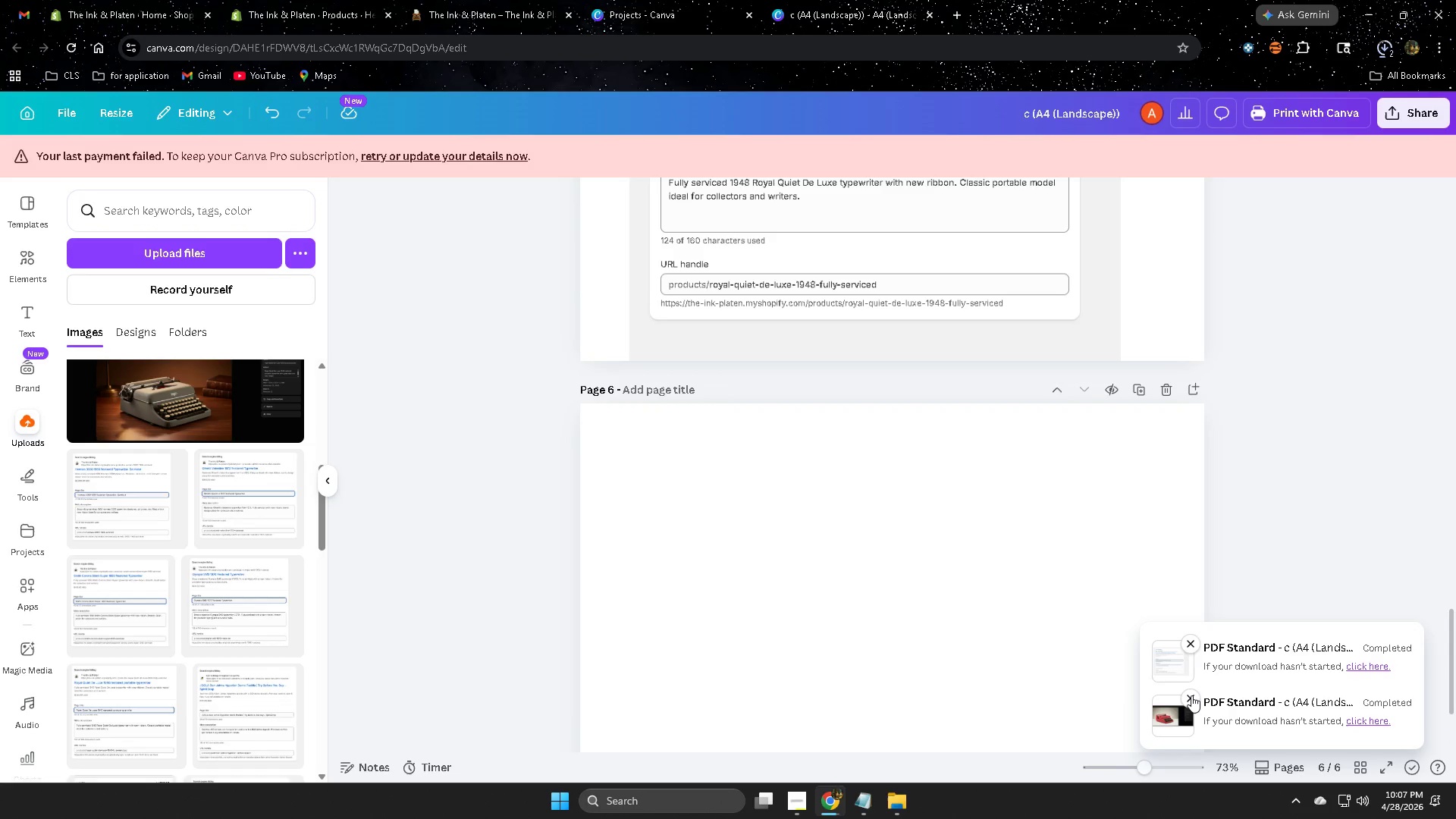 
left_click([1191, 695])
 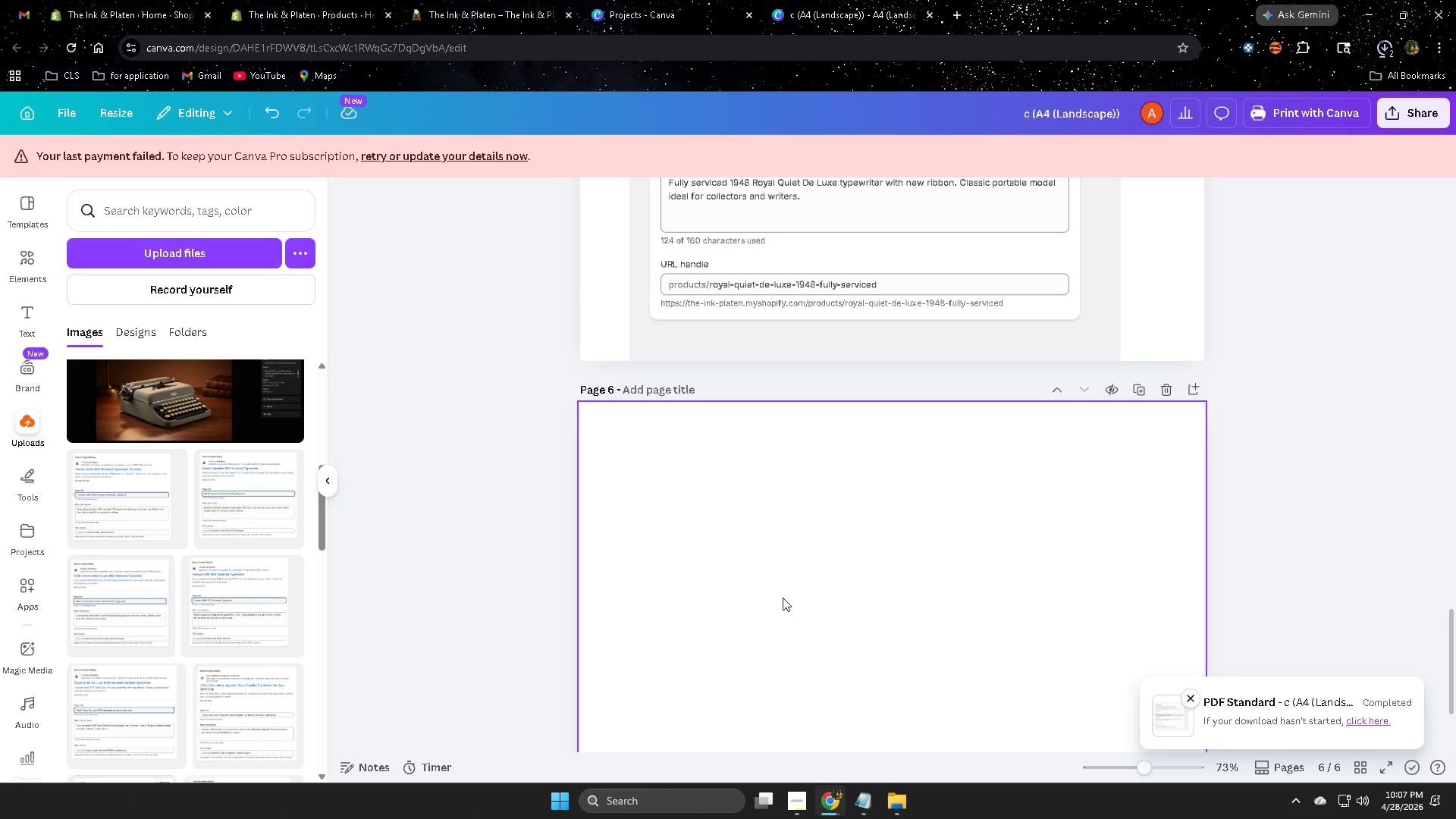 
scroll: coordinate [1006, 619], scroll_direction: up, amount: 9.0
 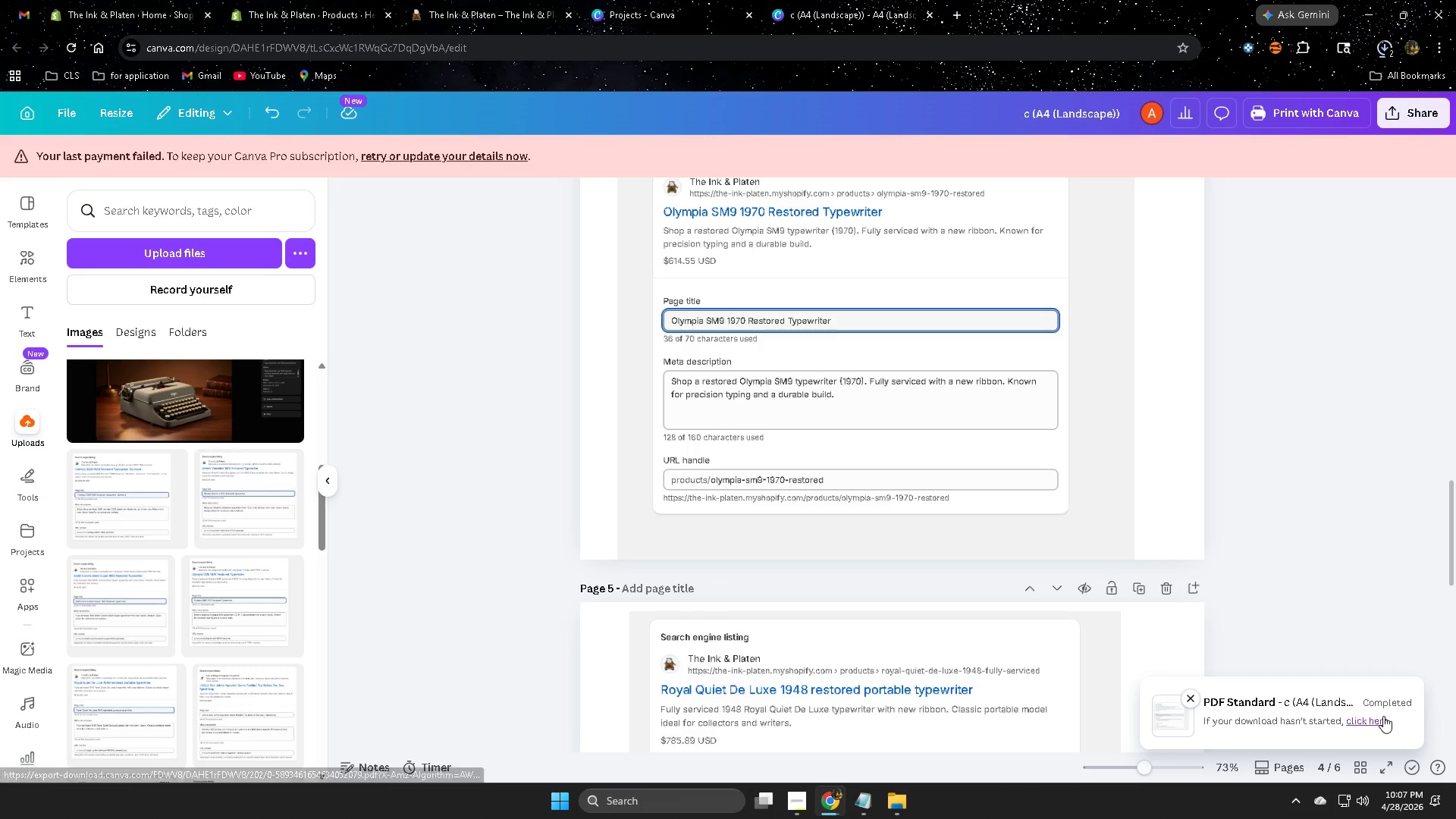 
left_click([1389, 549])
 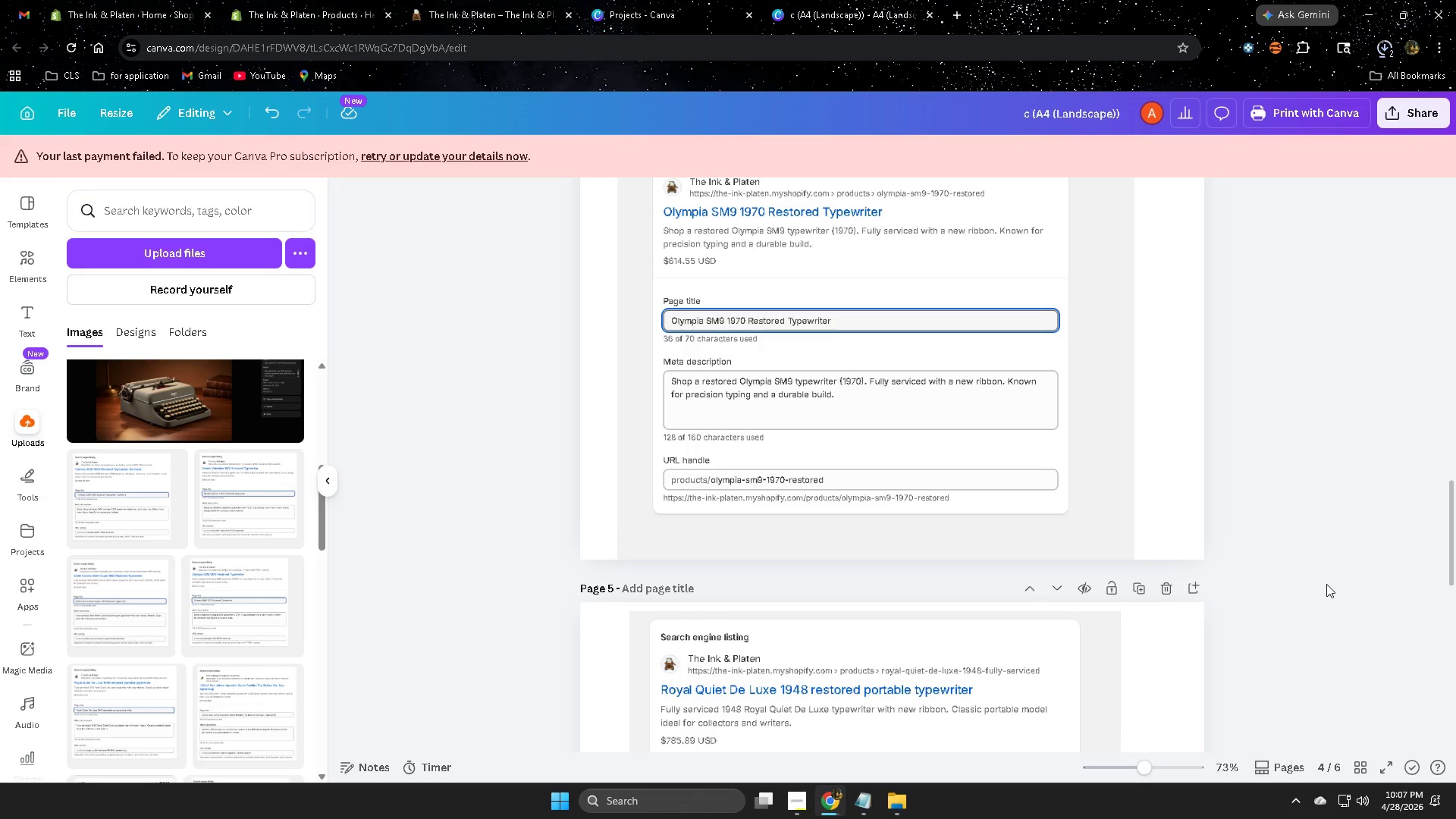 
scroll: coordinate [1322, 585], scroll_direction: up, amount: 3.0
 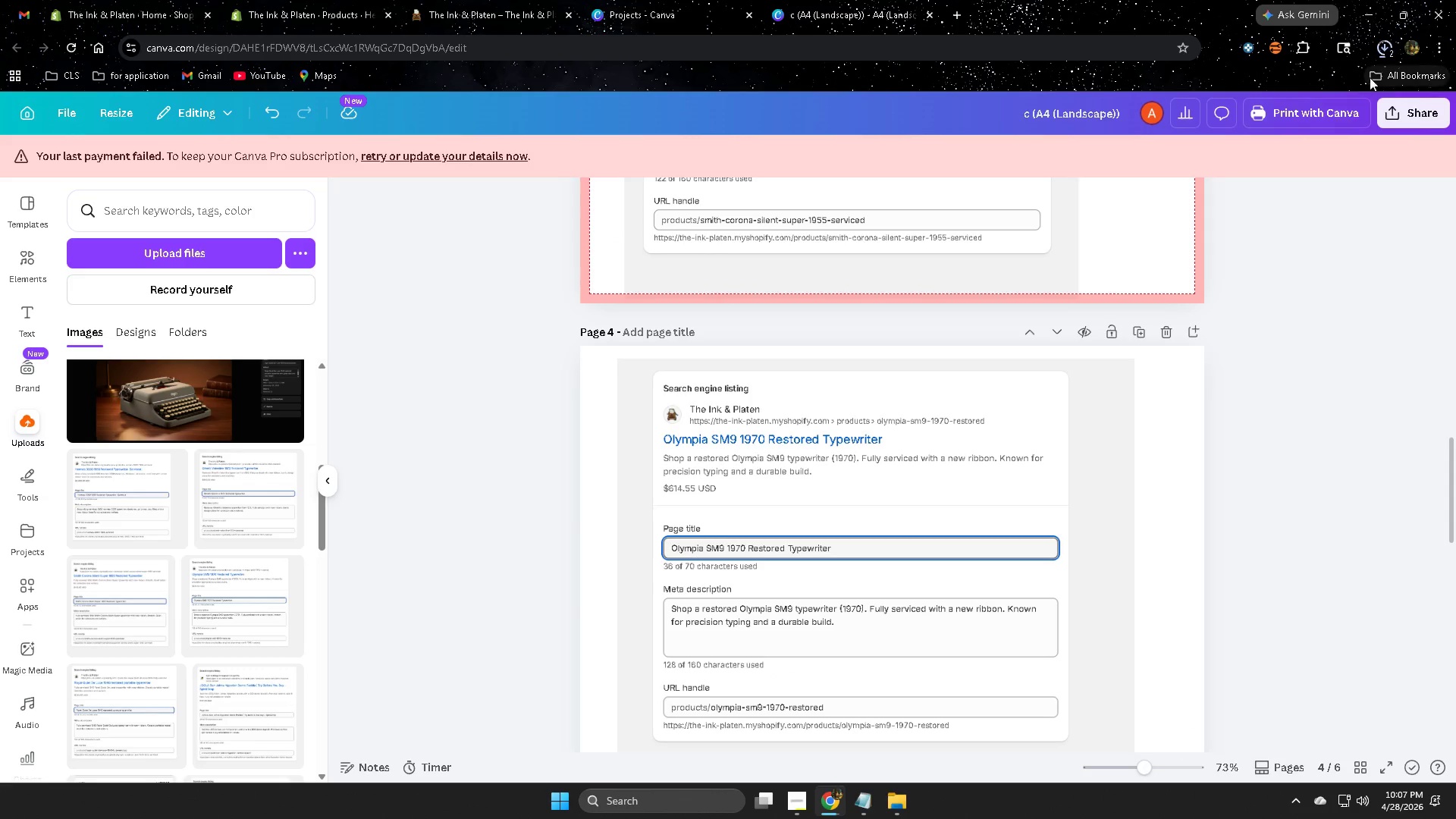 
left_click([1385, 47])
 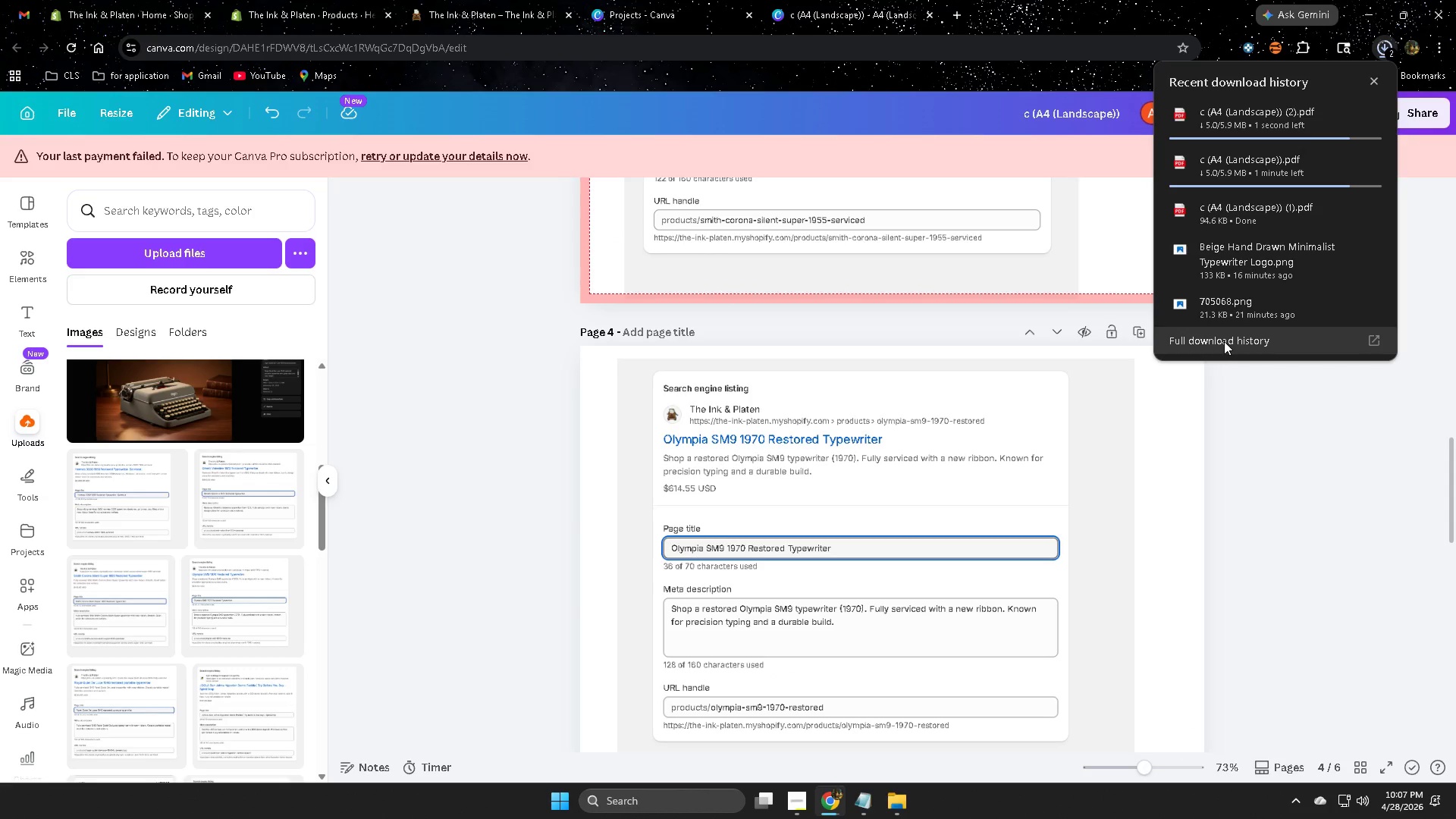 
left_click([1224, 349])
 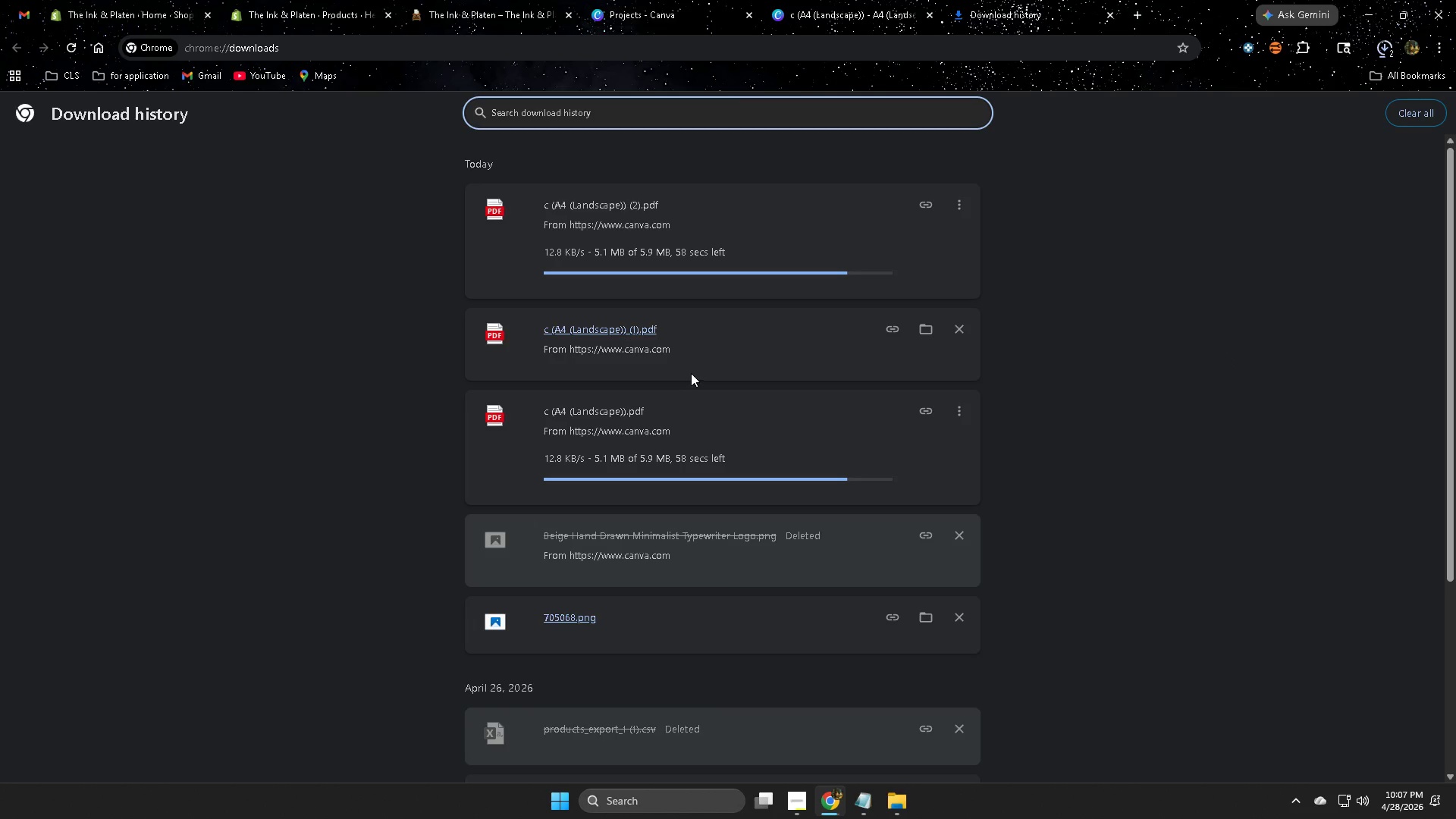 
wait(7.05)
 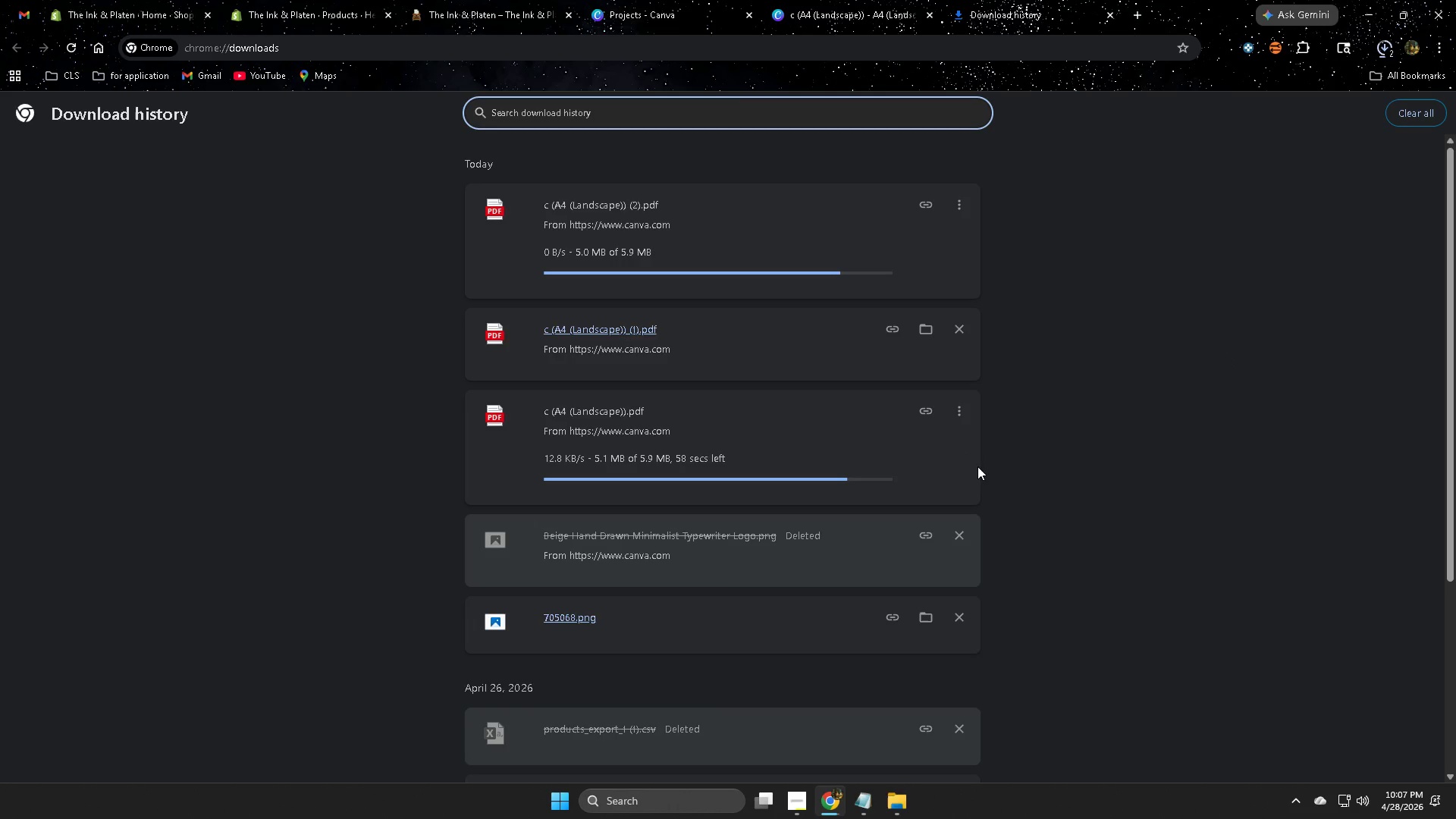 
left_click([595, 329])
 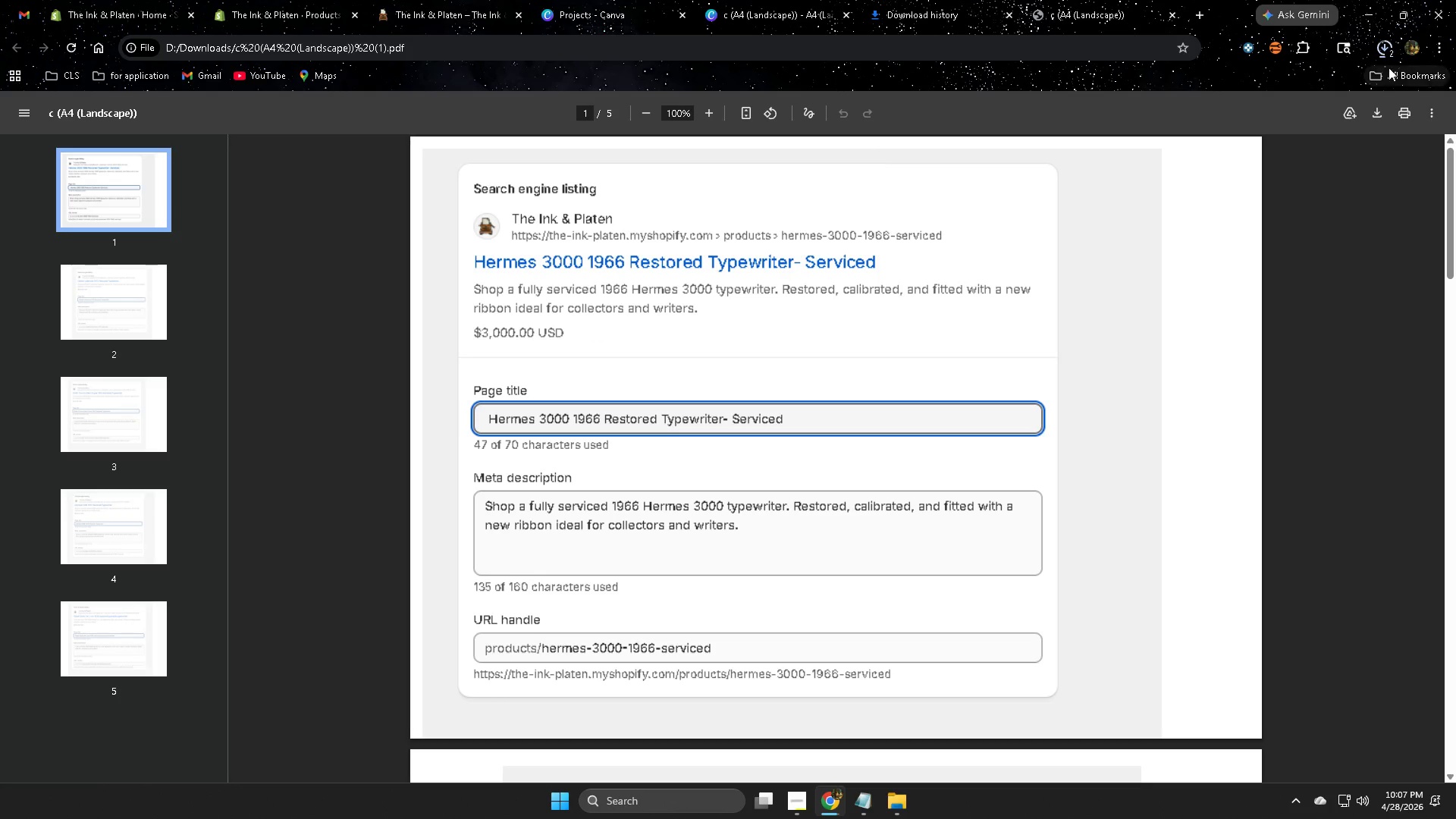 
left_click([1378, 52])
 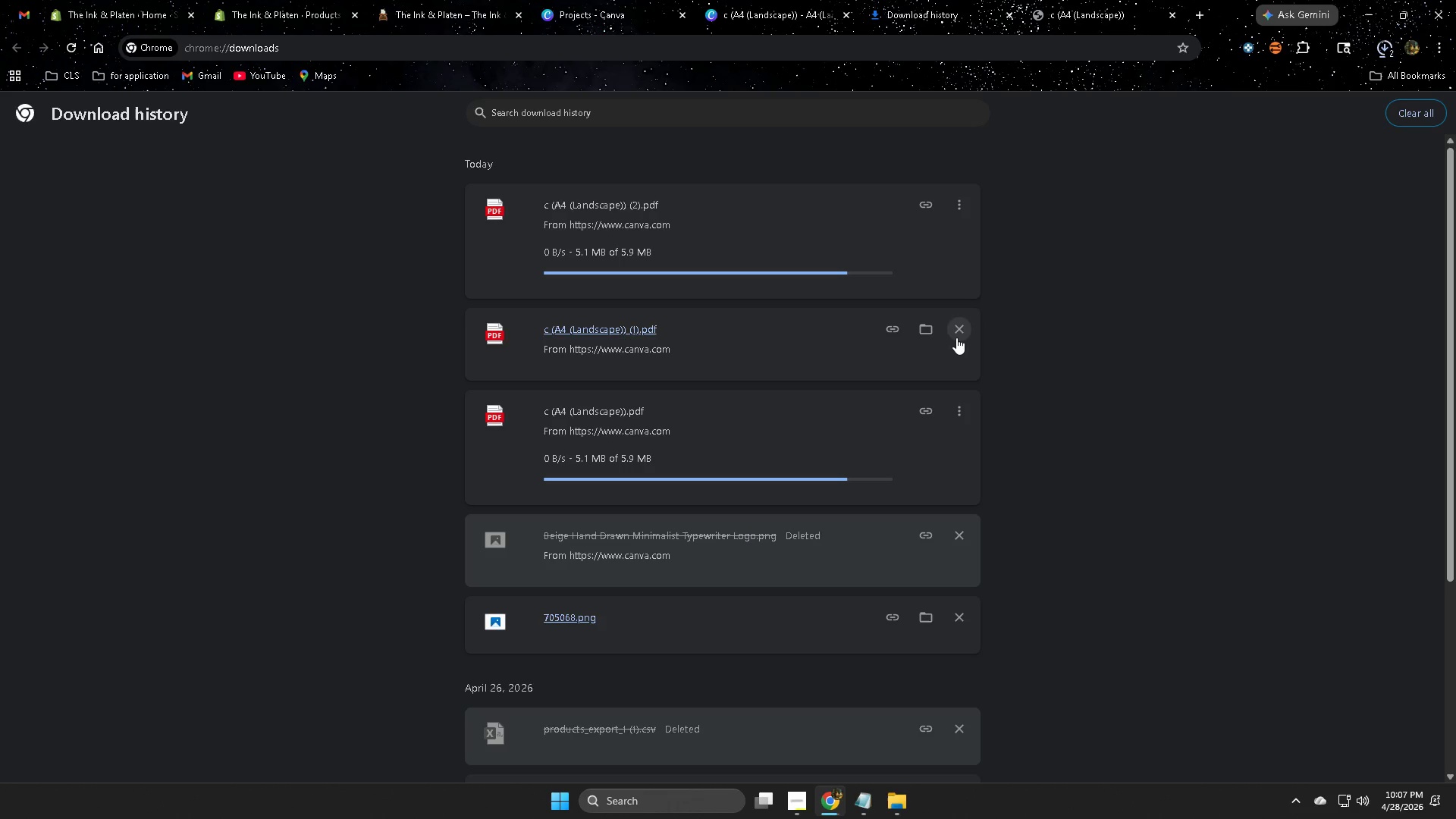 
left_click([955, 418])
 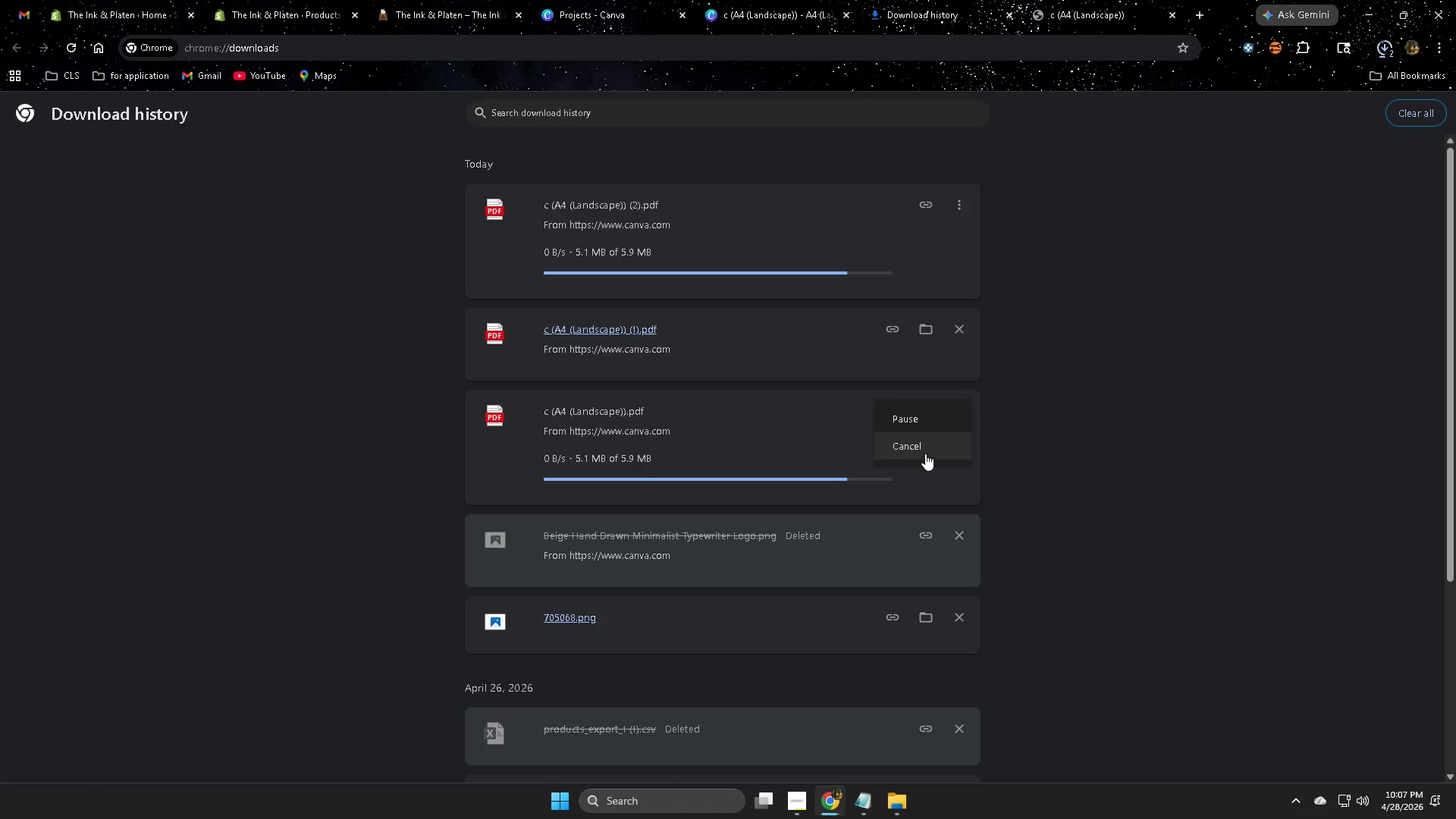 
left_click([925, 453])
 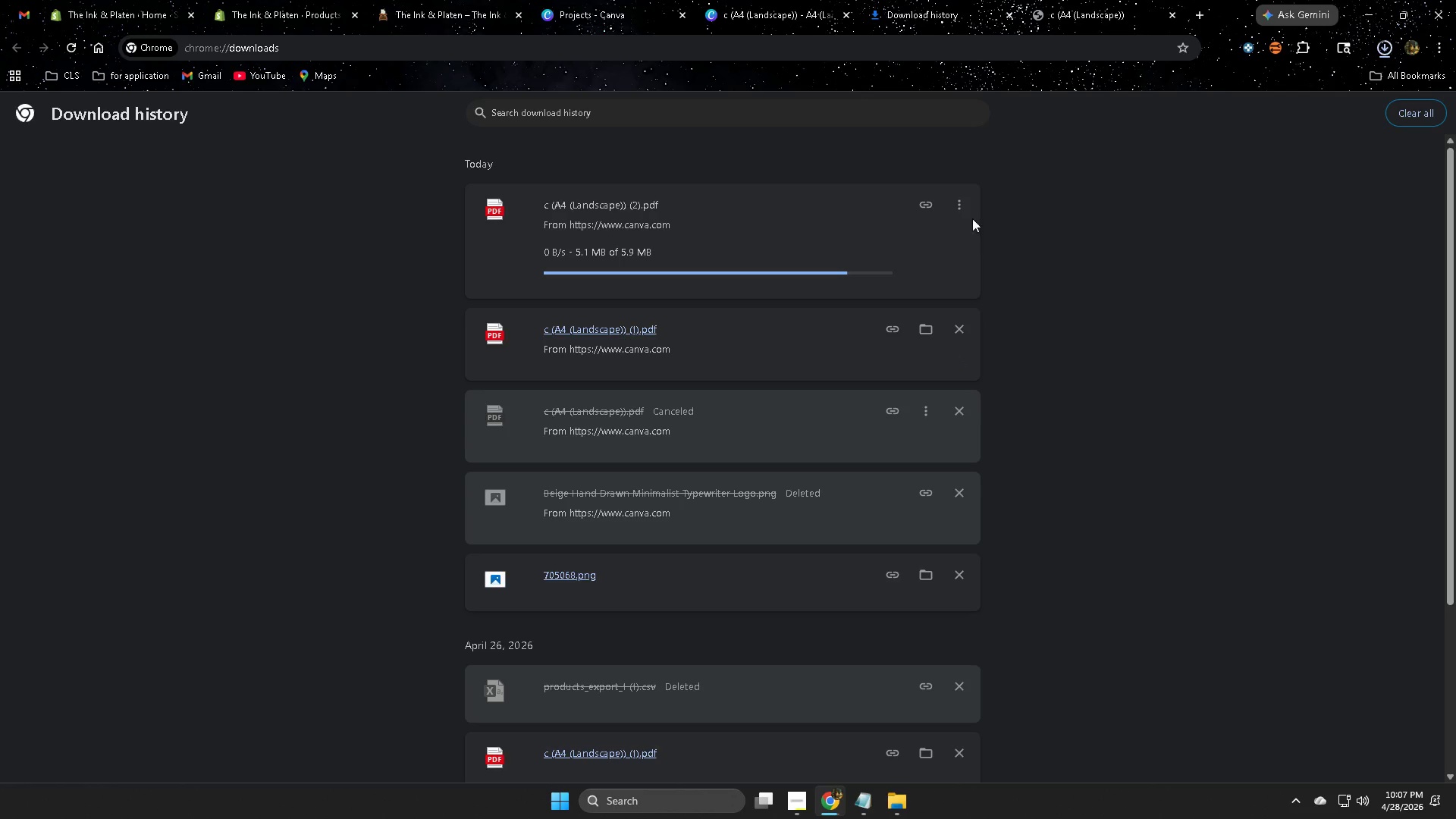 
left_click([959, 206])
 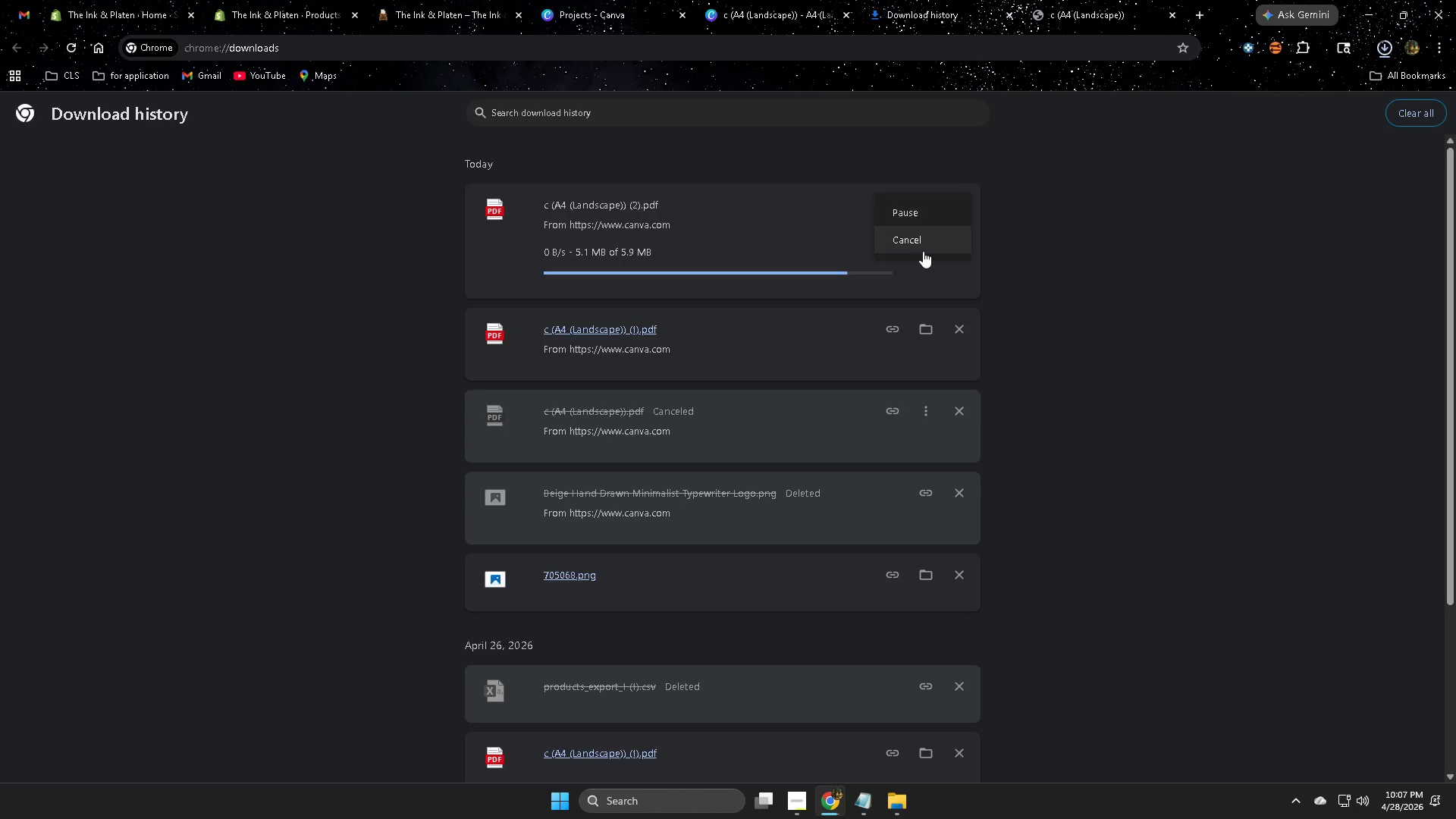 
left_click([924, 247])
 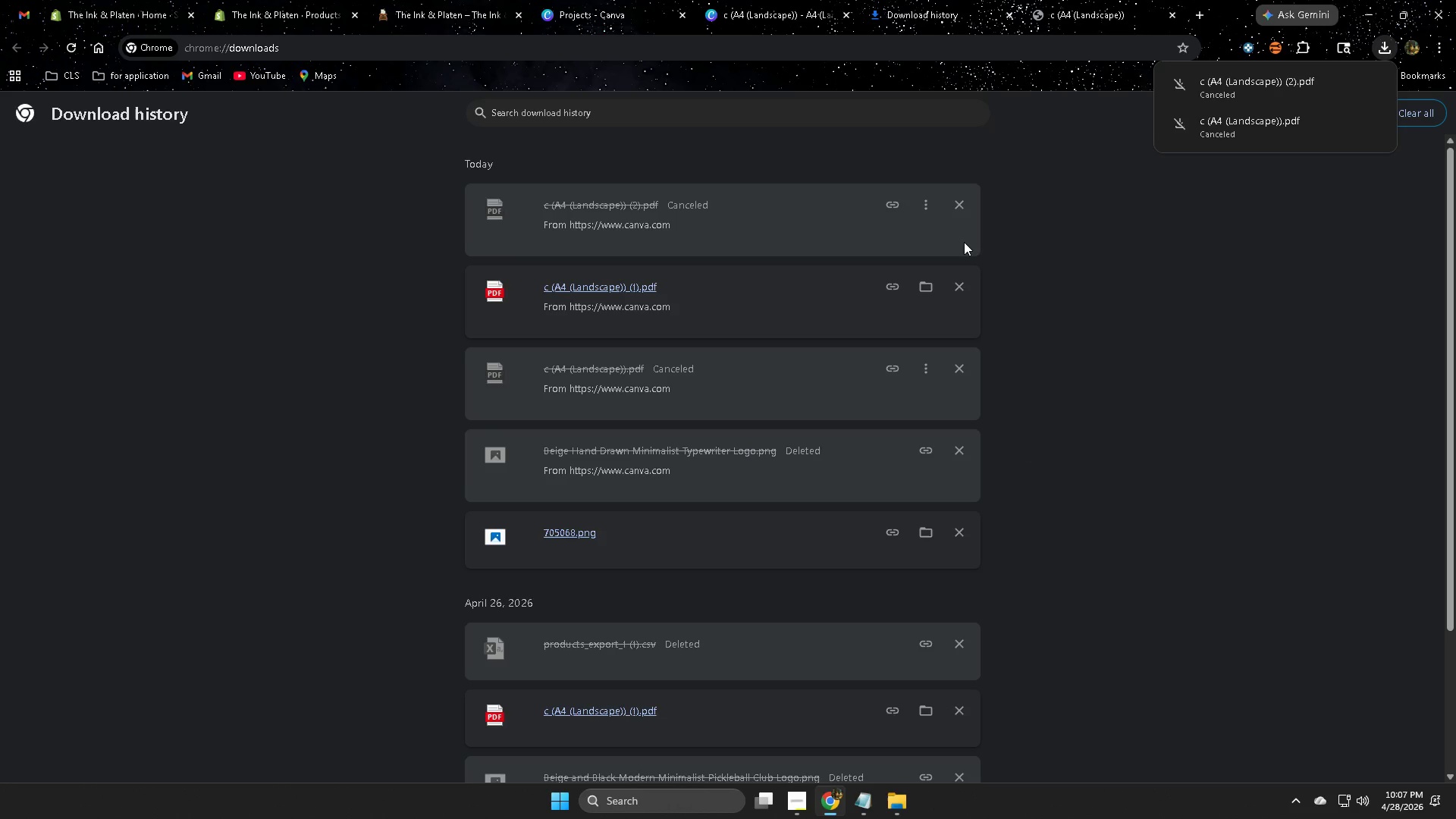 
left_click([965, 210])
 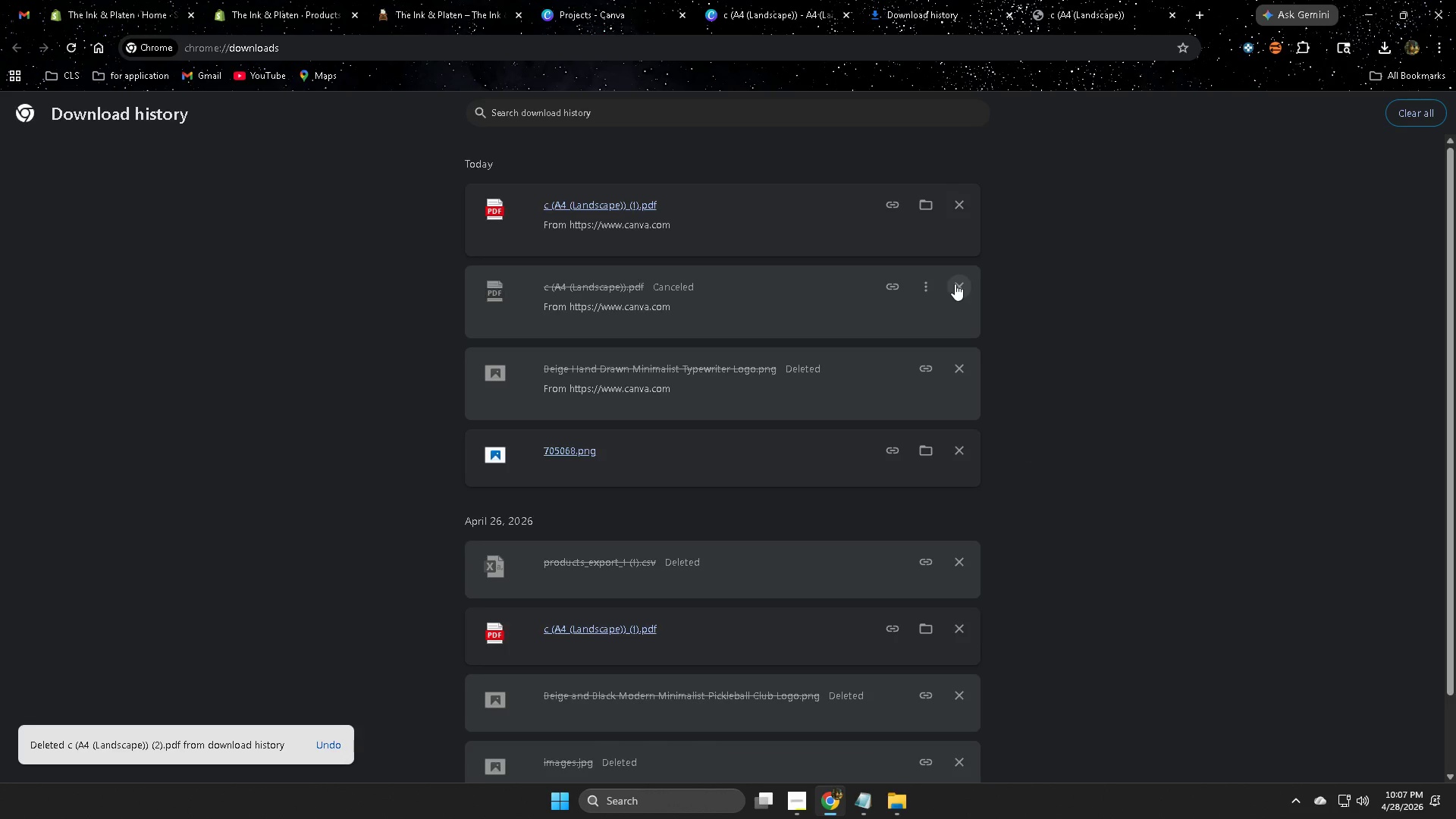 
double_click([955, 284])
 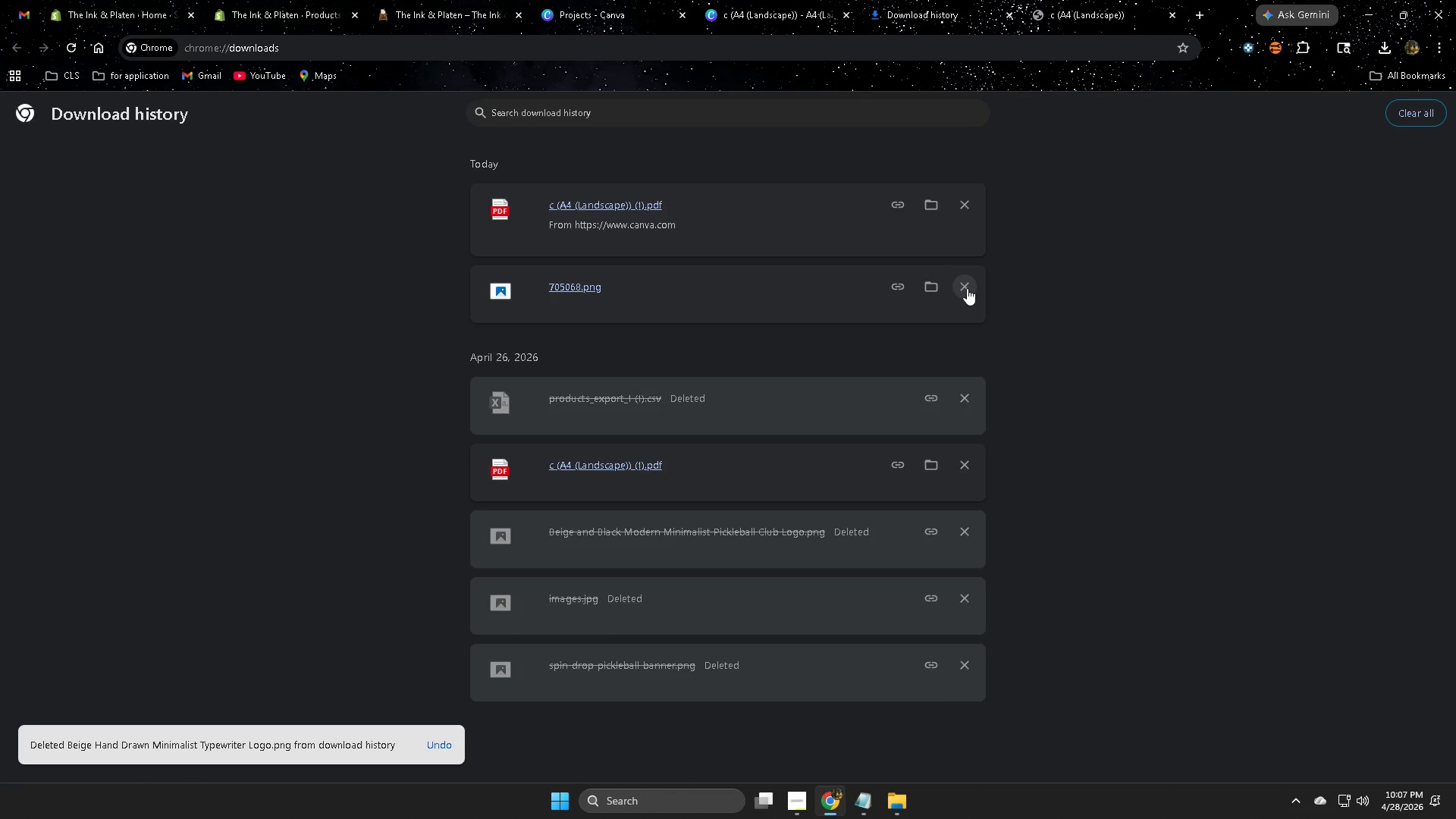 
double_click([967, 288])
 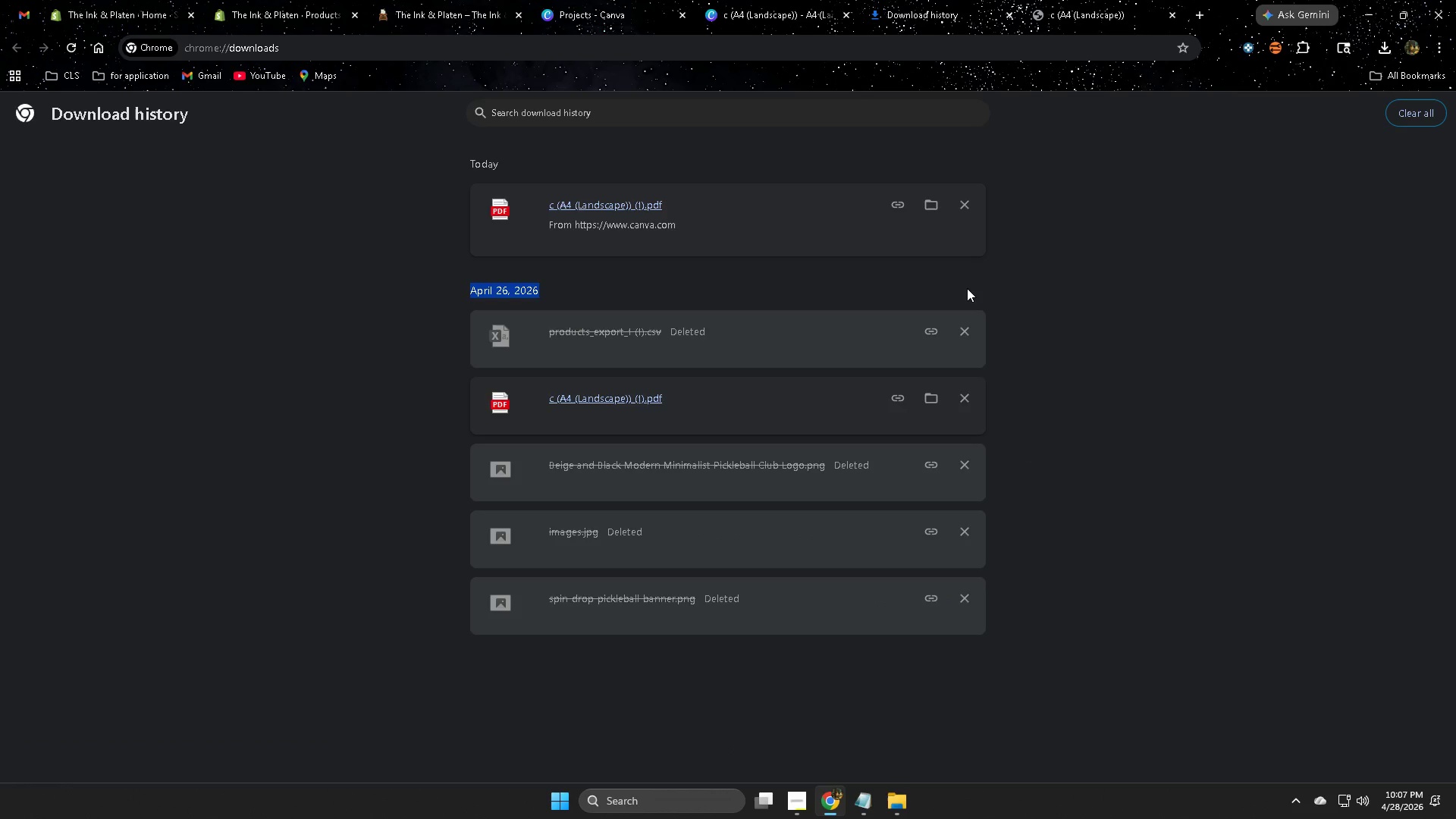 
triple_click([967, 288])
 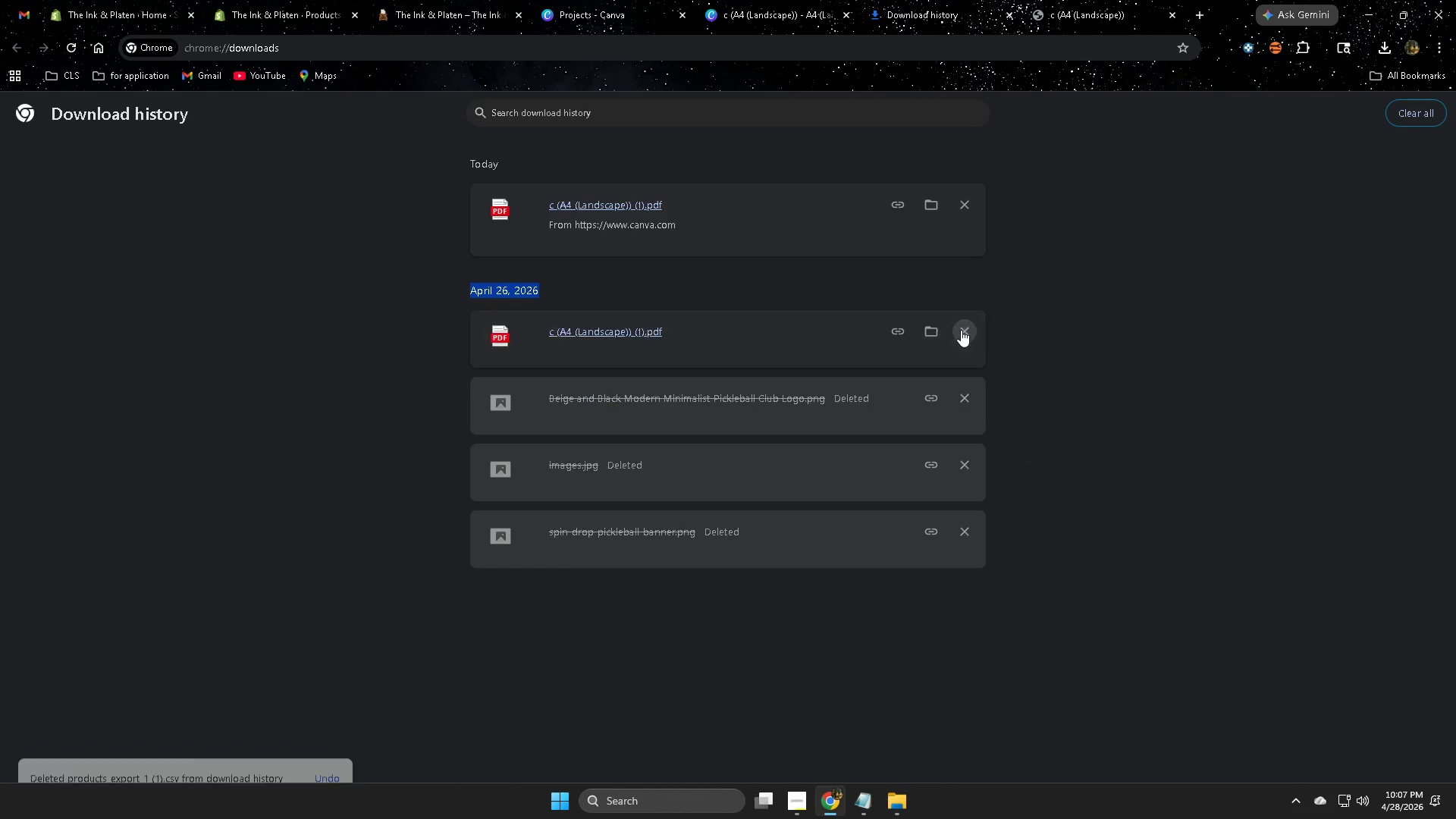 
double_click([961, 330])
 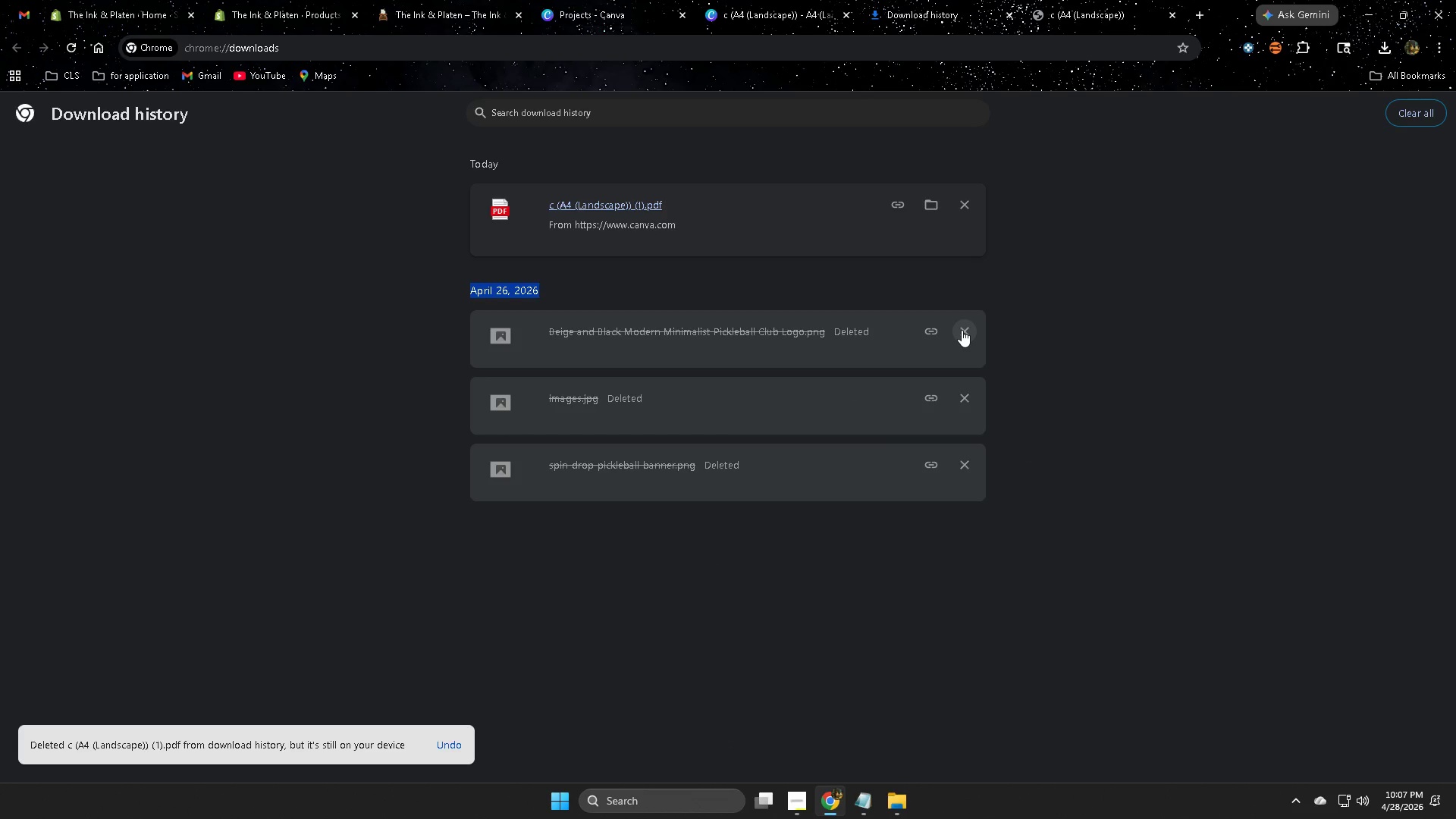 
triple_click([962, 330])
 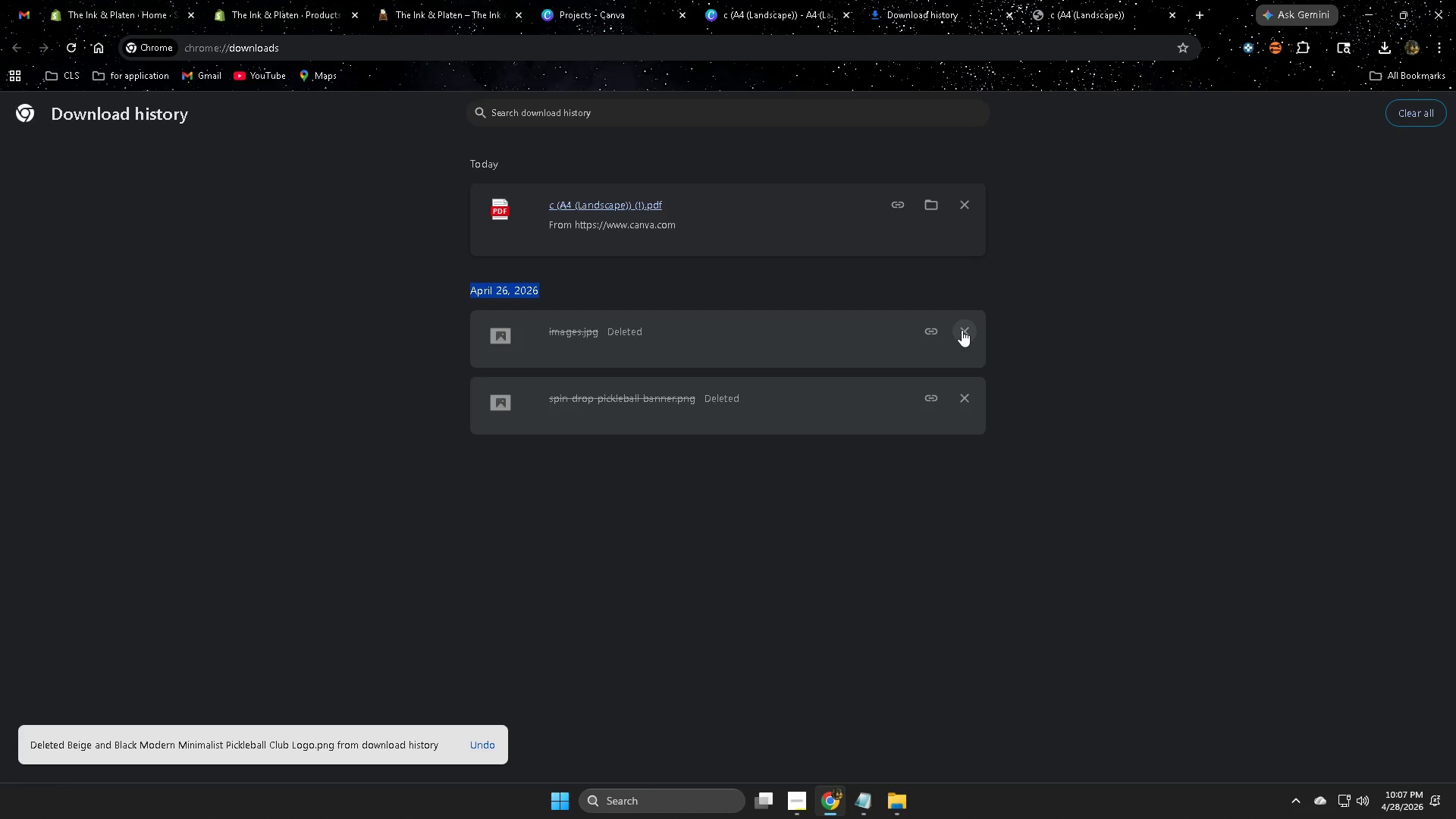 
triple_click([962, 330])
 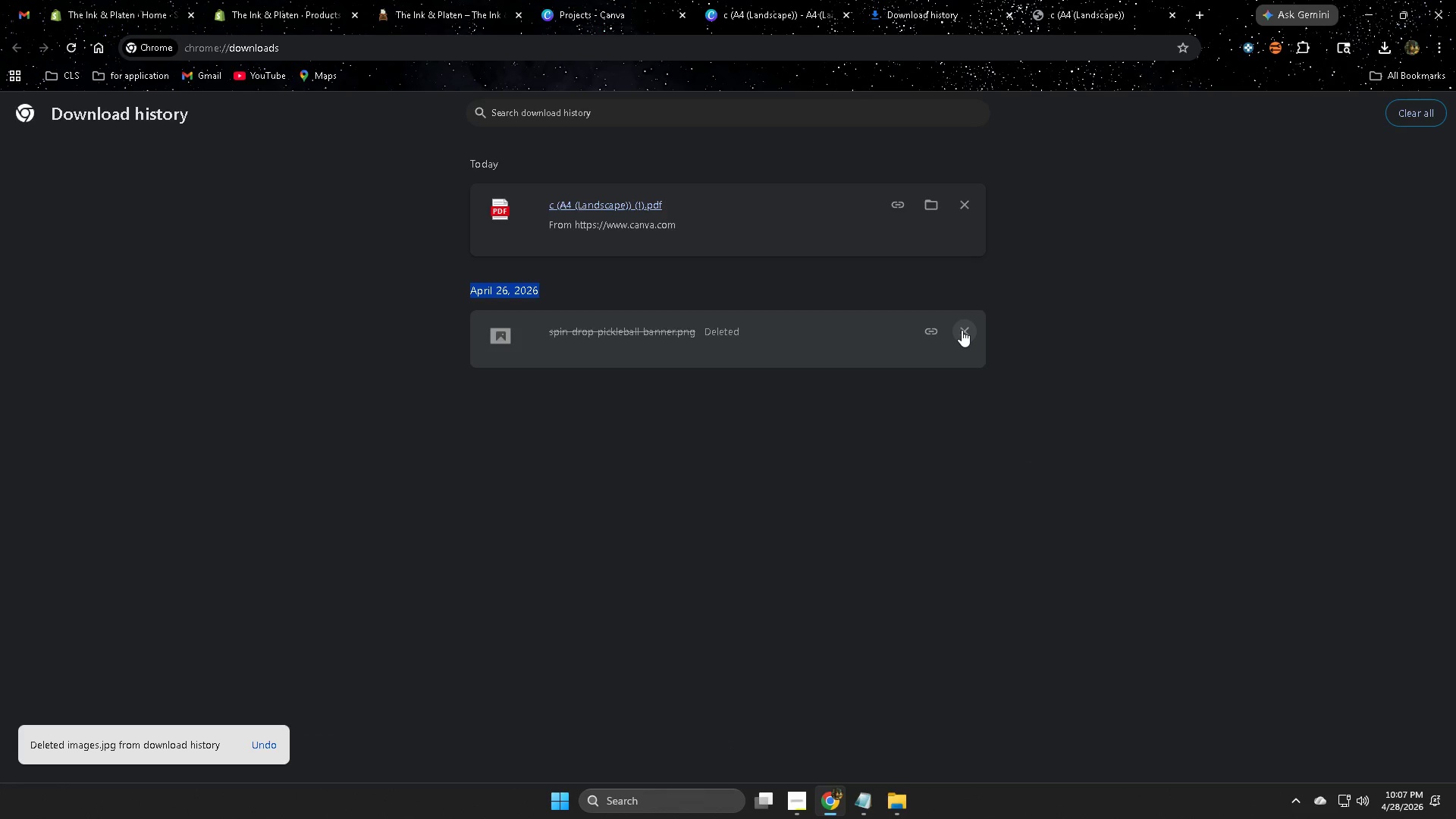 
triple_click([962, 330])
 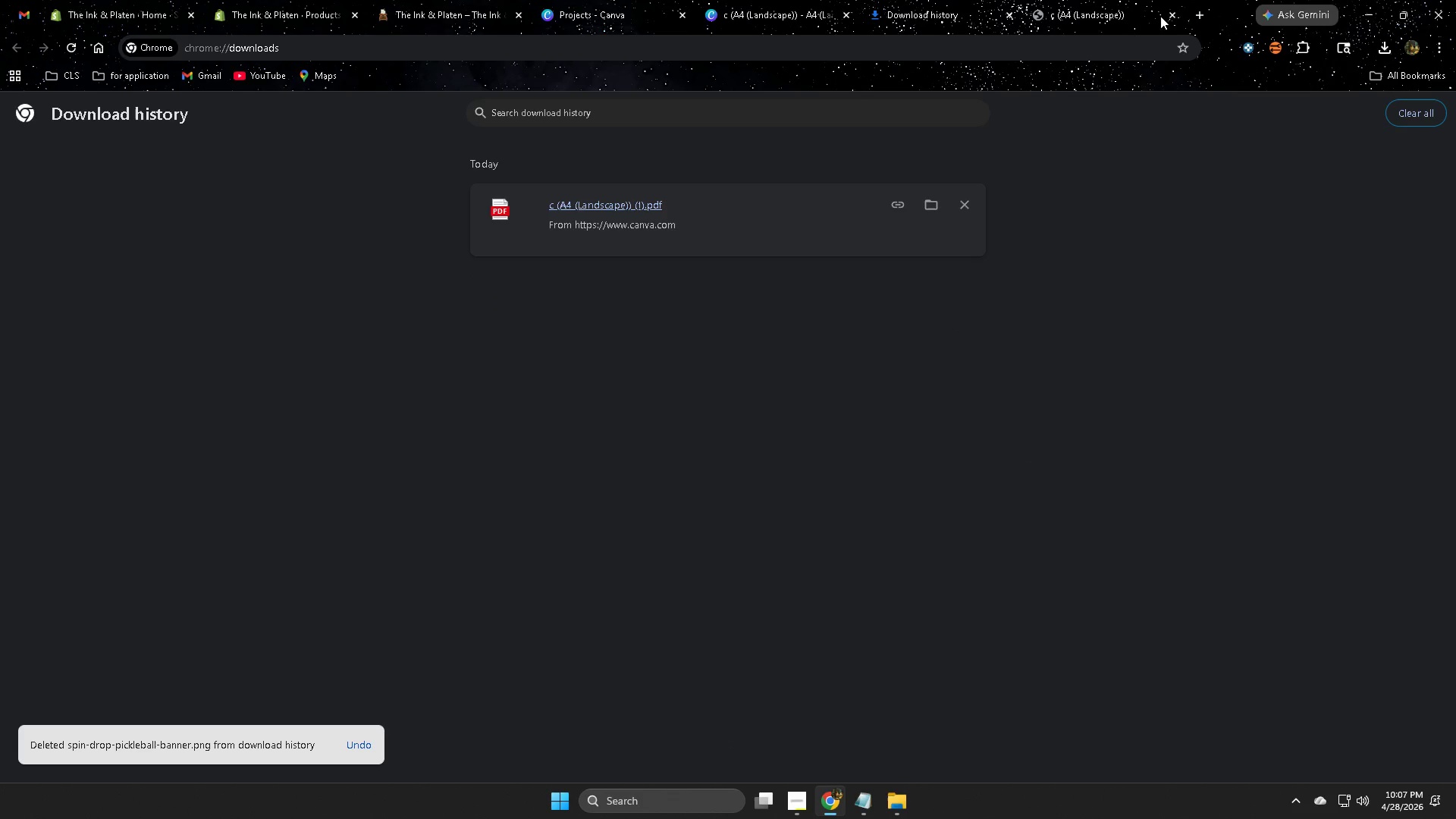 
left_click([1095, 7])
 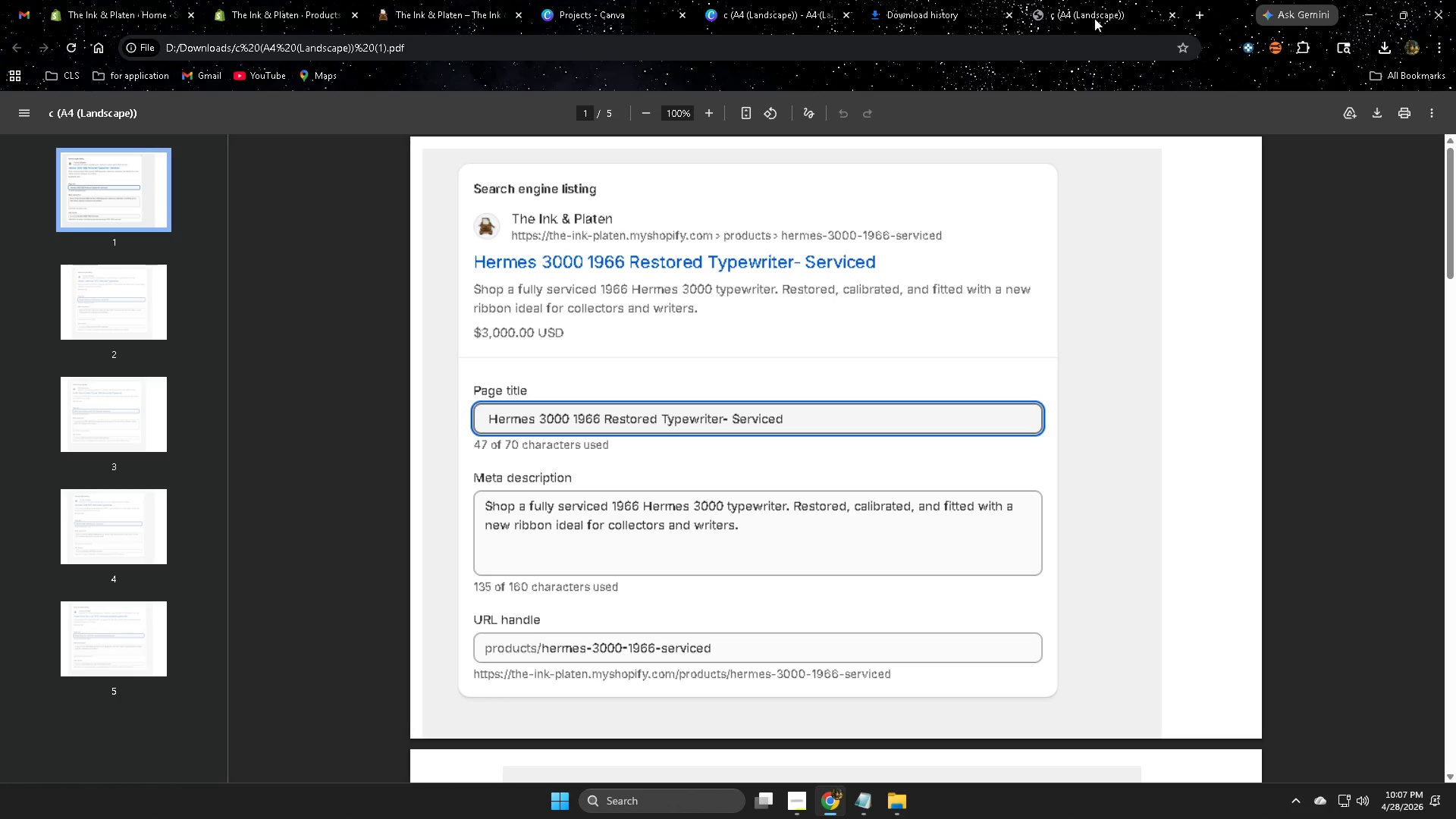 
key(Control+W)
 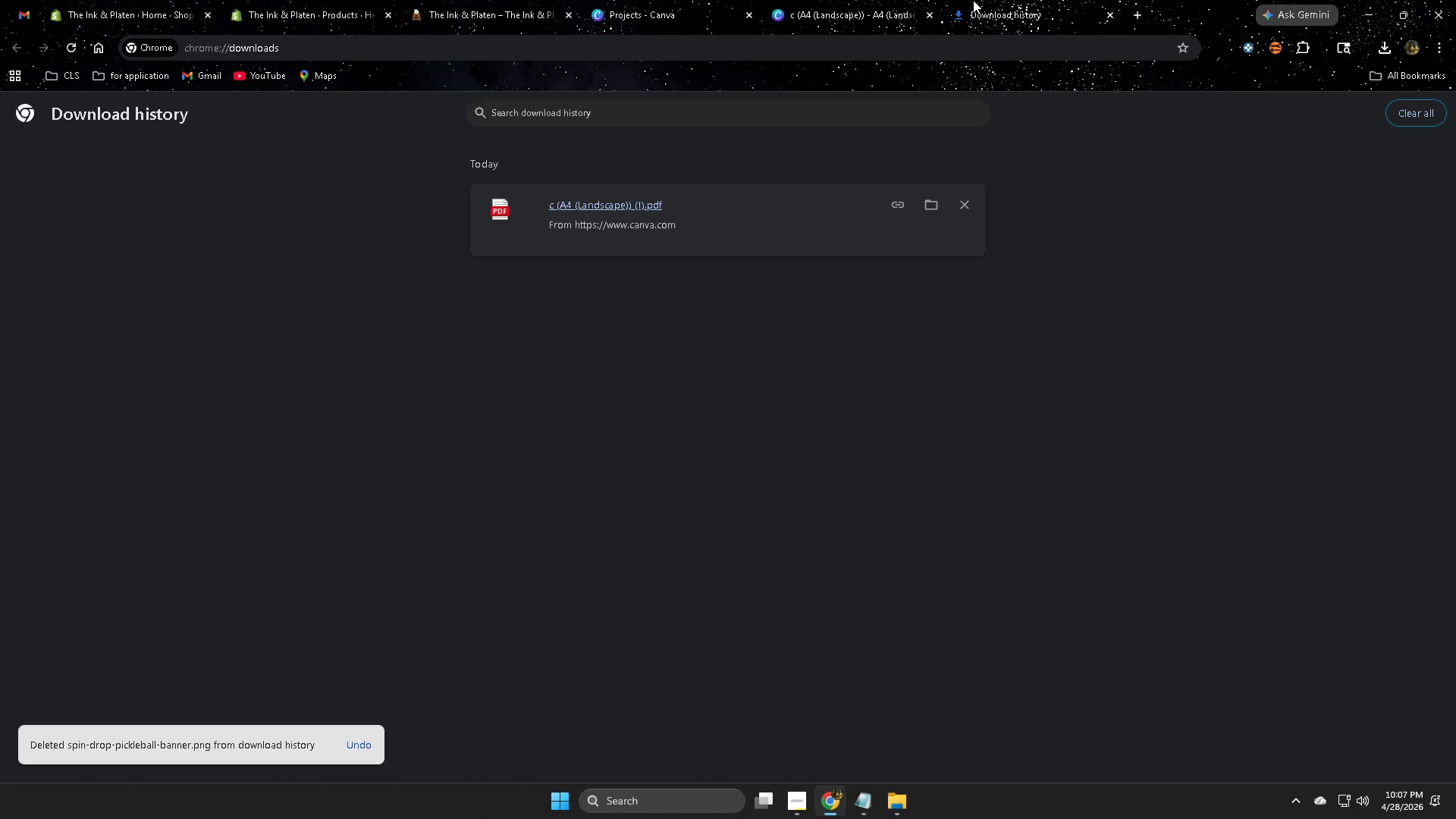 
key(Control+ControlLeft)
 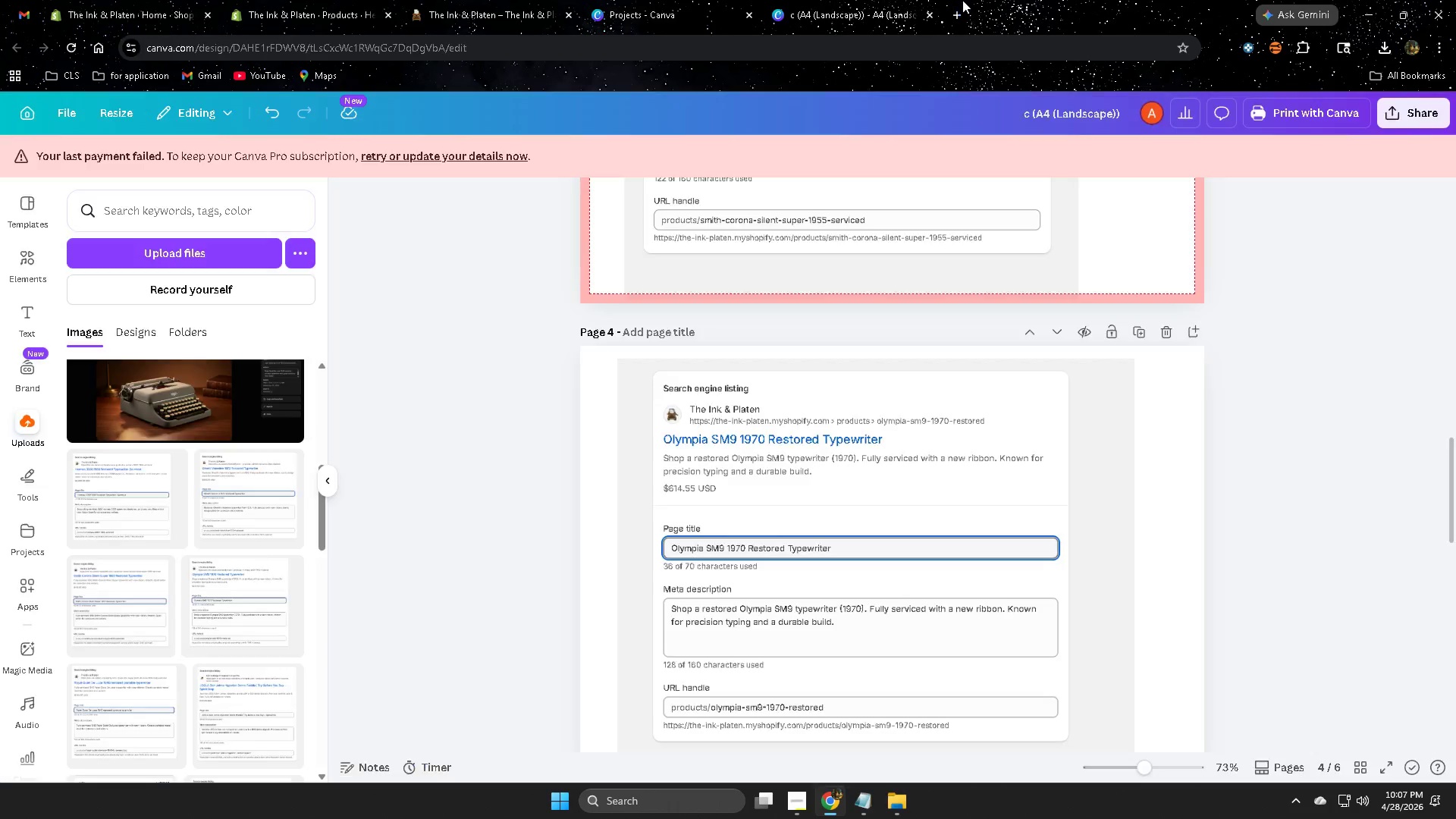 
key(Control+W)
 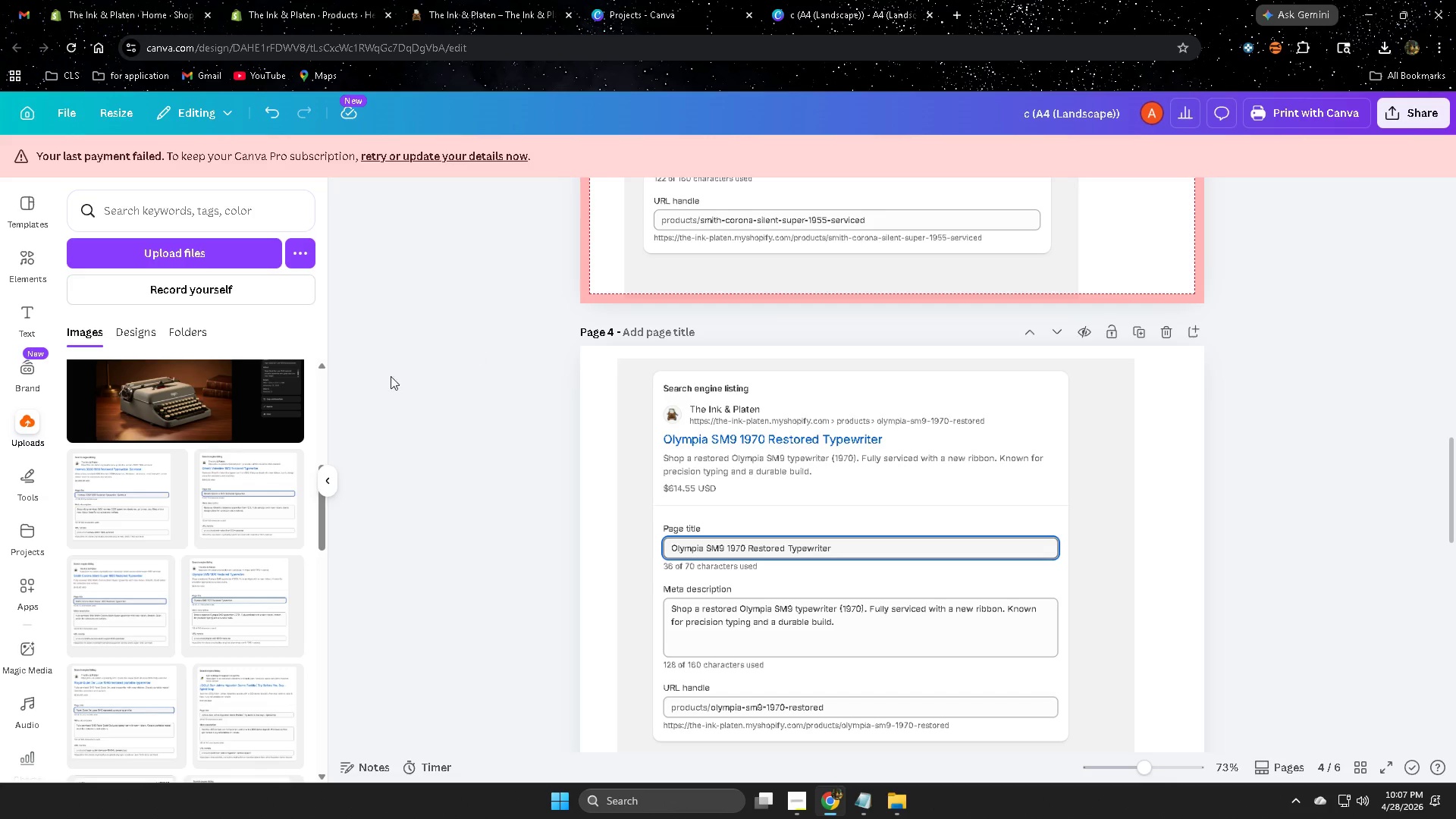 
scroll: coordinate [739, 431], scroll_direction: up, amount: 25.0
 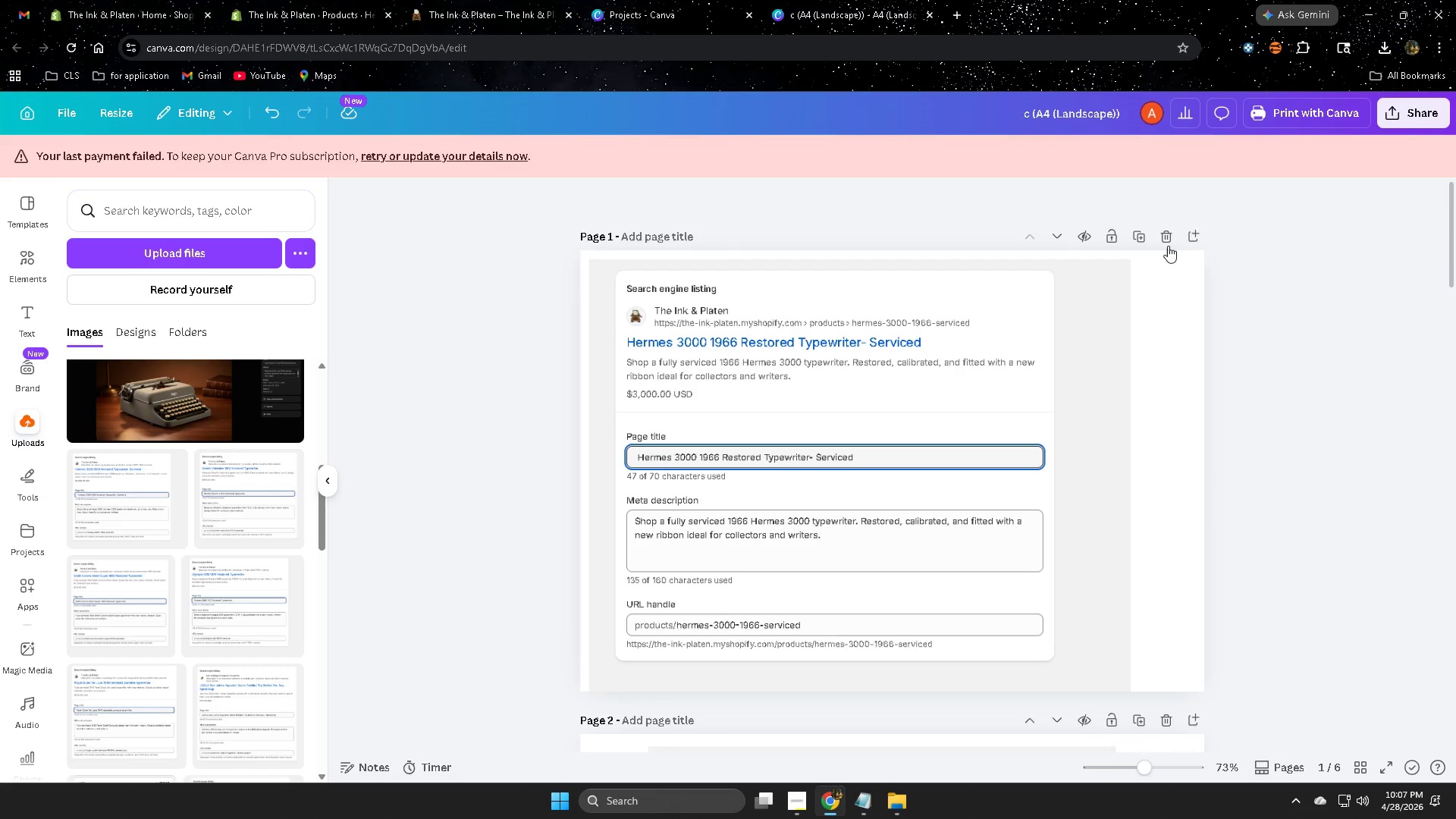 
left_click([1169, 242])
 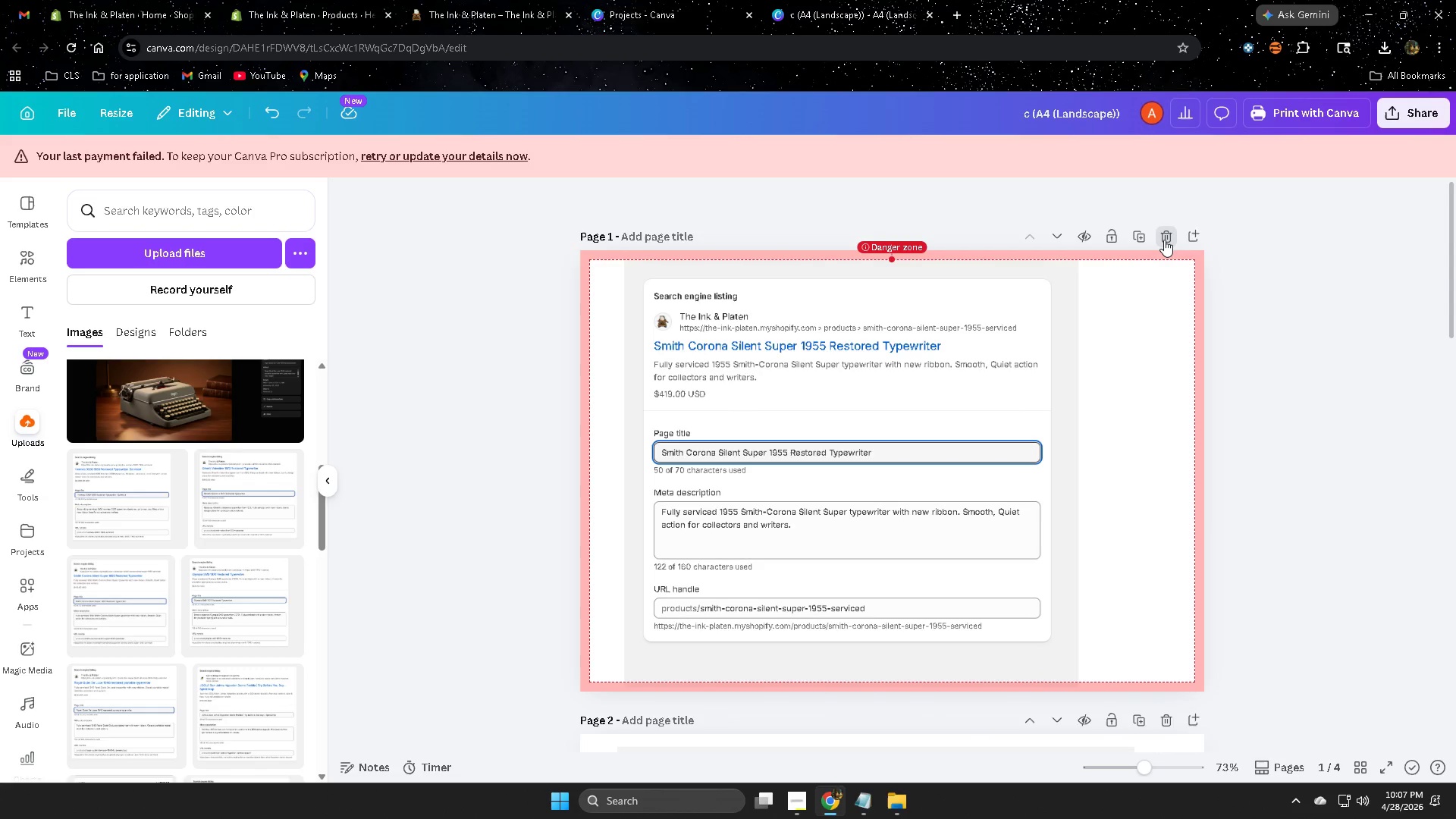 
triple_click([1164, 240])
 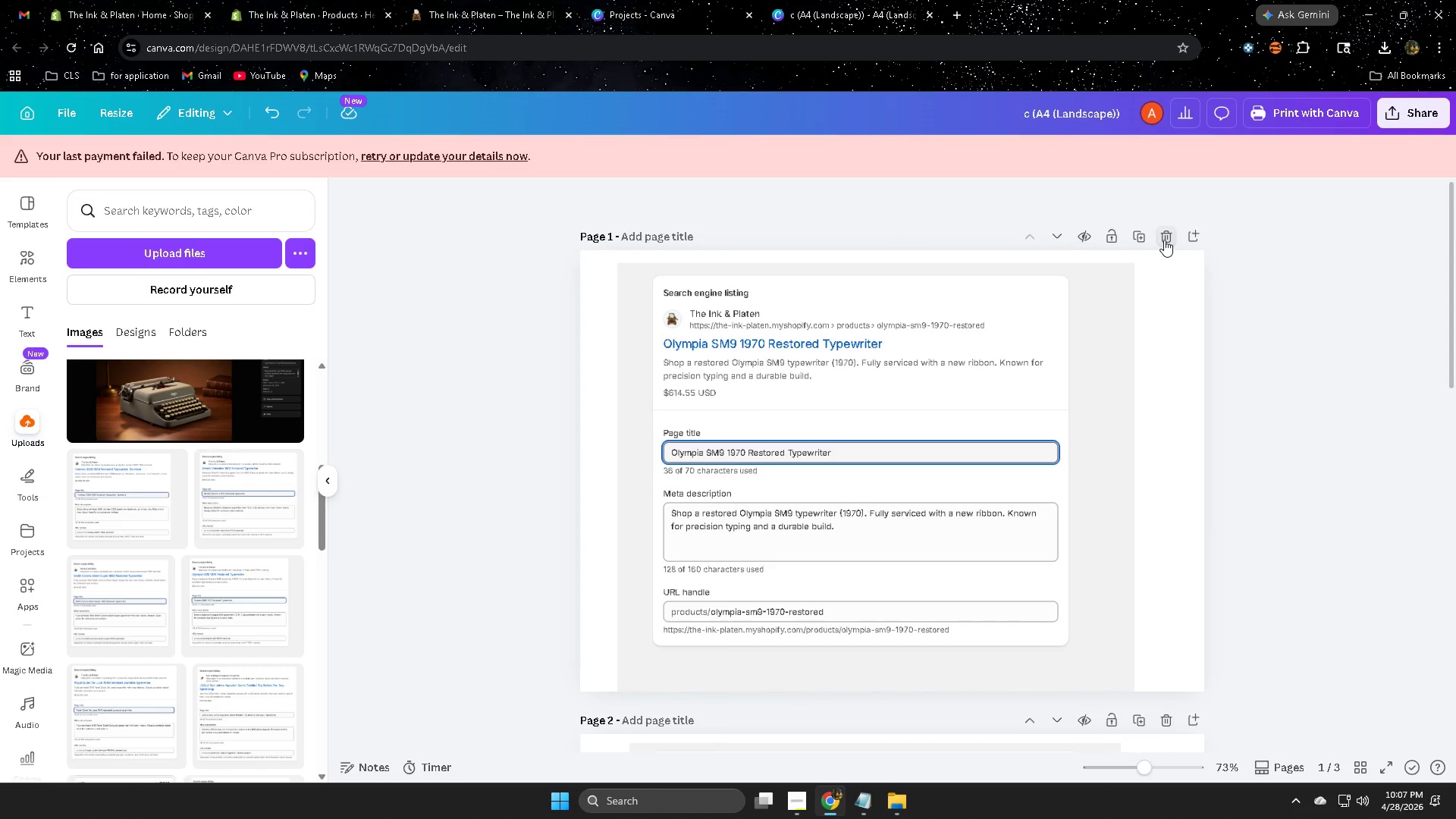 
triple_click([1164, 240])
 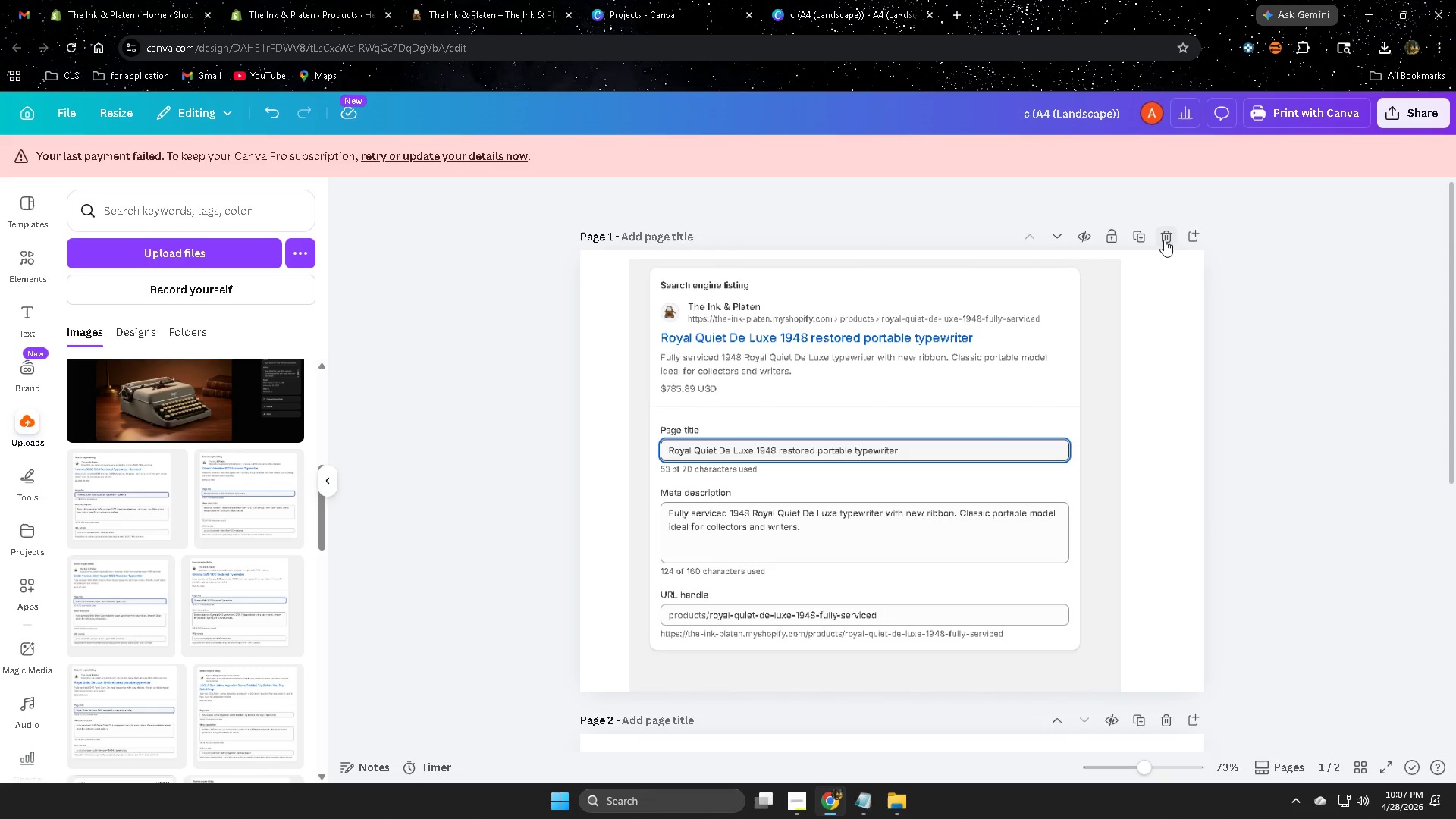 
left_click([1164, 240])
 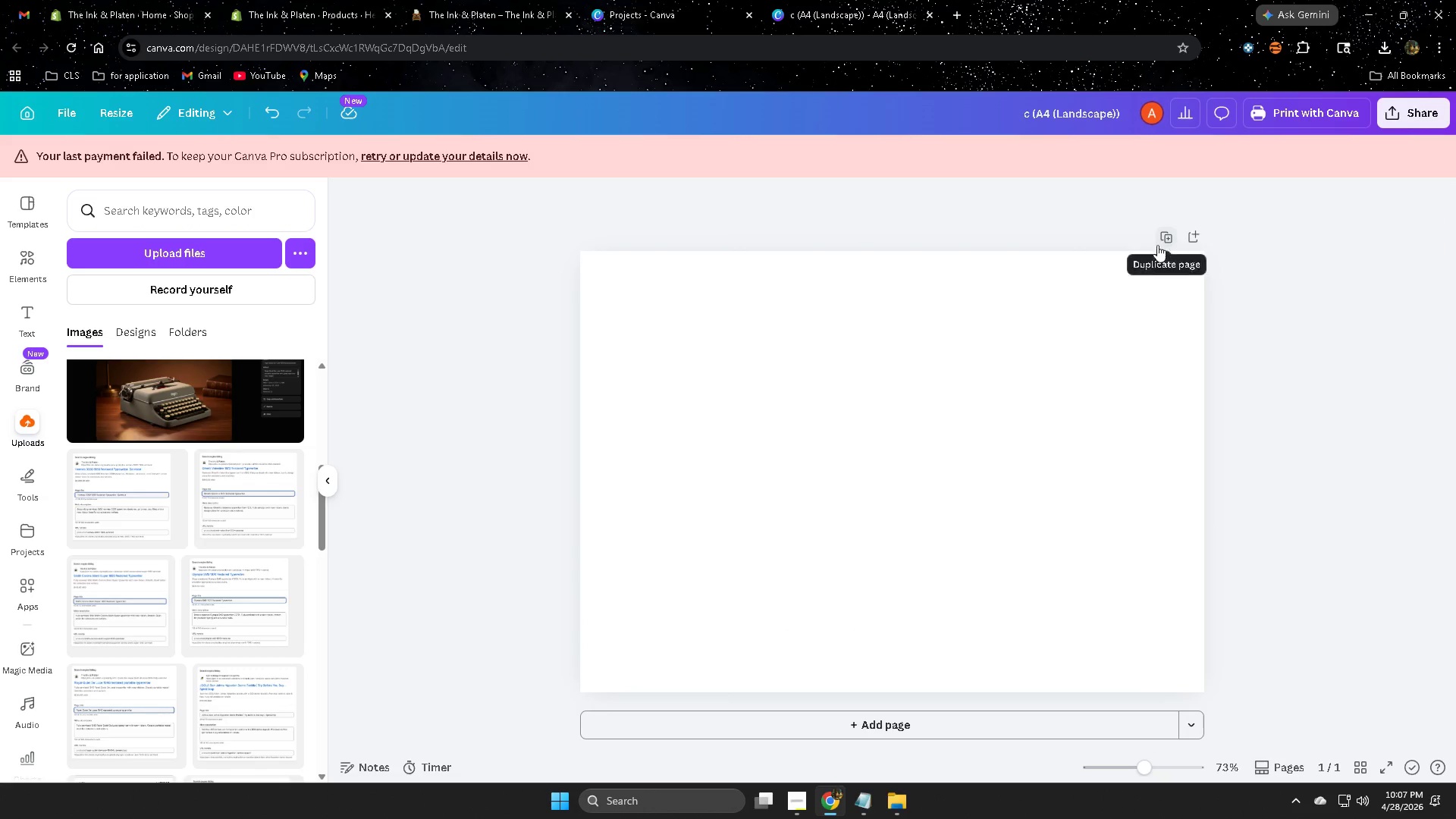 
scroll: coordinate [676, 579], scroll_direction: down, amount: 4.0
 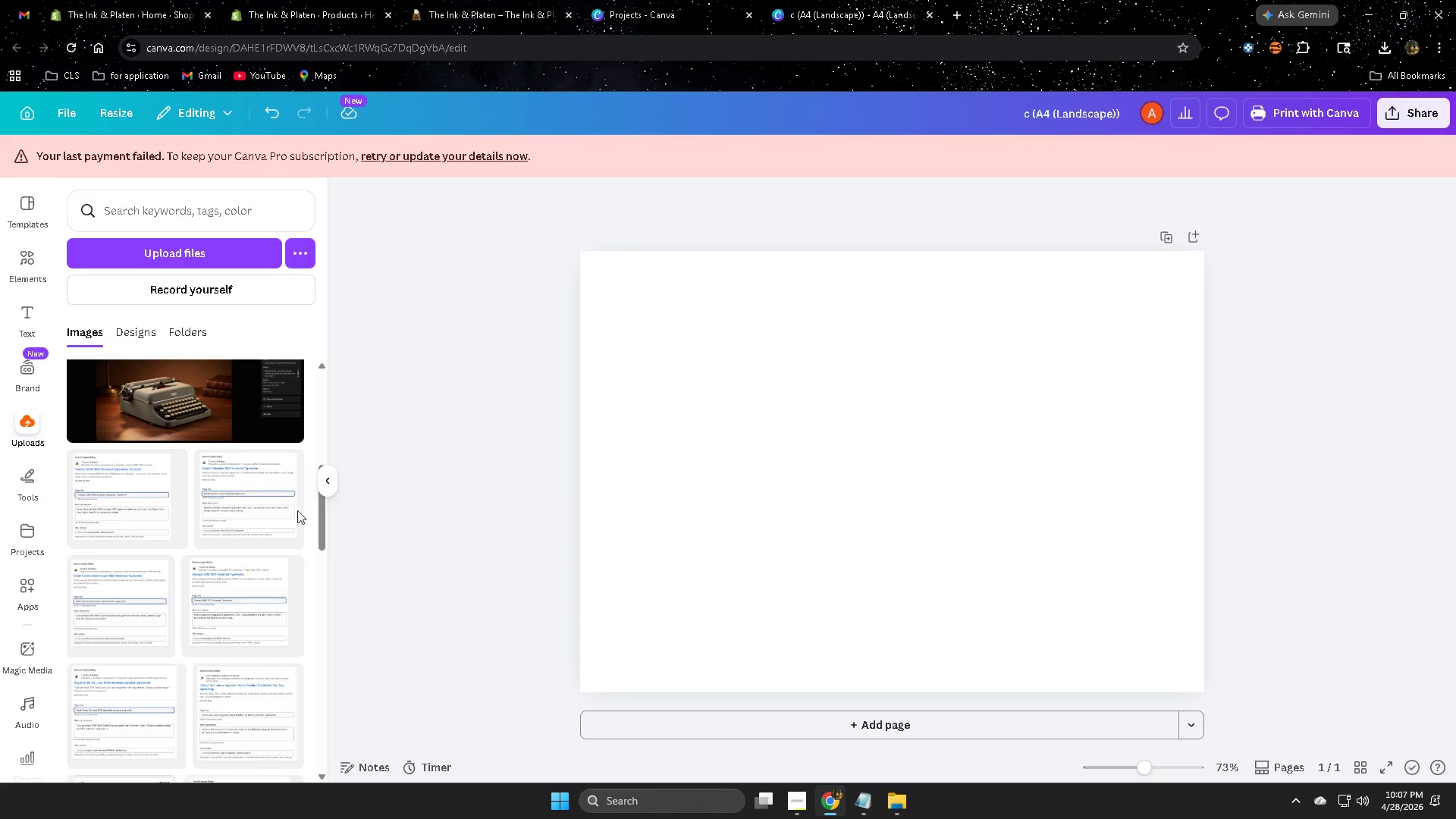 
left_click([219, 423])
 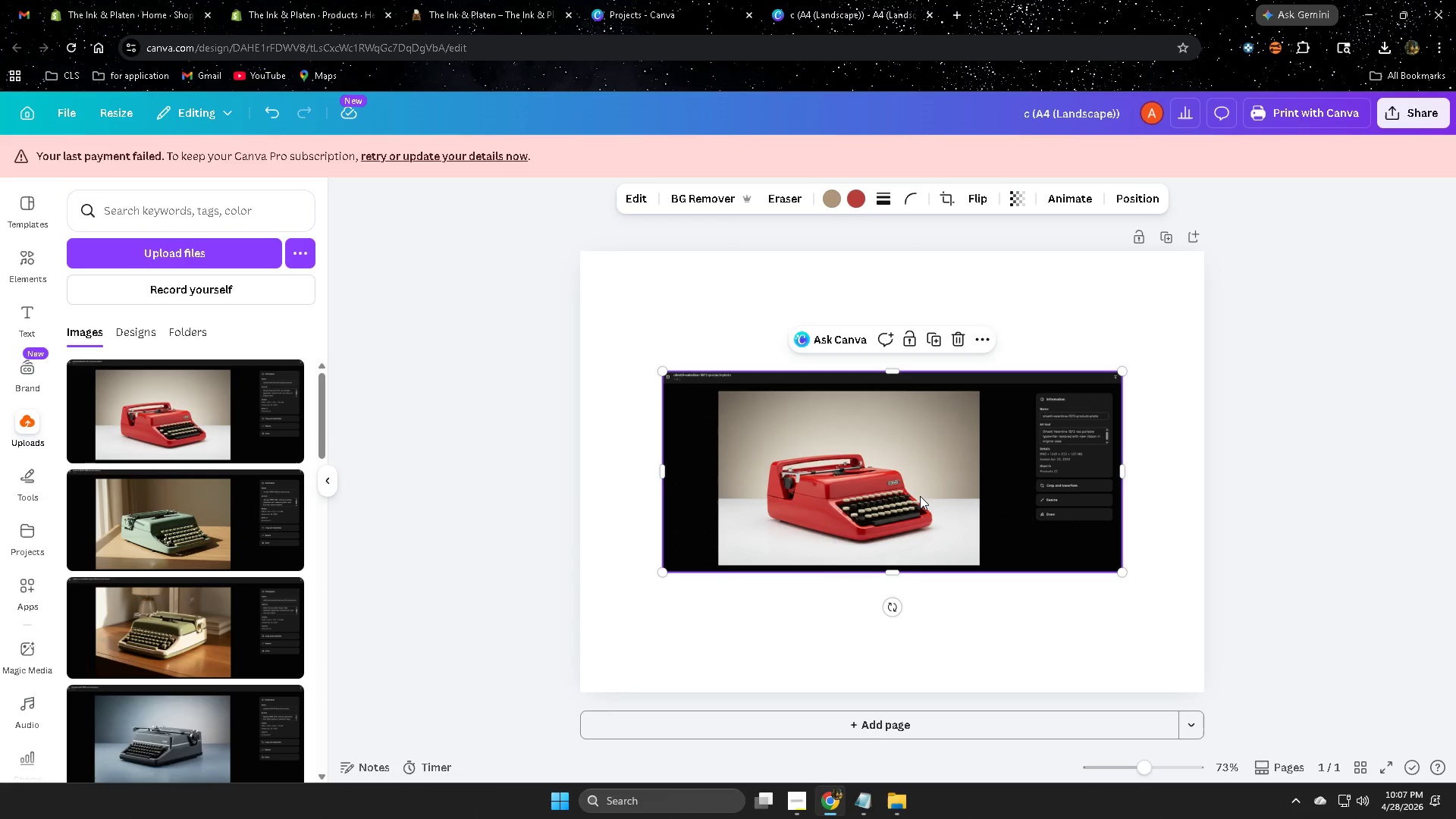 
scroll: coordinate [199, 486], scroll_direction: up, amount: 11.0
 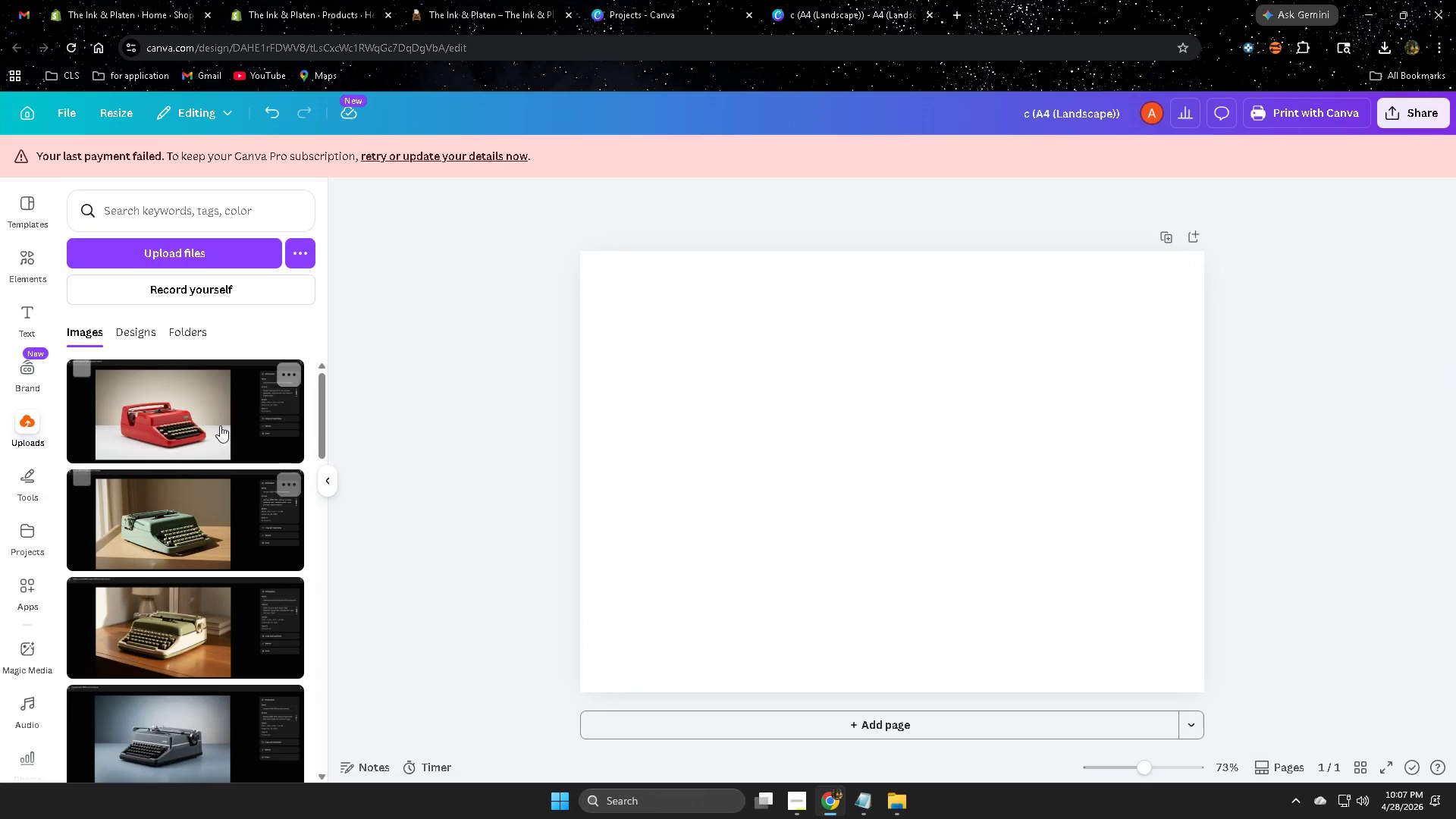 
left_click_drag(start_coordinate=[920, 496], to_coordinate=[823, 440])
 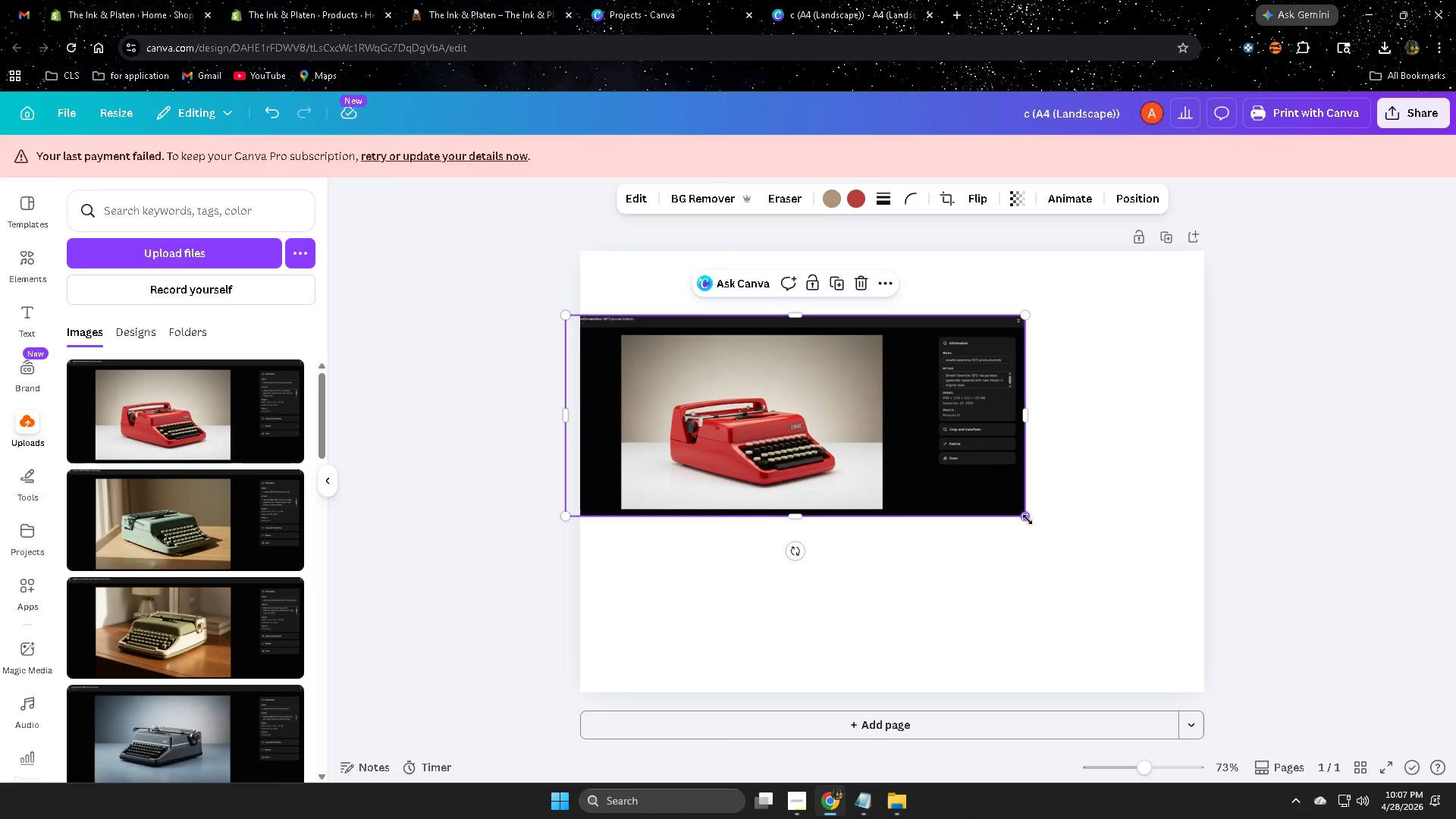 
left_click_drag(start_coordinate=[1026, 518], to_coordinate=[1157, 644])
 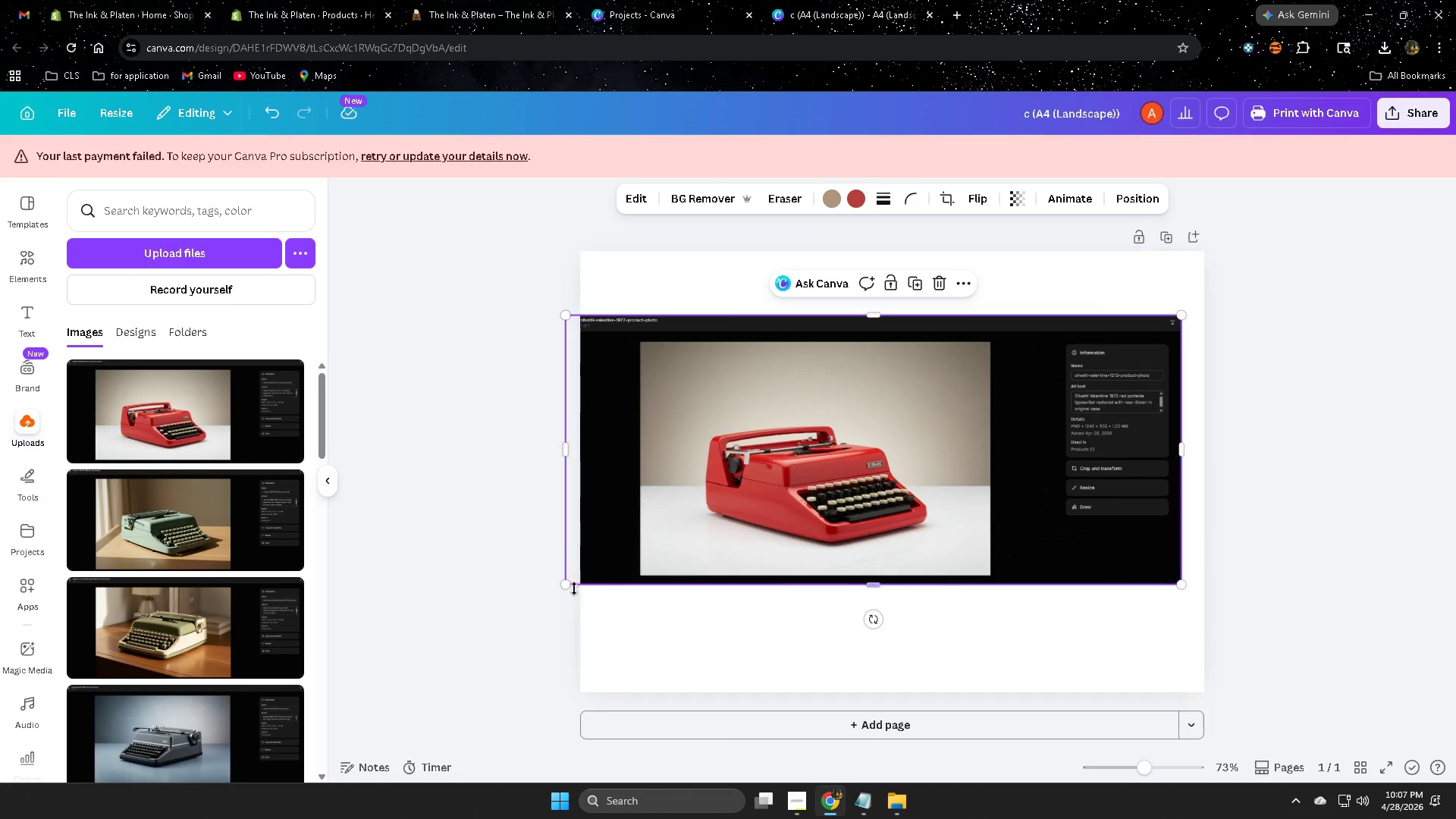 
left_click_drag(start_coordinate=[563, 585], to_coordinate=[459, 708])
 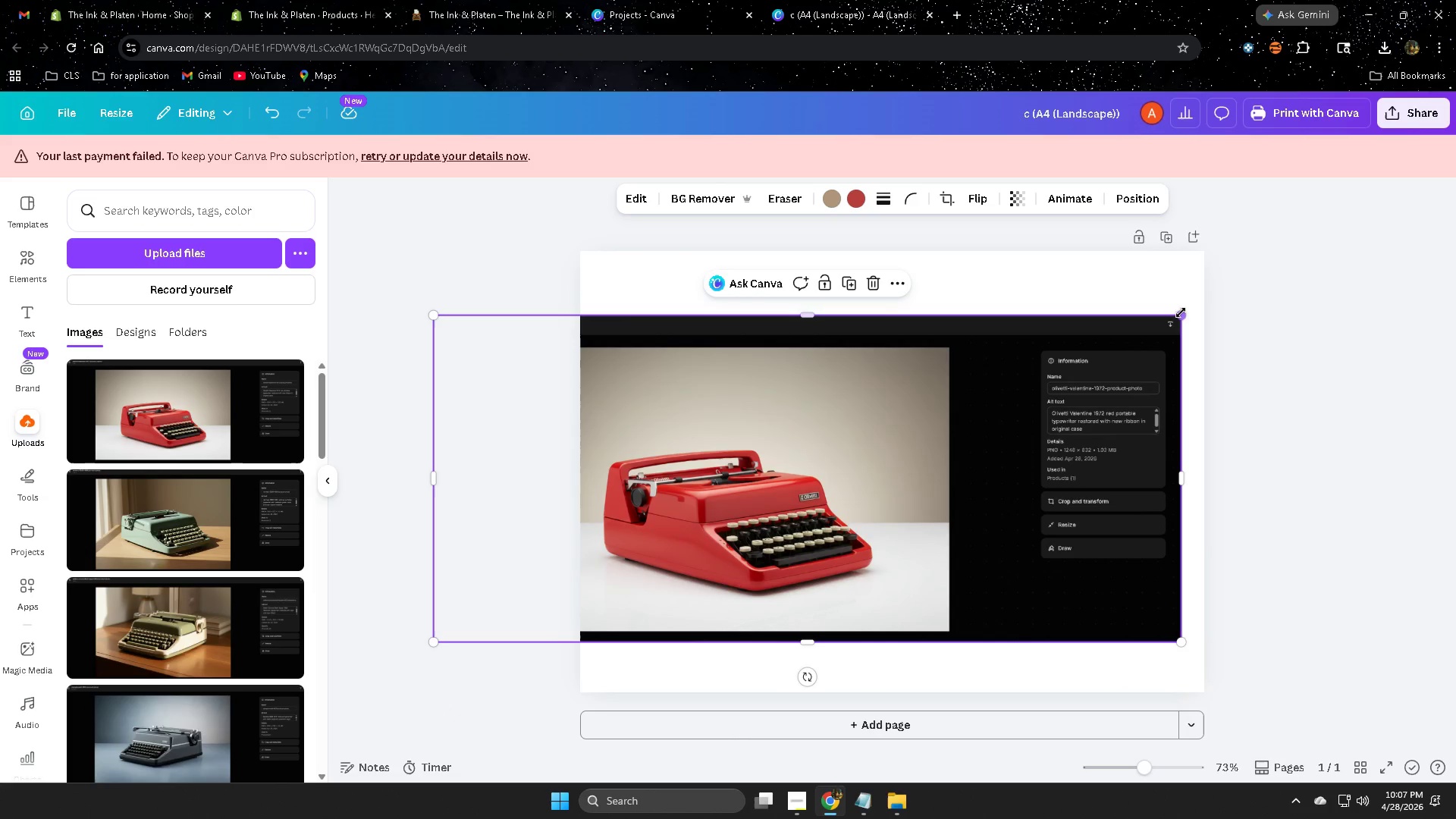 
left_click_drag(start_coordinate=[1183, 314], to_coordinate=[1197, 304])
 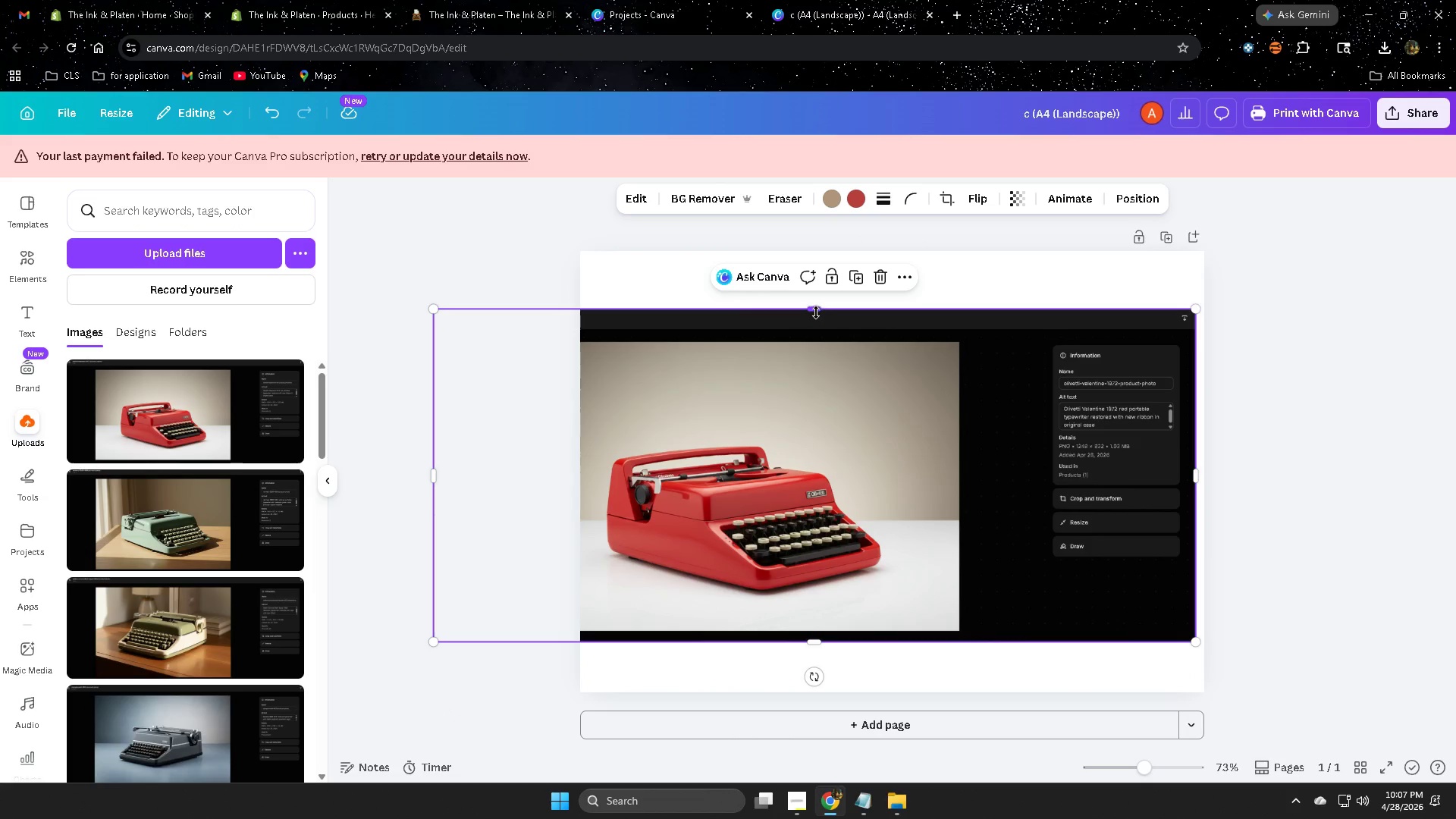 
left_click_drag(start_coordinate=[816, 306], to_coordinate=[819, 266])
 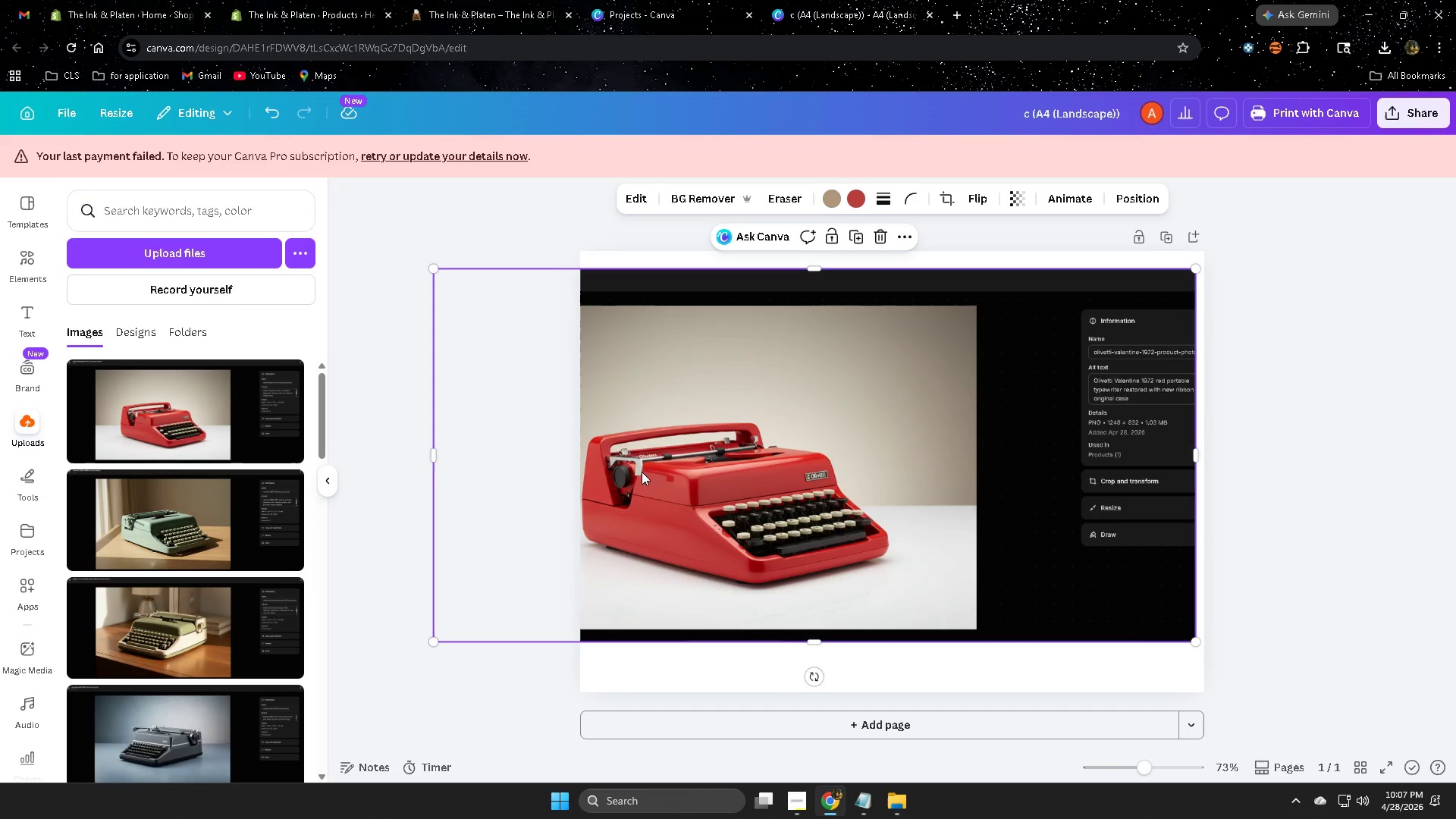 
left_click_drag(start_coordinate=[701, 467], to_coordinate=[633, 470])
 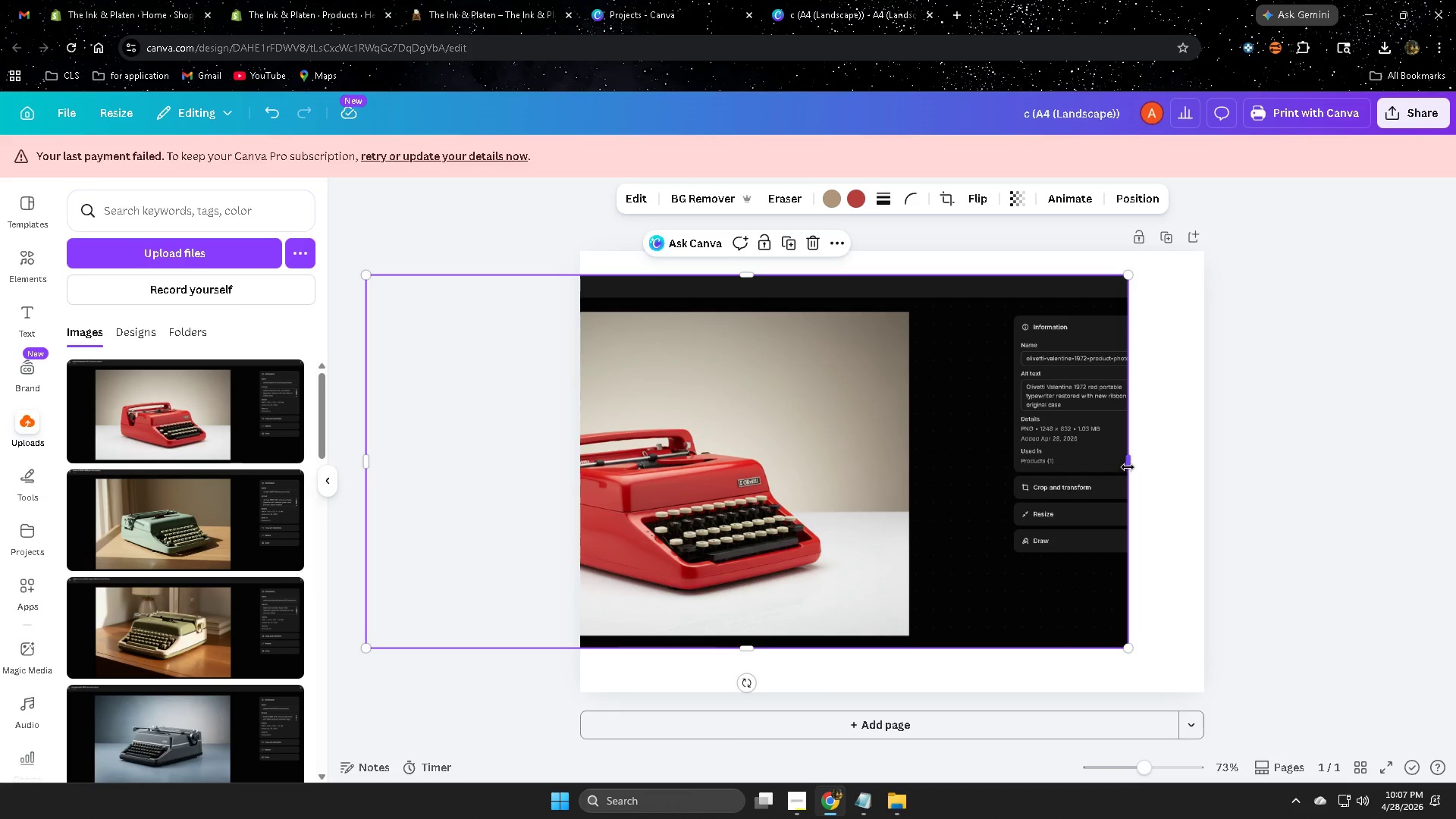 
left_click_drag(start_coordinate=[1128, 466], to_coordinate=[1203, 474])
 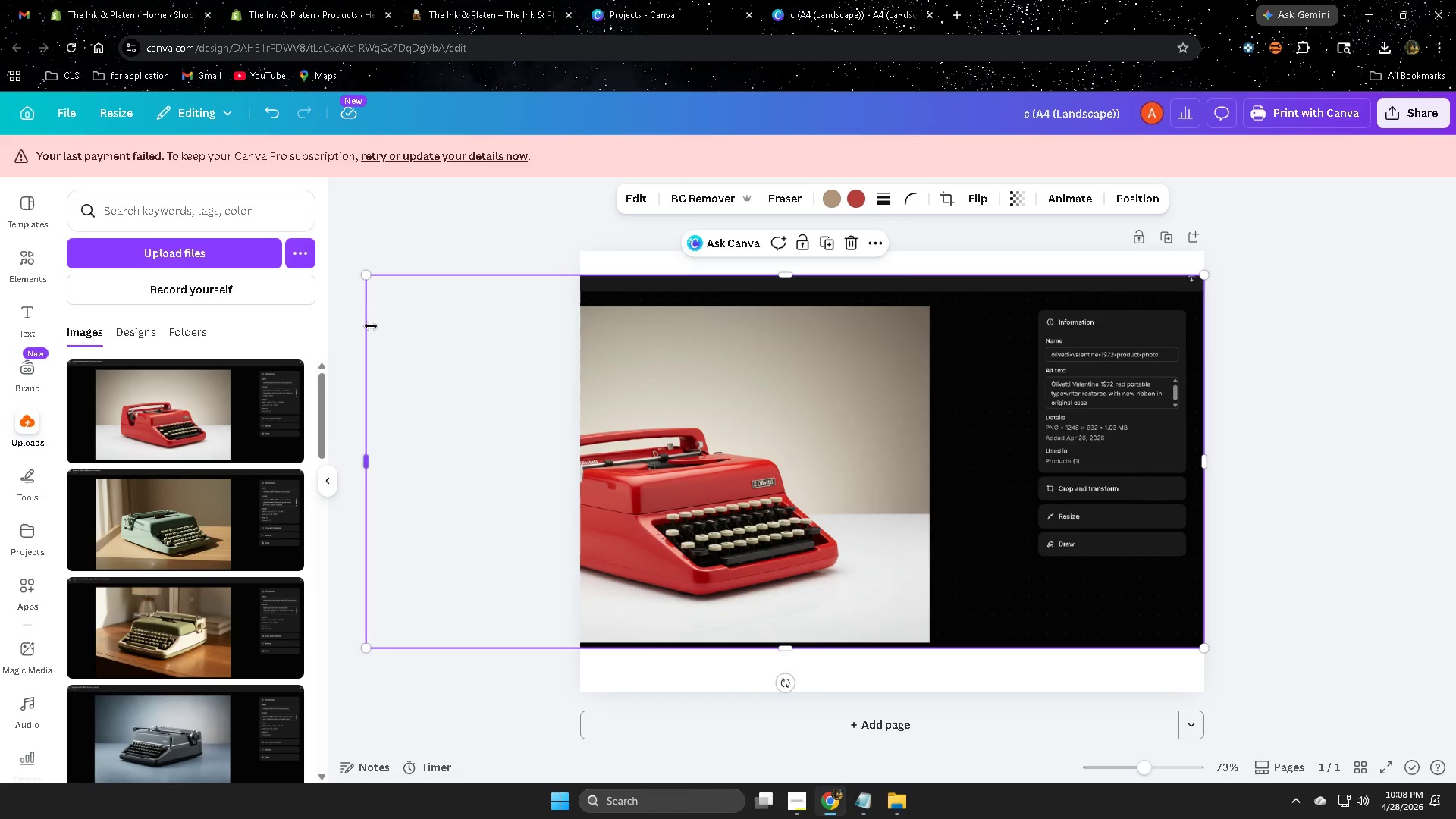 
scroll: coordinate [230, 521], scroll_direction: up, amount: 3.0
 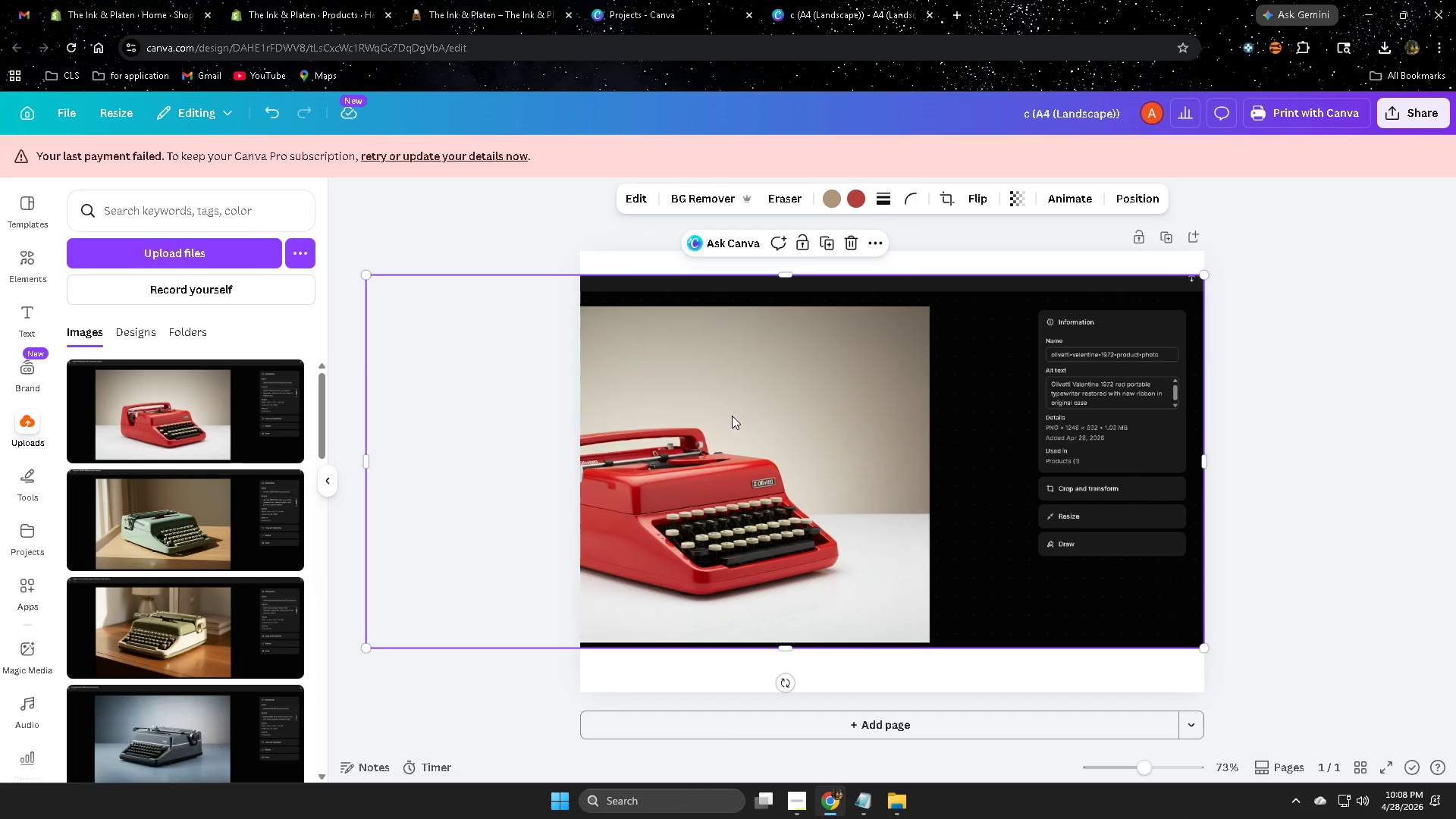 
scroll: coordinate [259, 568], scroll_direction: down, amount: 2.0
 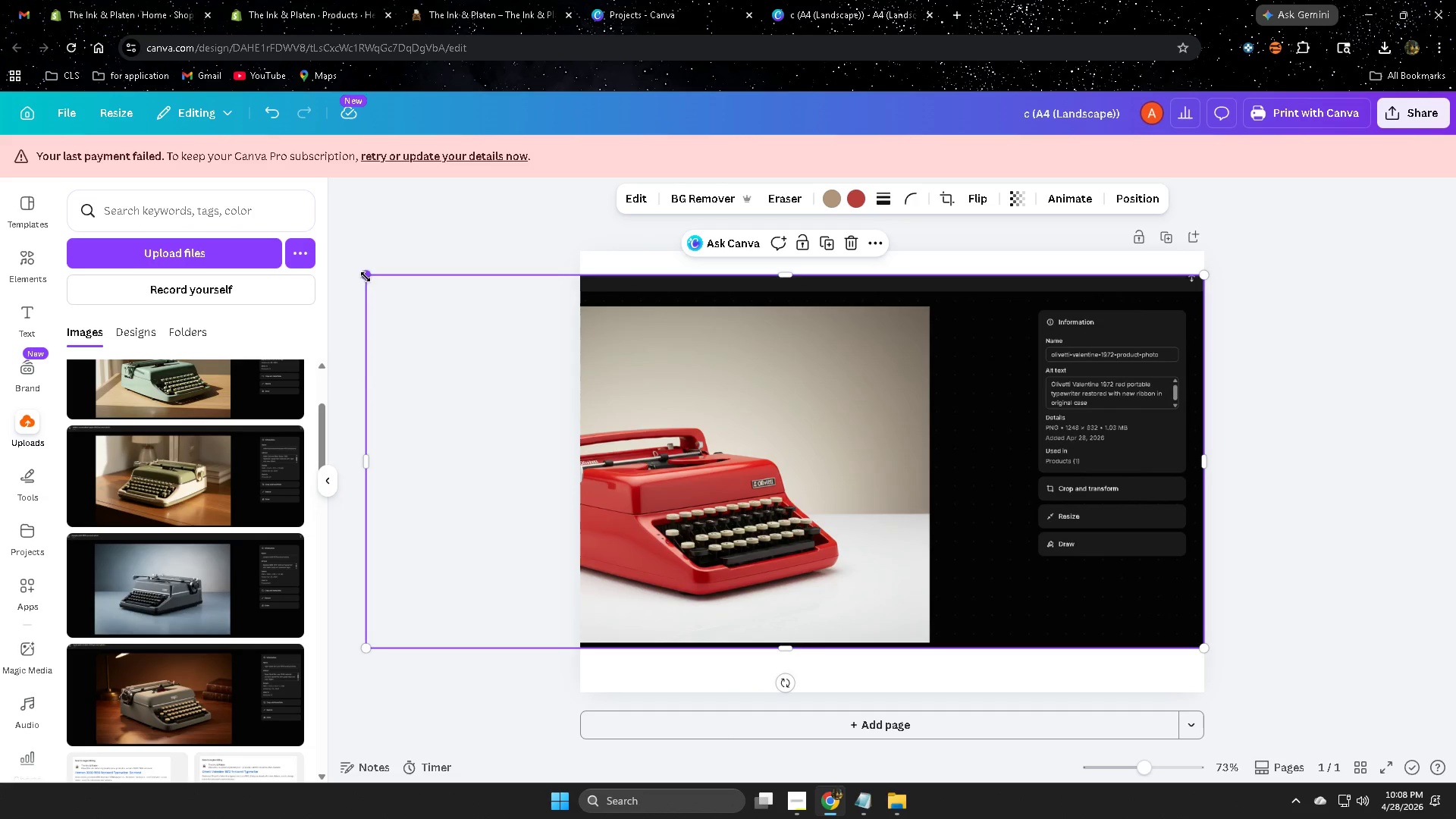 
left_click_drag(start_coordinate=[366, 277], to_coordinate=[488, 305])
 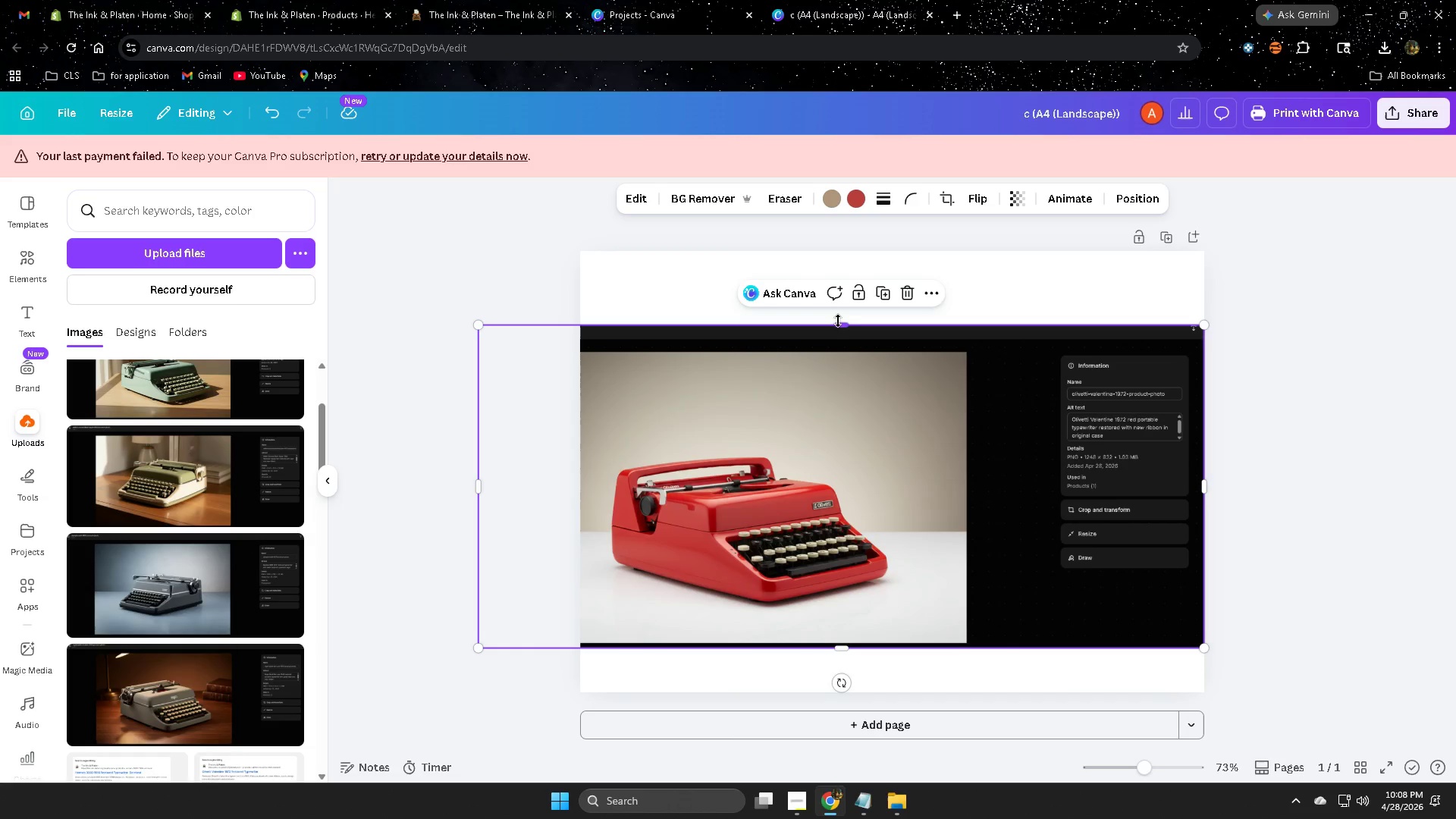 
left_click_drag(start_coordinate=[843, 325], to_coordinate=[837, 258])
 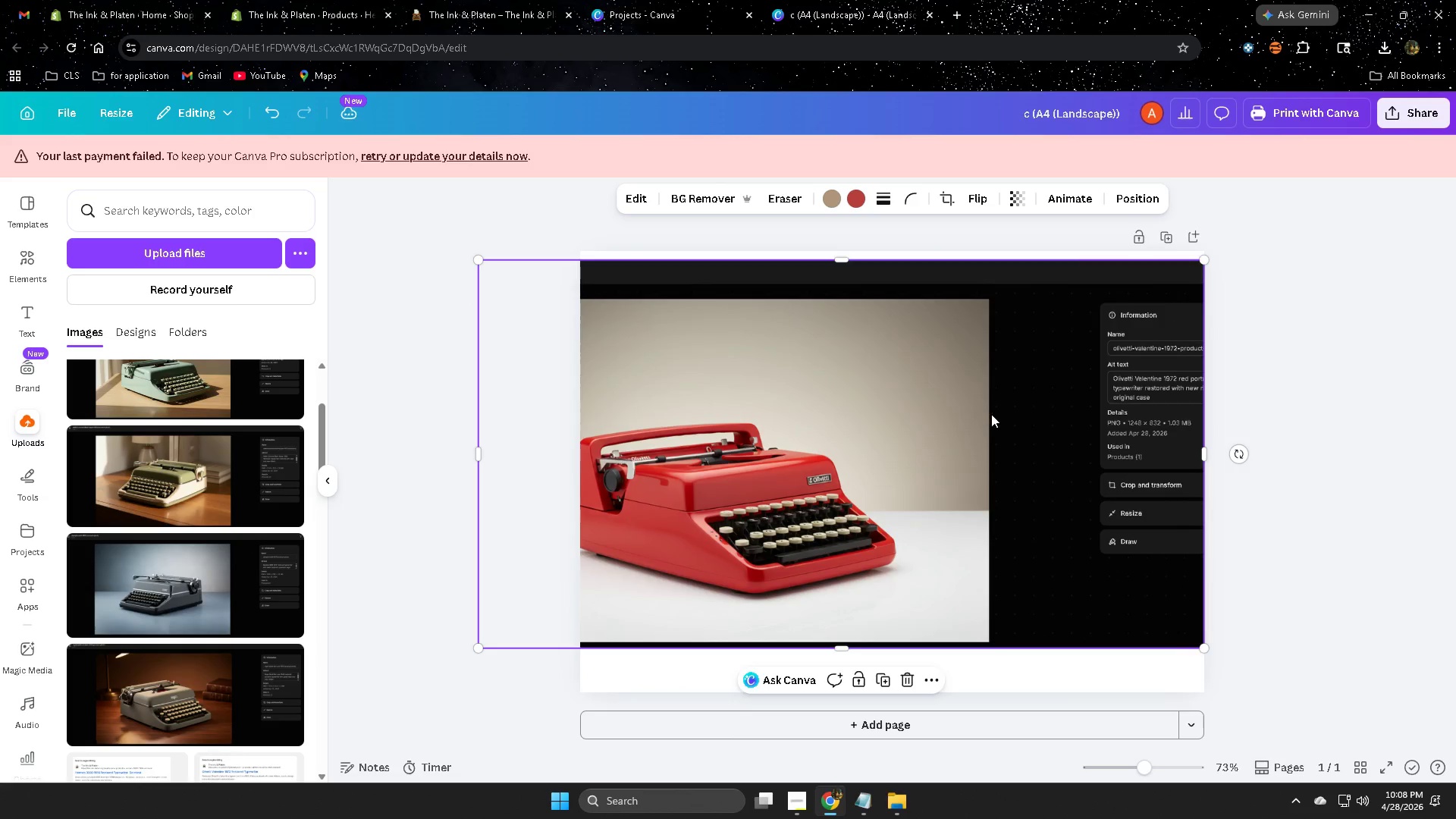 
left_click_drag(start_coordinate=[988, 414], to_coordinate=[965, 413])
 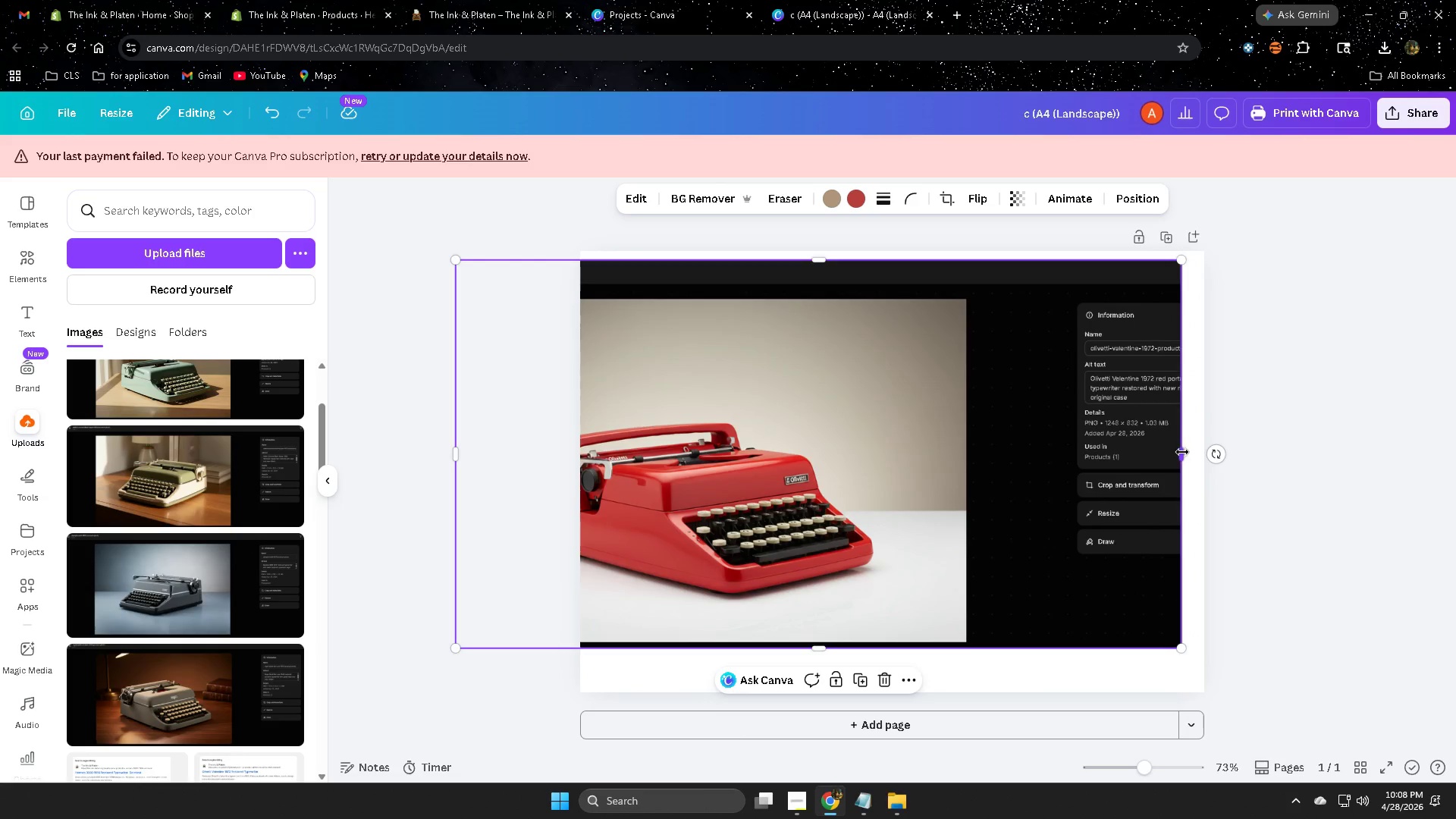 
left_click_drag(start_coordinate=[1182, 453], to_coordinate=[1214, 456])
 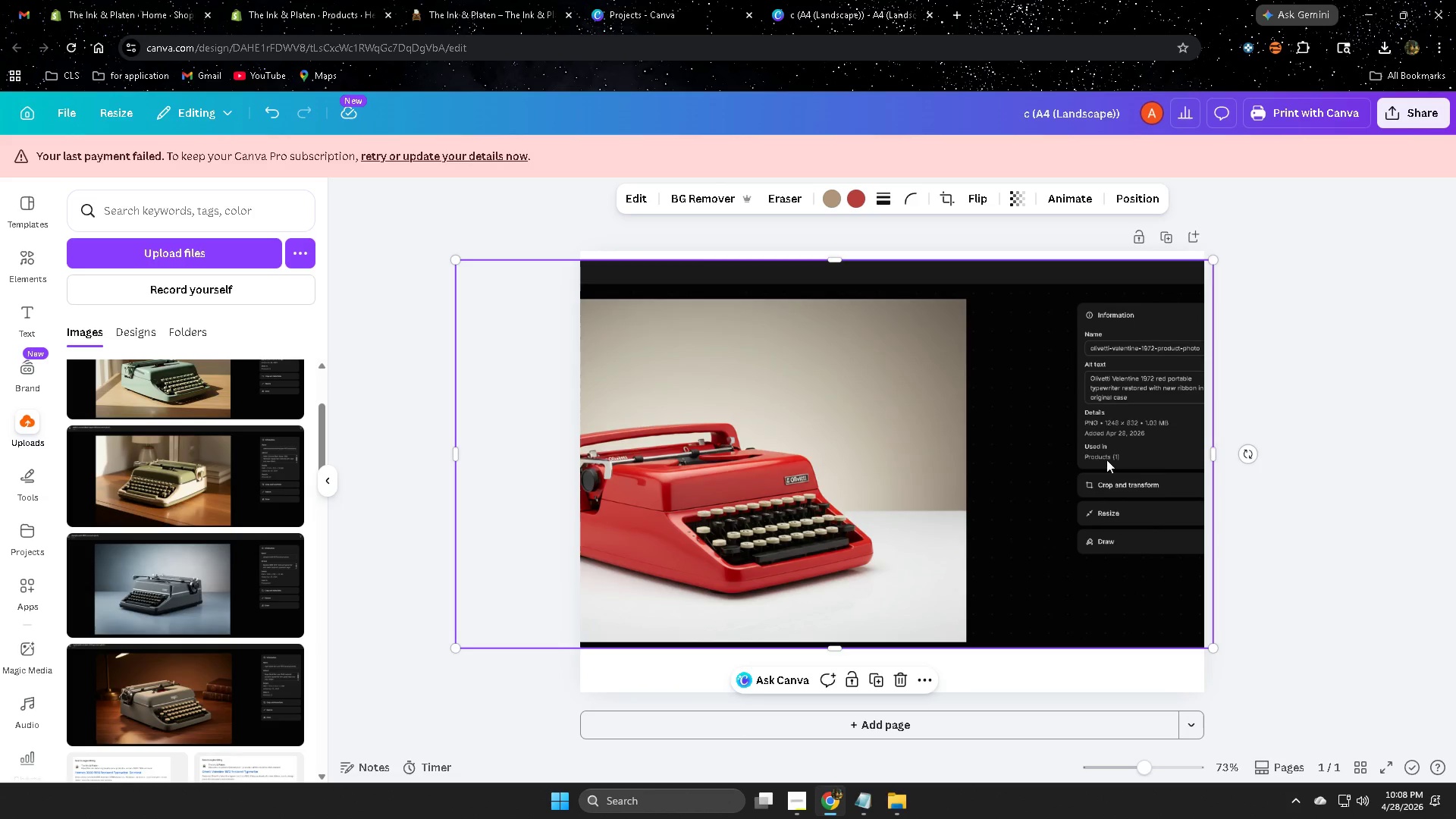 
left_click_drag(start_coordinate=[1106, 460], to_coordinate=[1064, 457])
 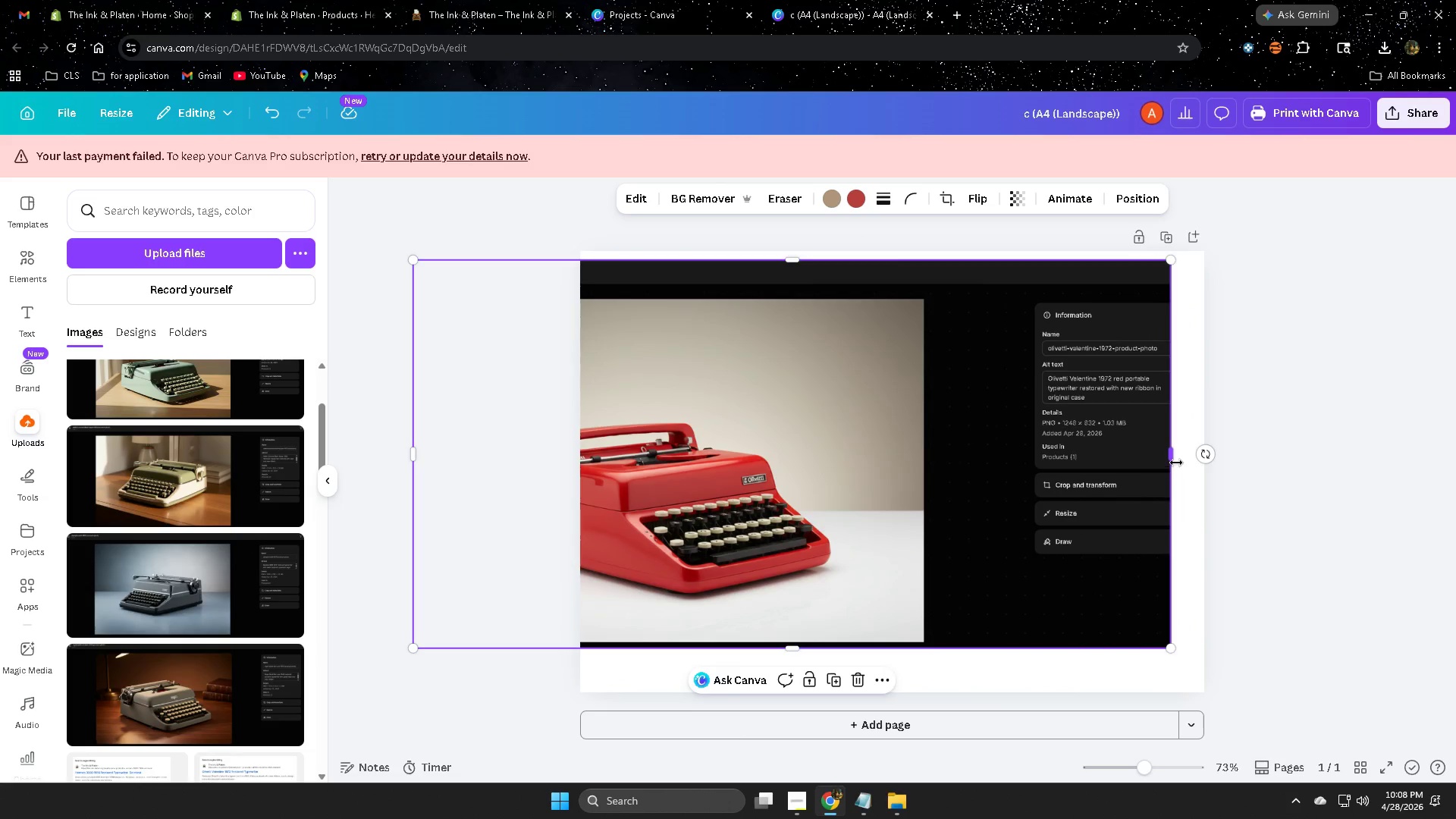 
left_click_drag(start_coordinate=[1175, 461], to_coordinate=[1195, 461])
 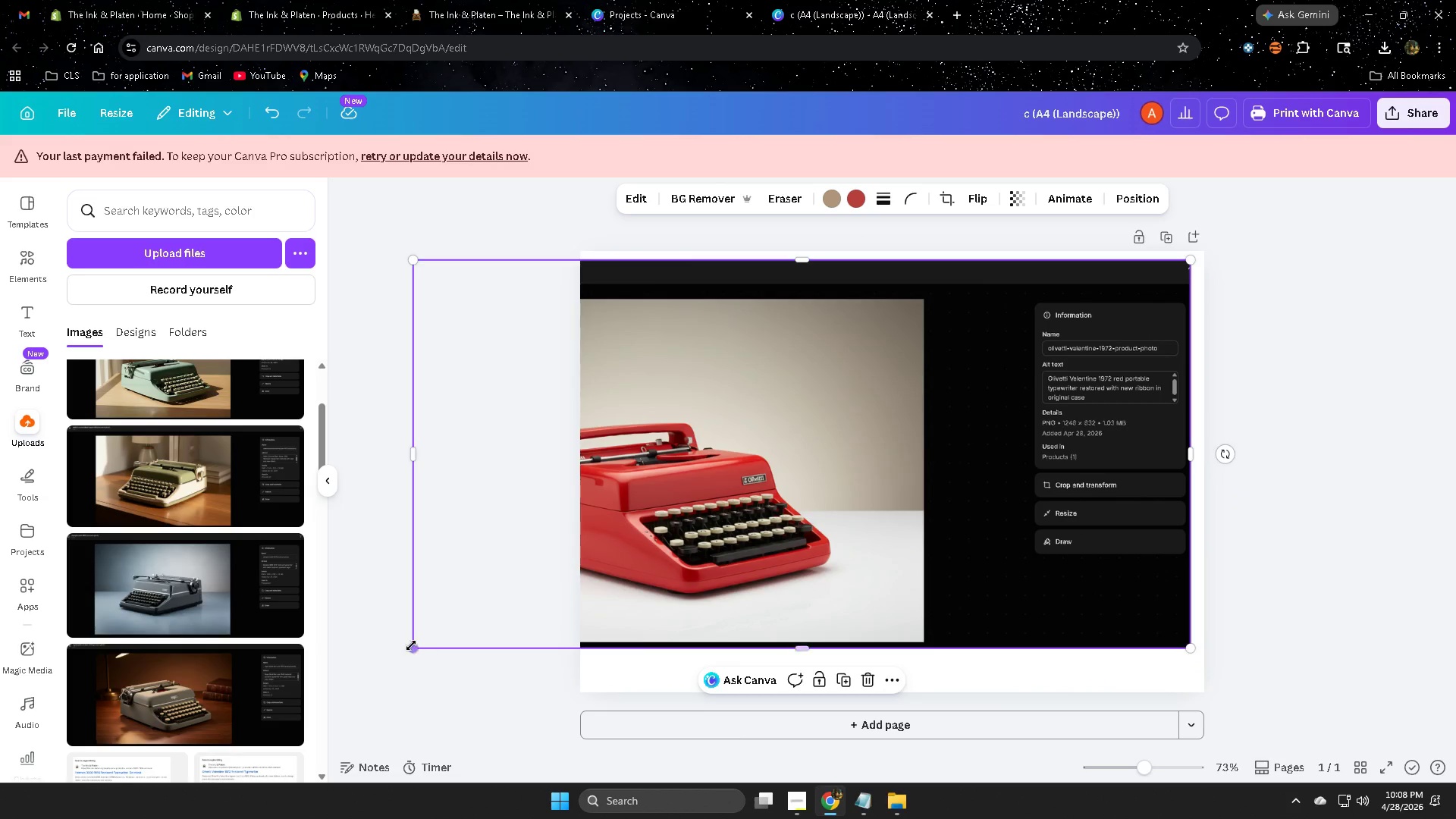 
left_click_drag(start_coordinate=[410, 645], to_coordinate=[524, 639])
 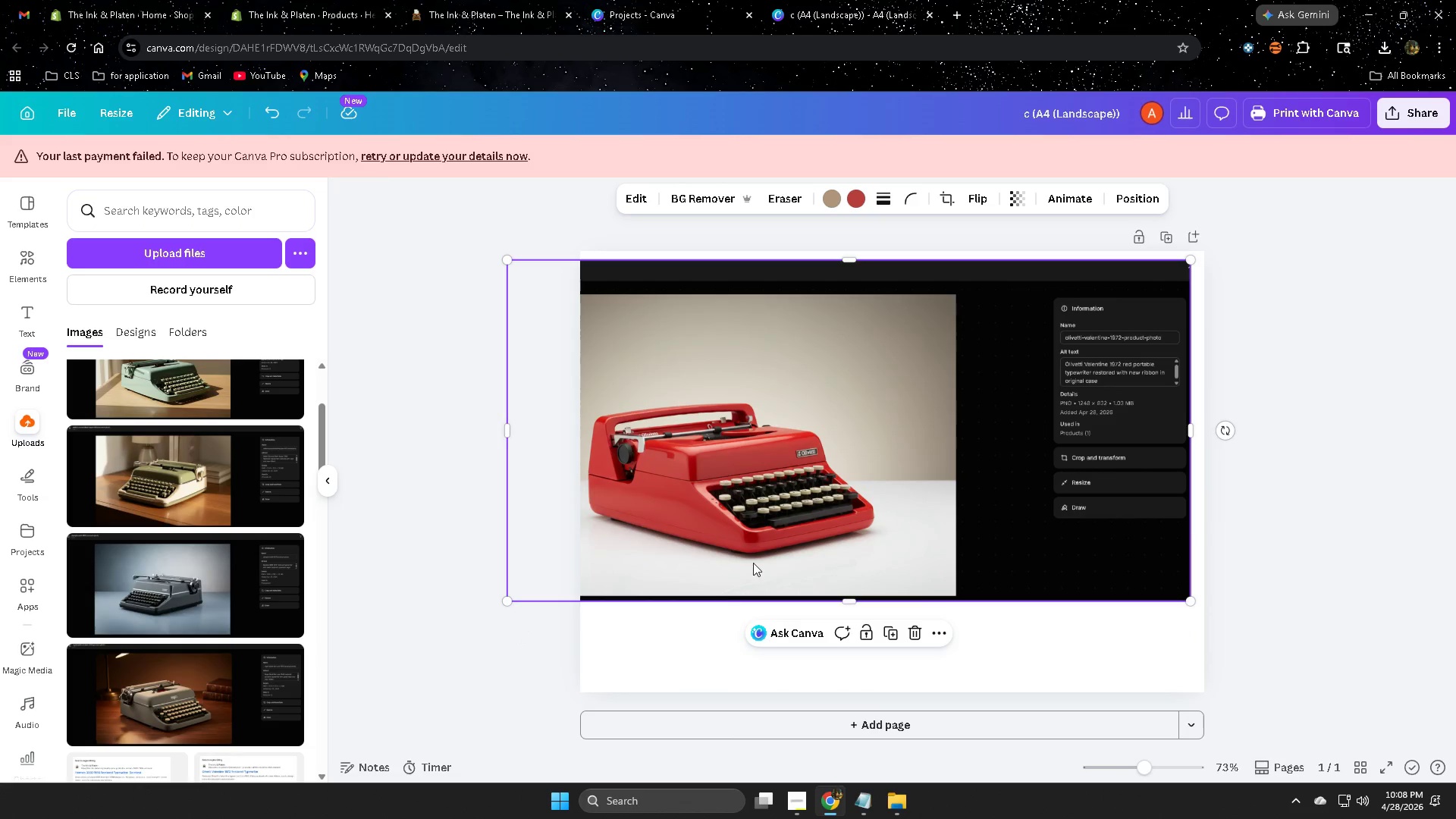 
left_click_drag(start_coordinate=[756, 561], to_coordinate=[755, 603])
 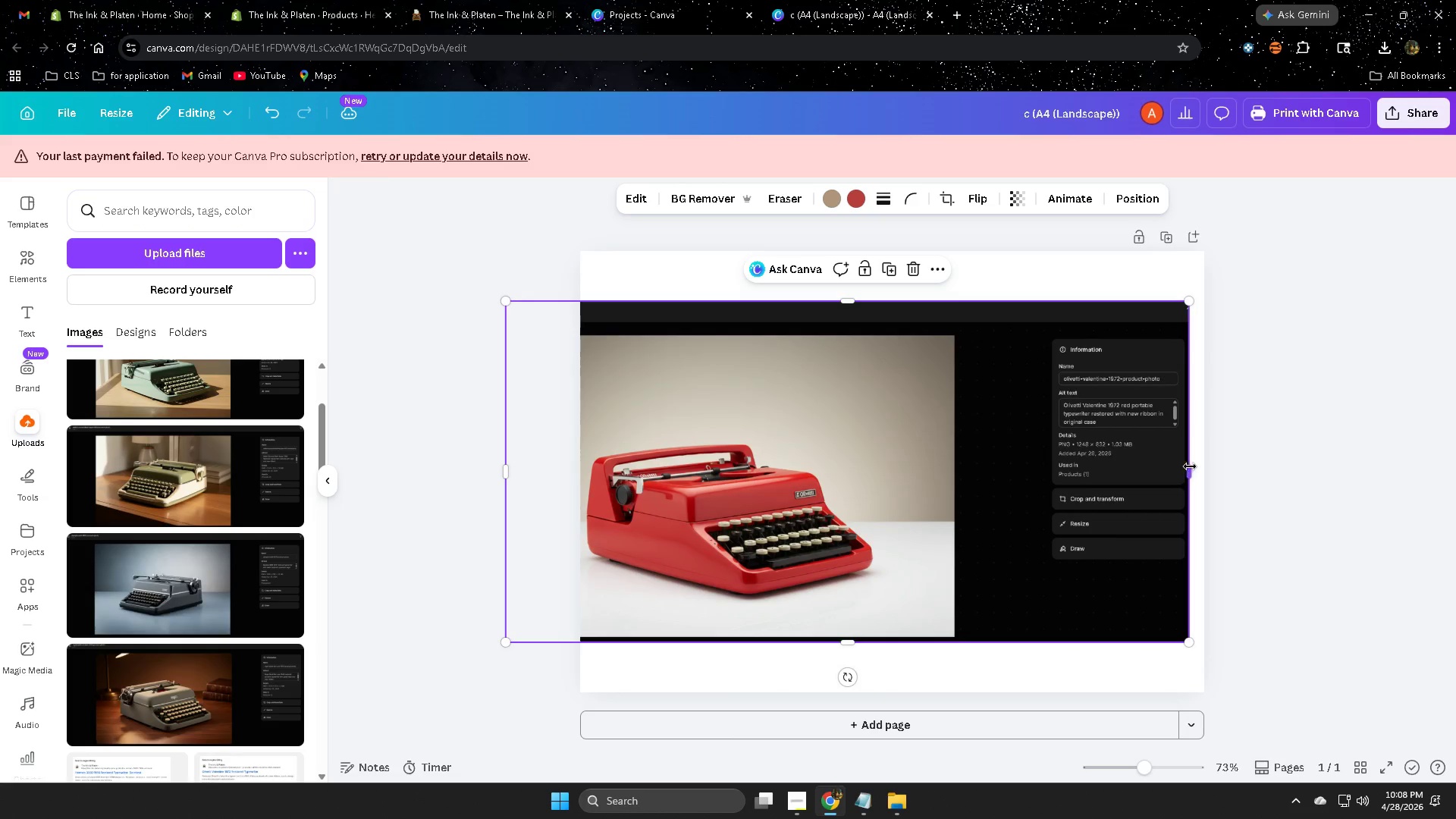 
left_click([1197, 472])
 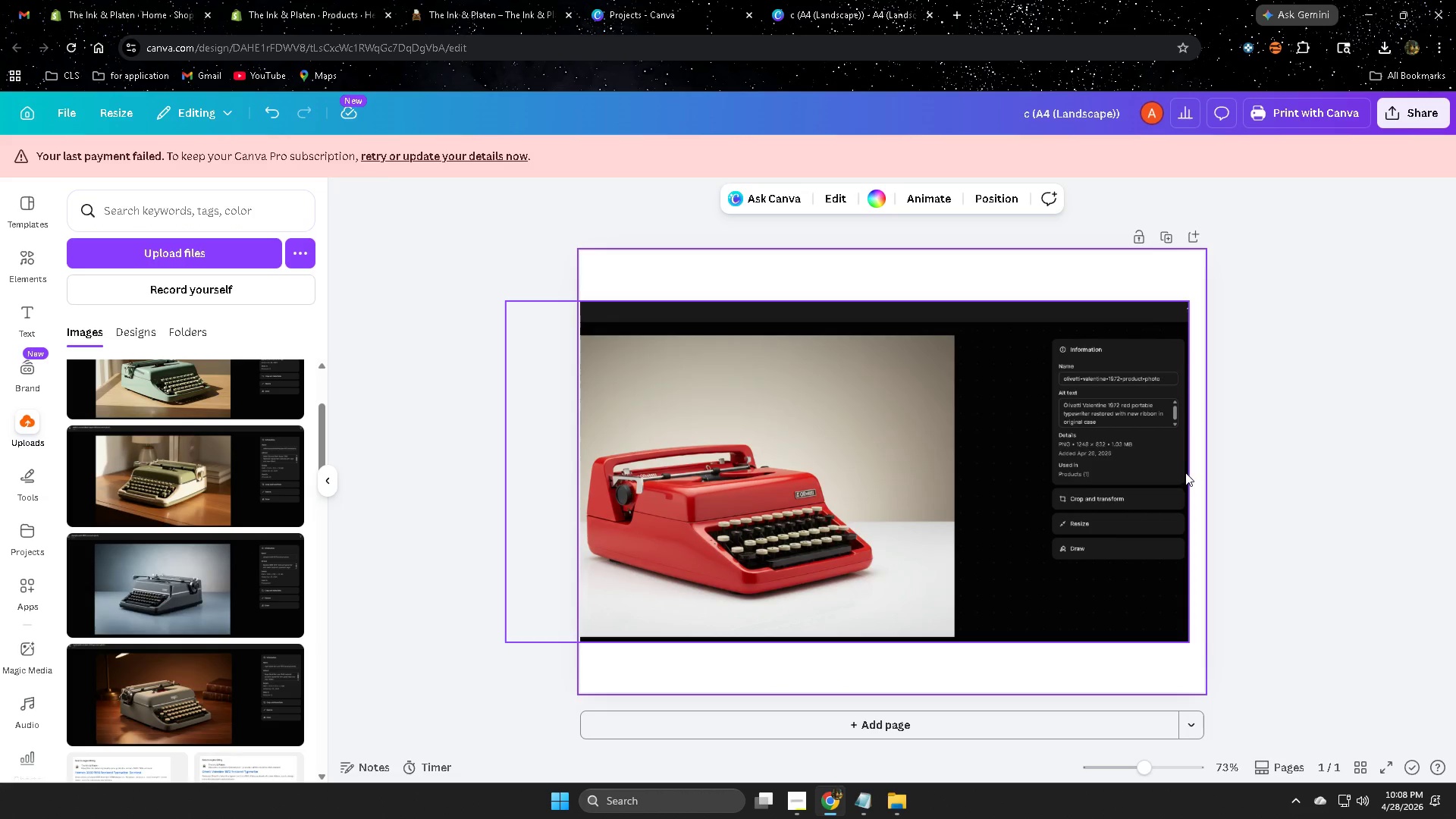 
left_click([1145, 487])
 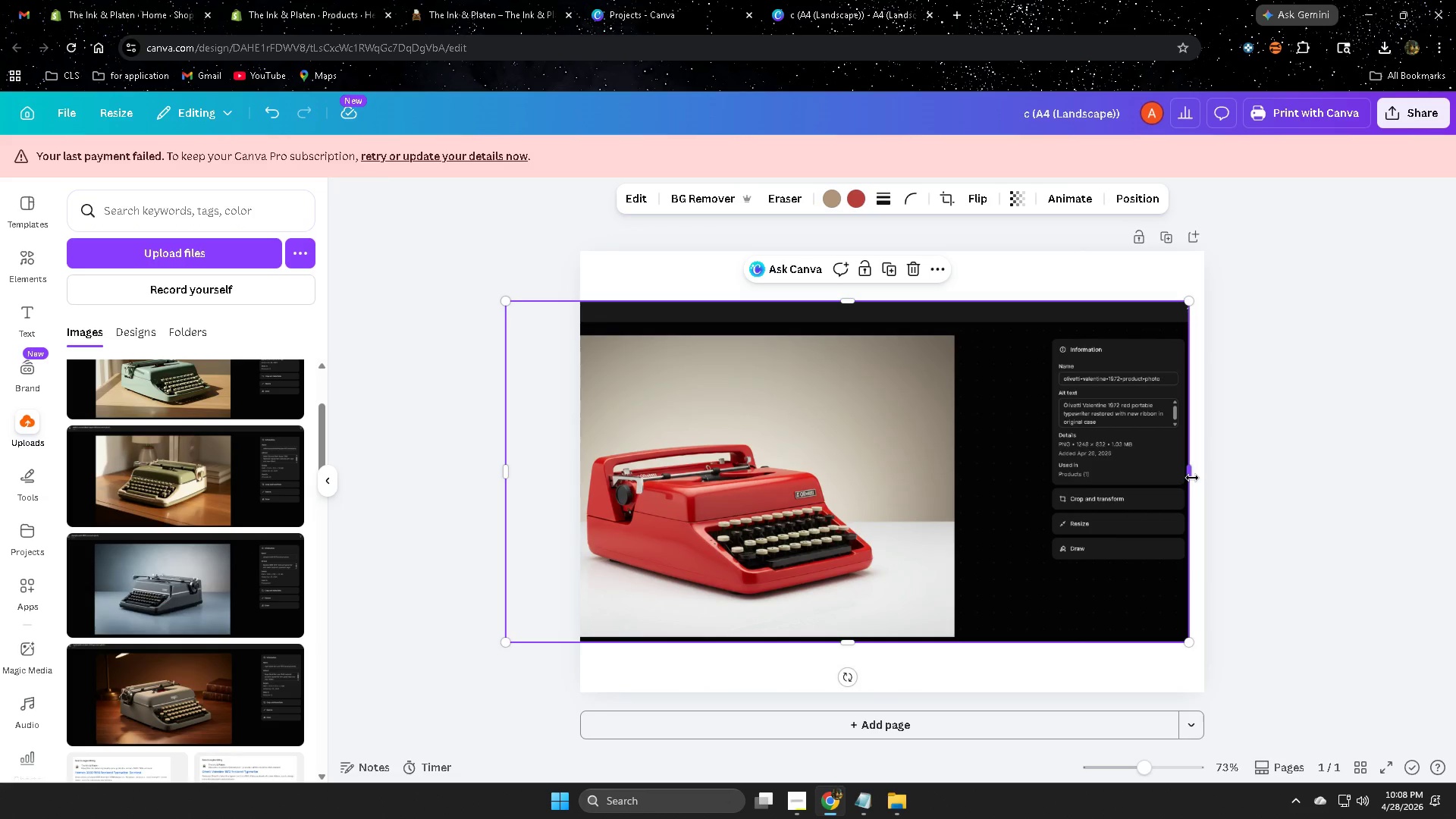 
left_click_drag(start_coordinate=[1192, 476], to_coordinate=[1200, 478])
 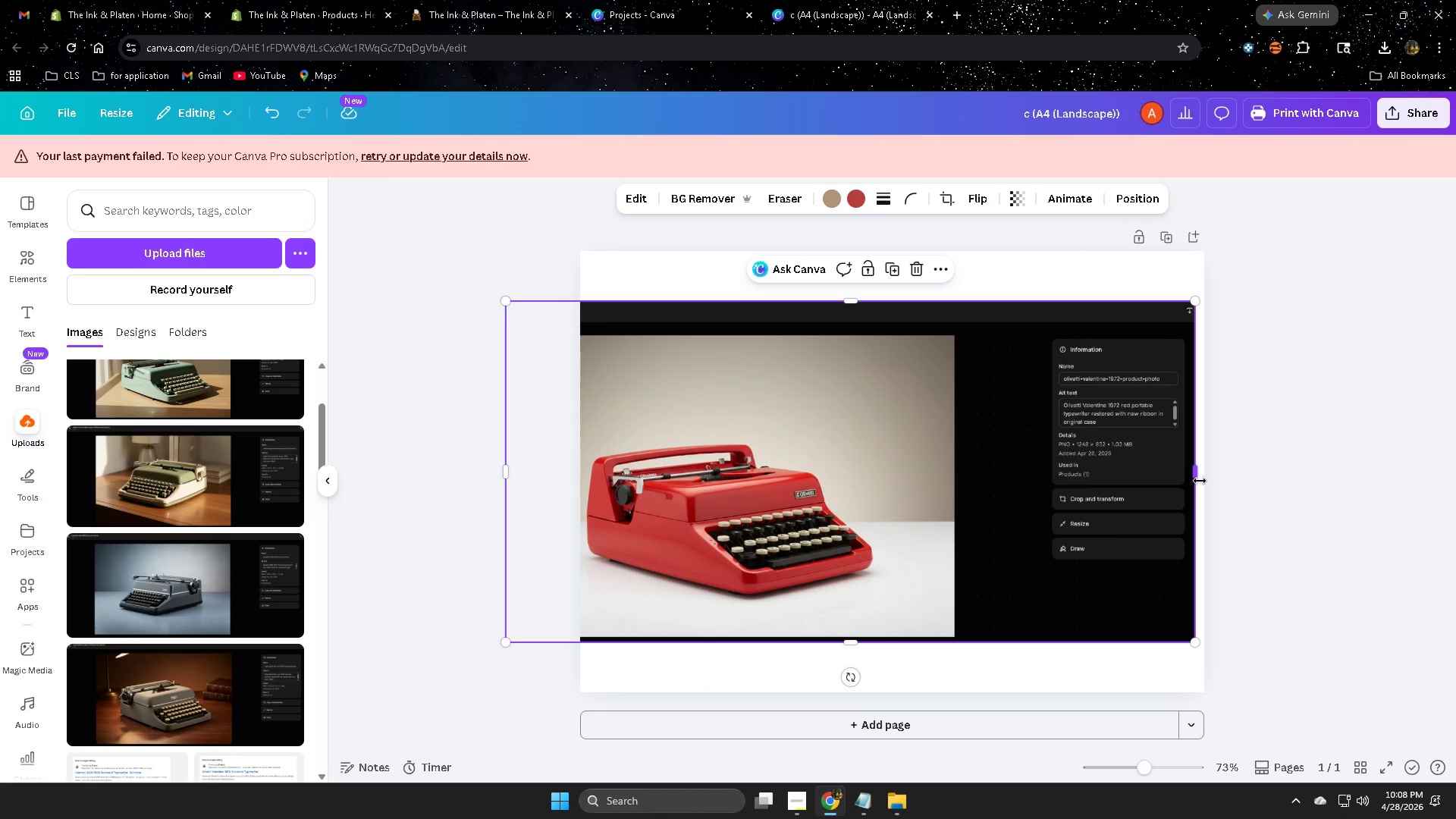 
left_click_drag(start_coordinate=[1200, 479], to_coordinate=[1213, 481])
 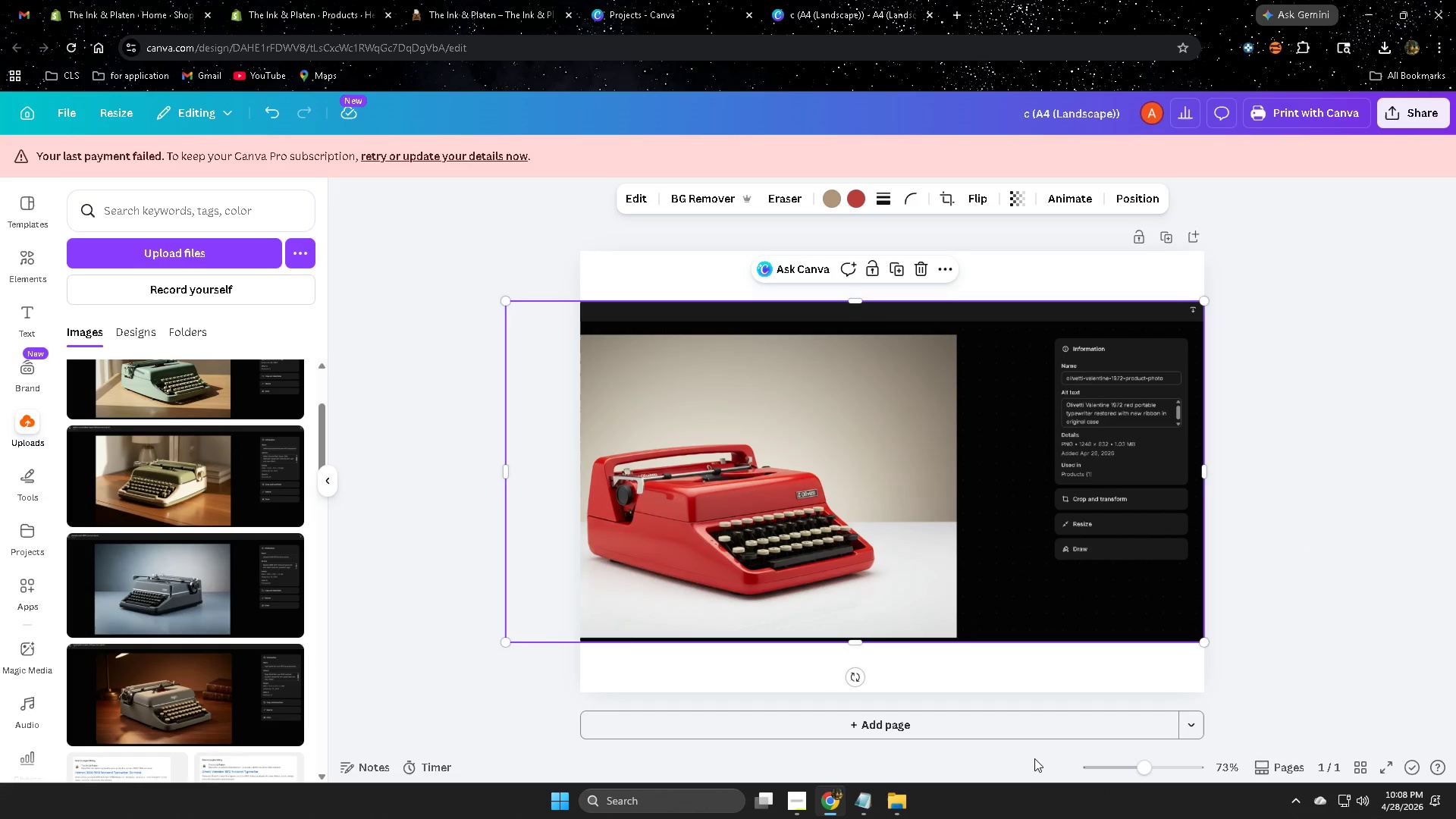 
left_click([1021, 729])
 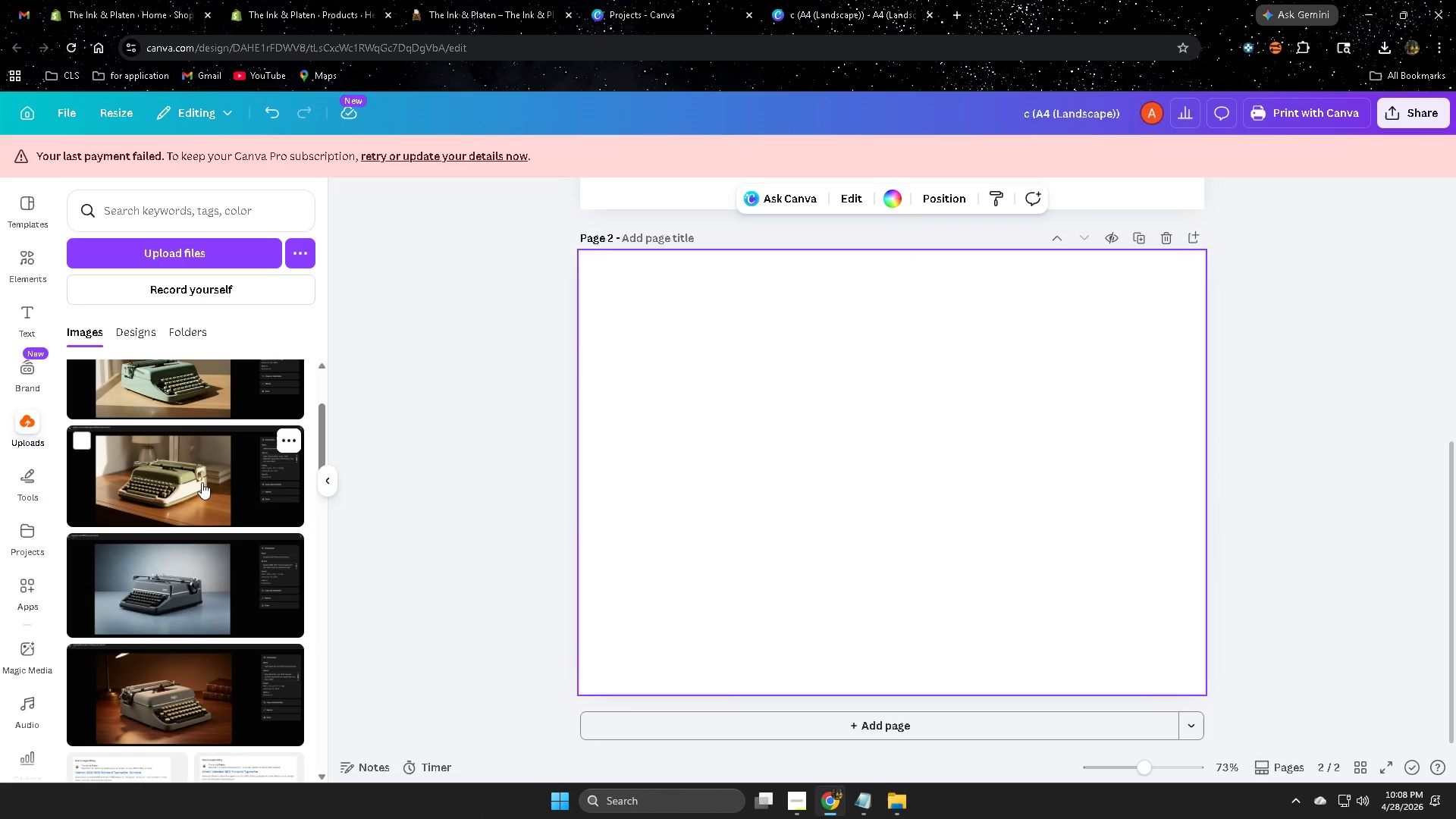 
scroll: coordinate [154, 623], scroll_direction: up, amount: 2.0
 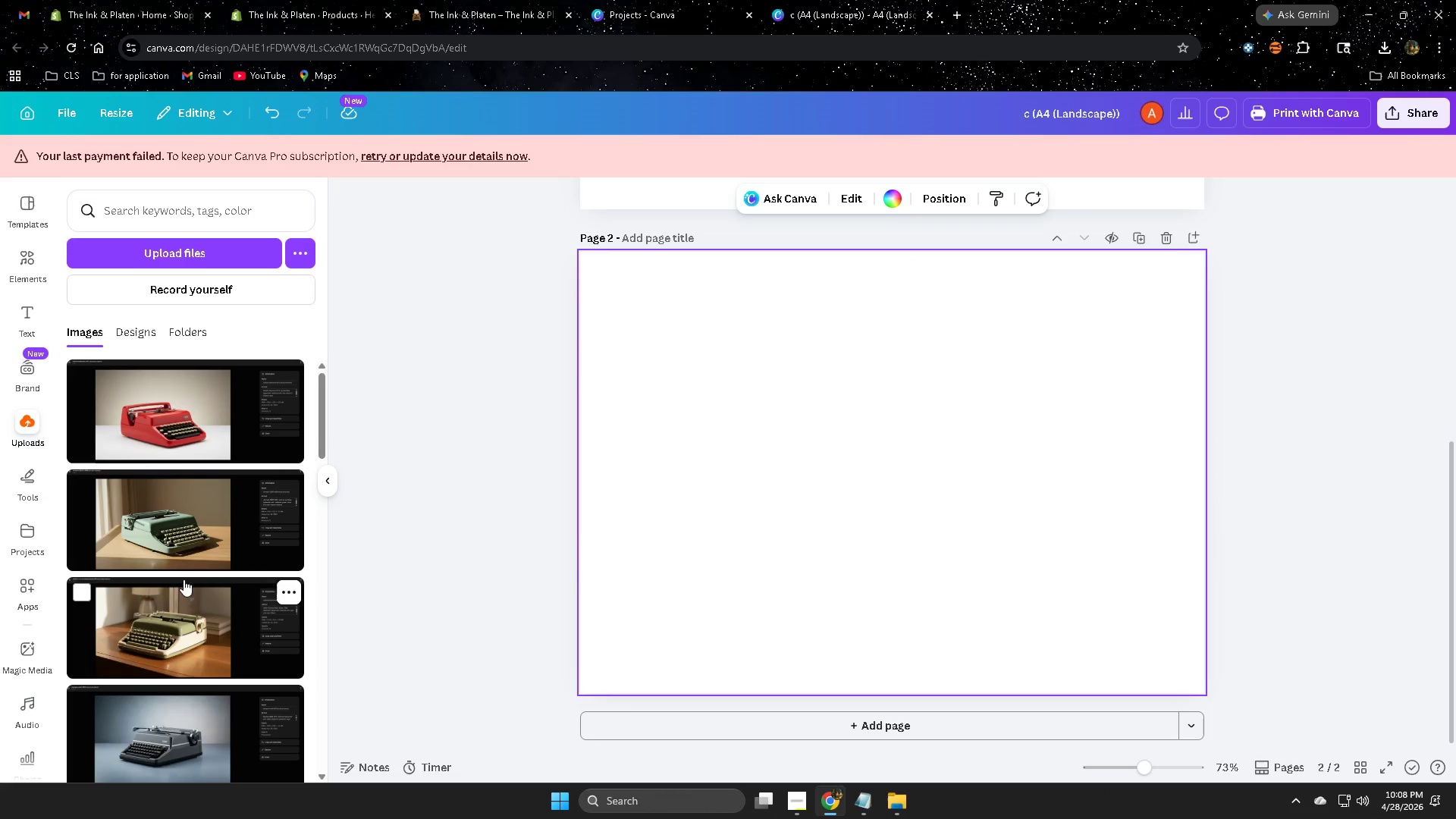 
left_click([201, 514])
 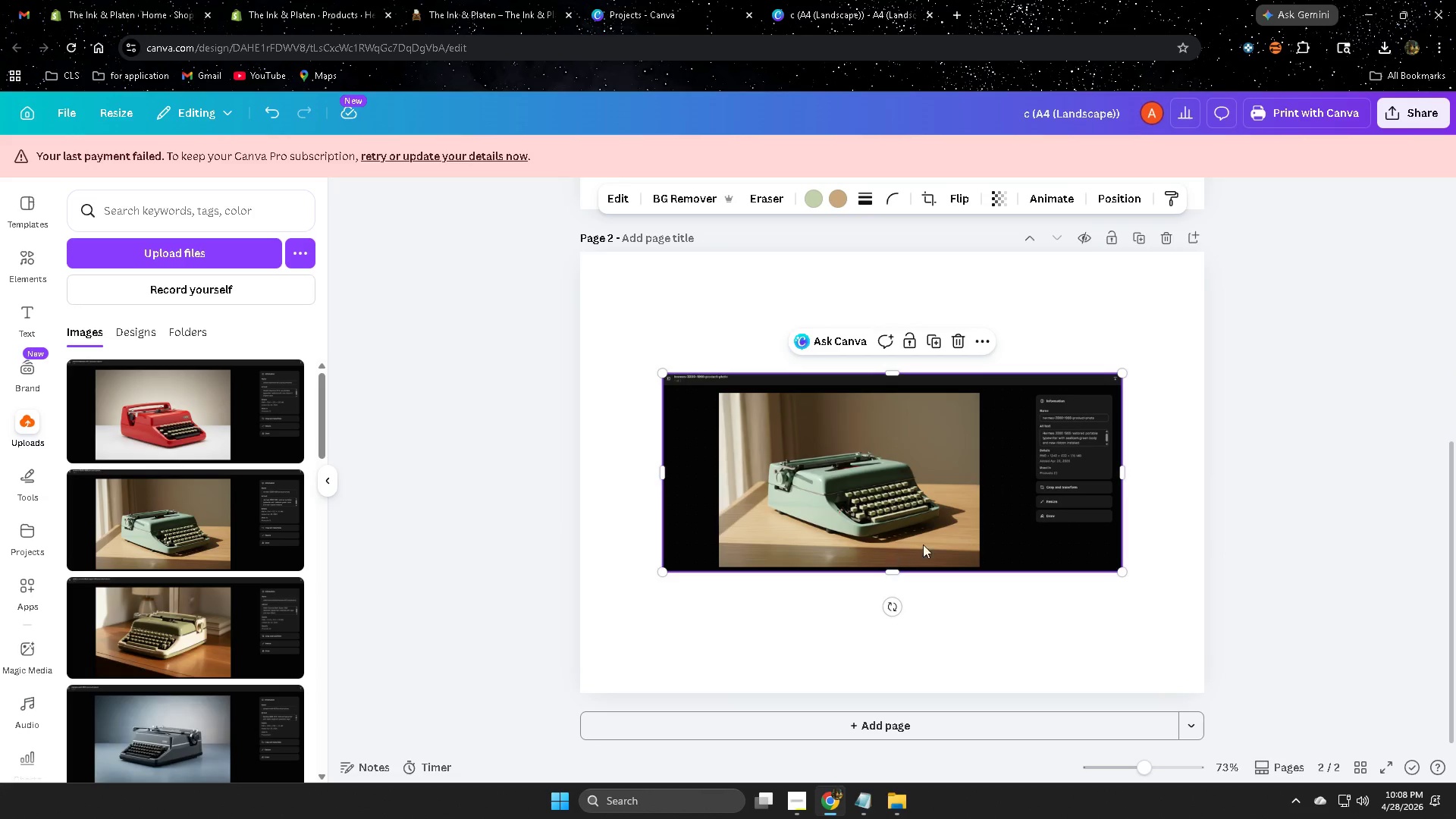 
left_click_drag(start_coordinate=[926, 514], to_coordinate=[850, 463])
 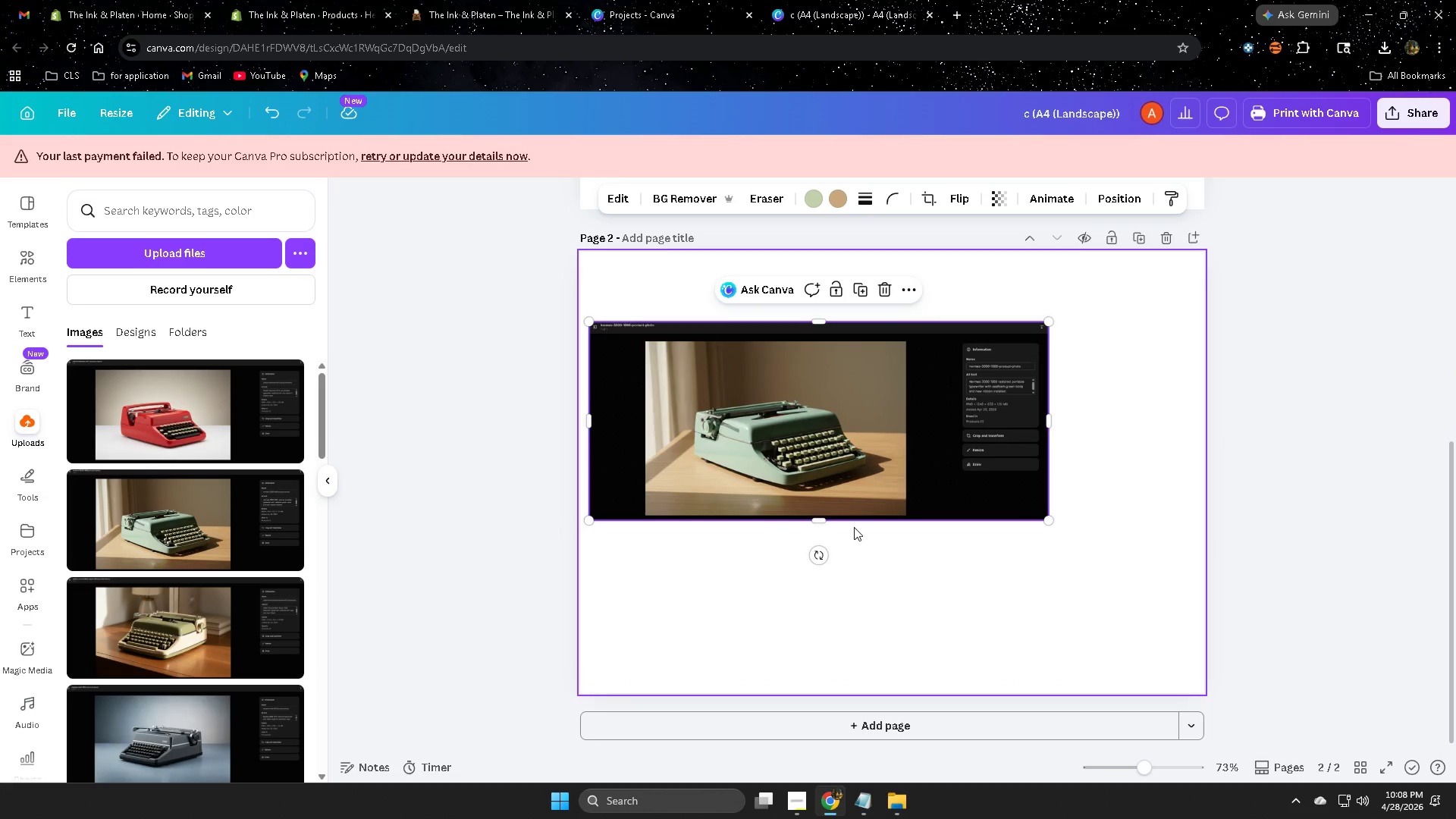 
left_click_drag(start_coordinate=[823, 523], to_coordinate=[819, 658])
 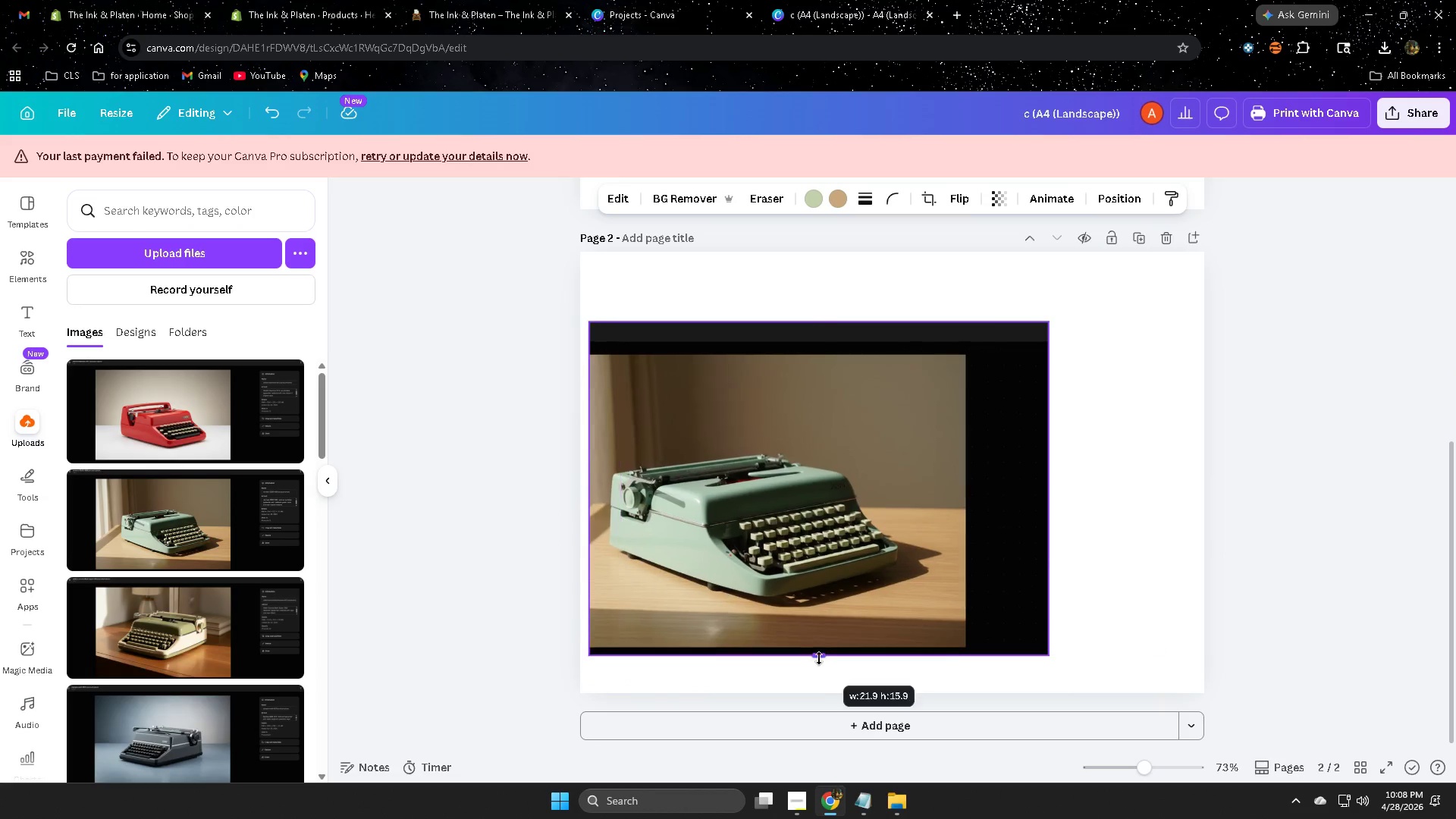 
left_click([819, 658])
 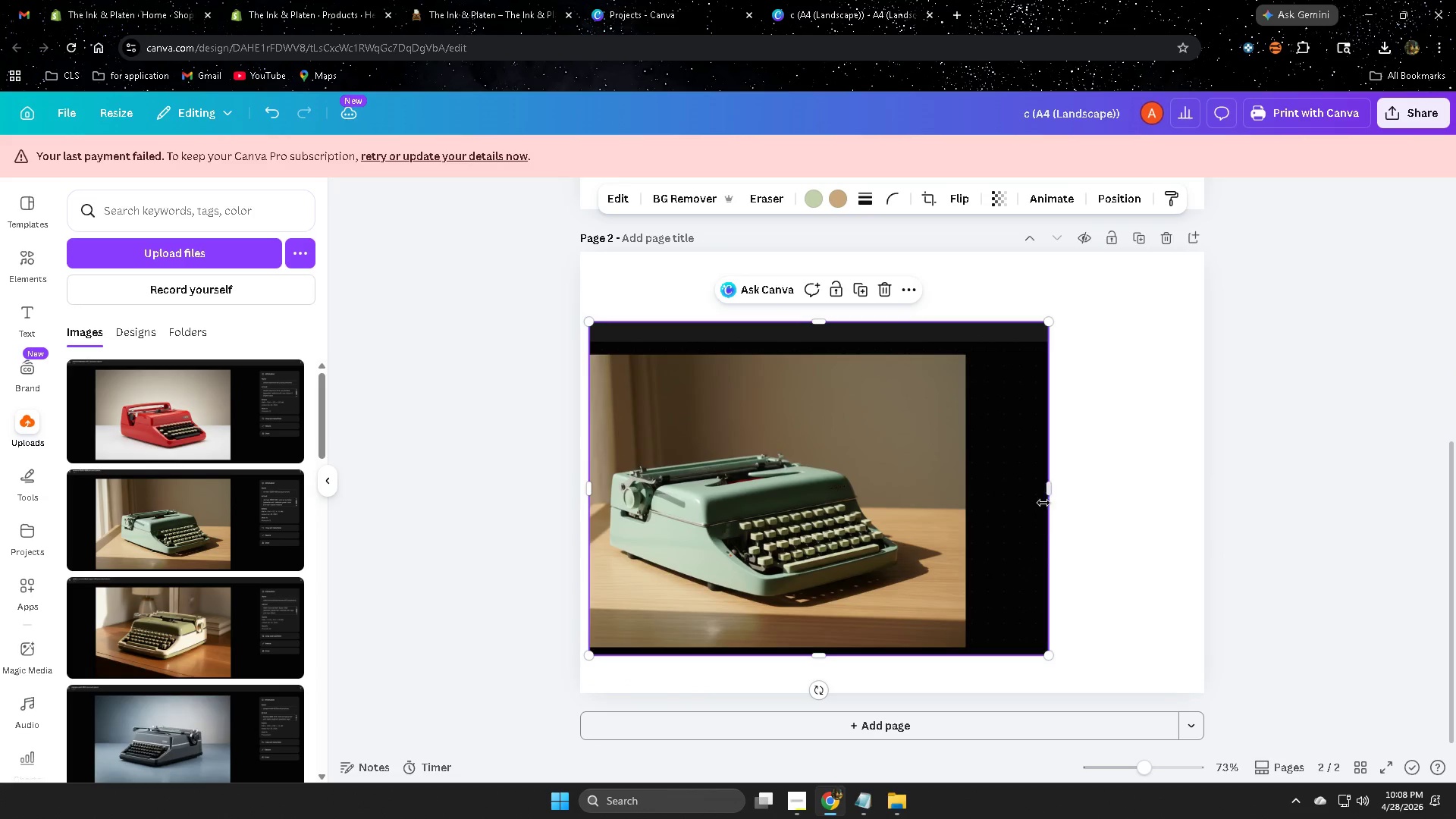 
left_click_drag(start_coordinate=[1049, 491], to_coordinate=[1196, 512])
 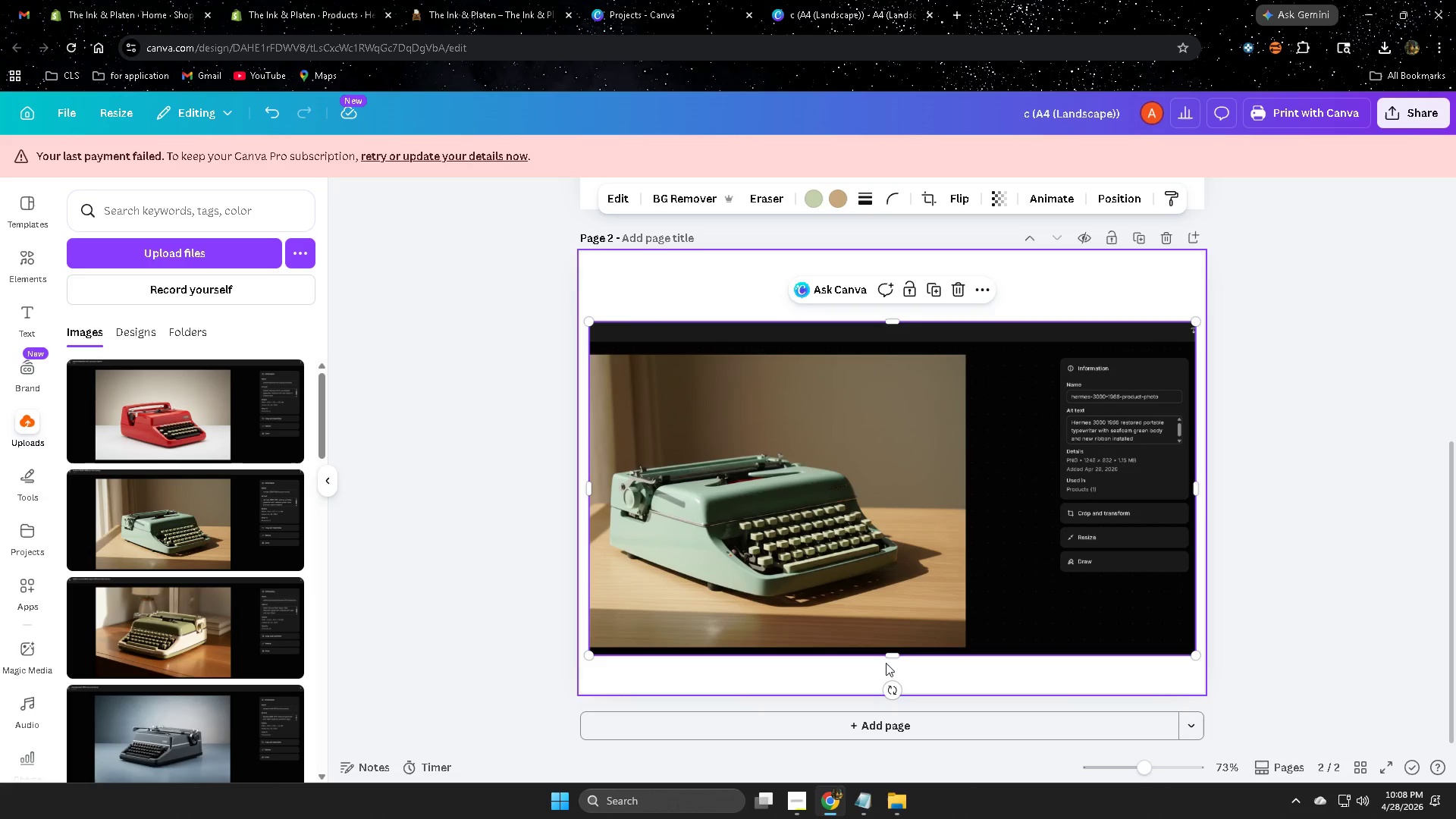 
left_click_drag(start_coordinate=[894, 657], to_coordinate=[897, 688])
 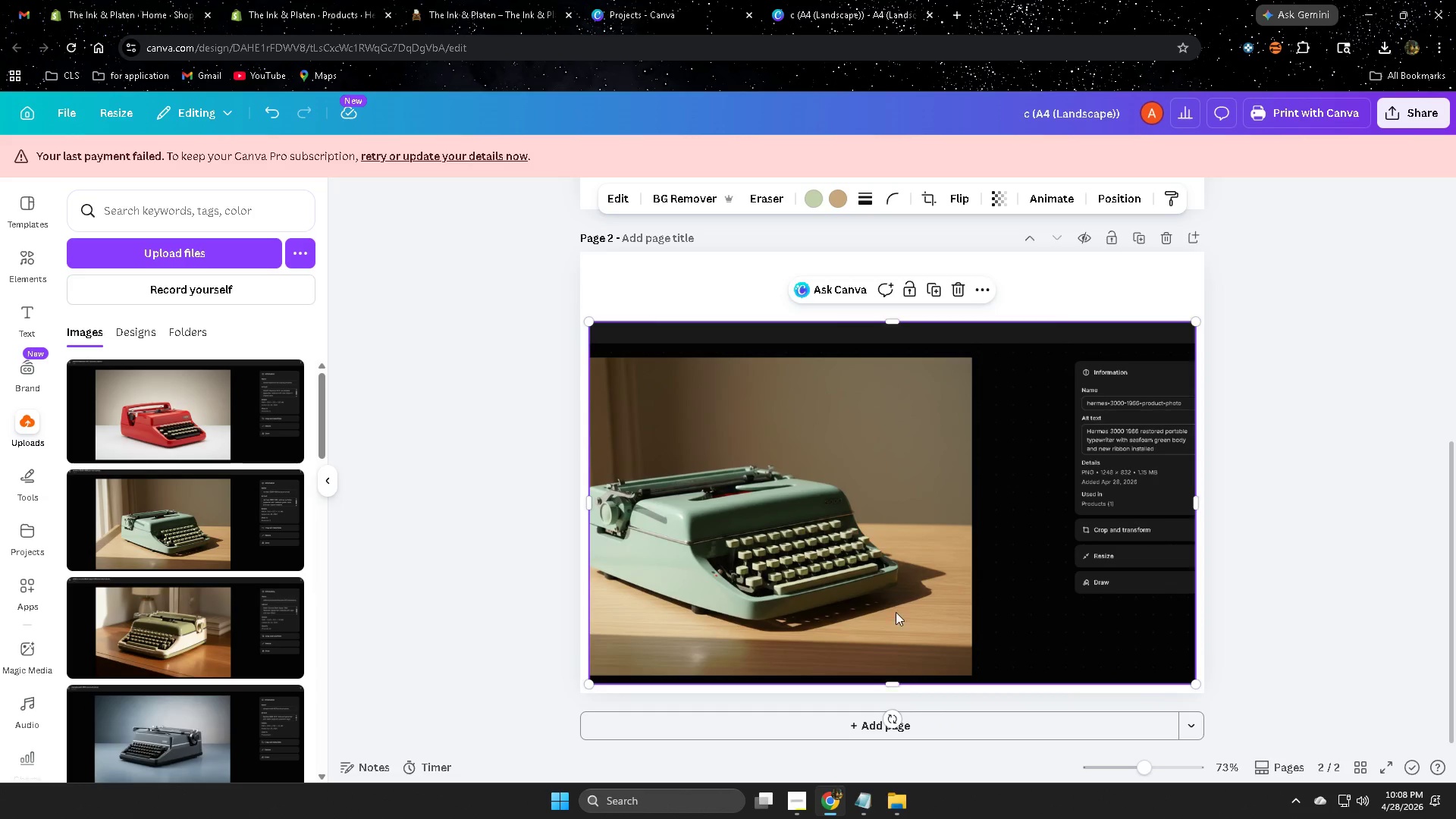 
left_click_drag(start_coordinate=[897, 604], to_coordinate=[877, 598])
 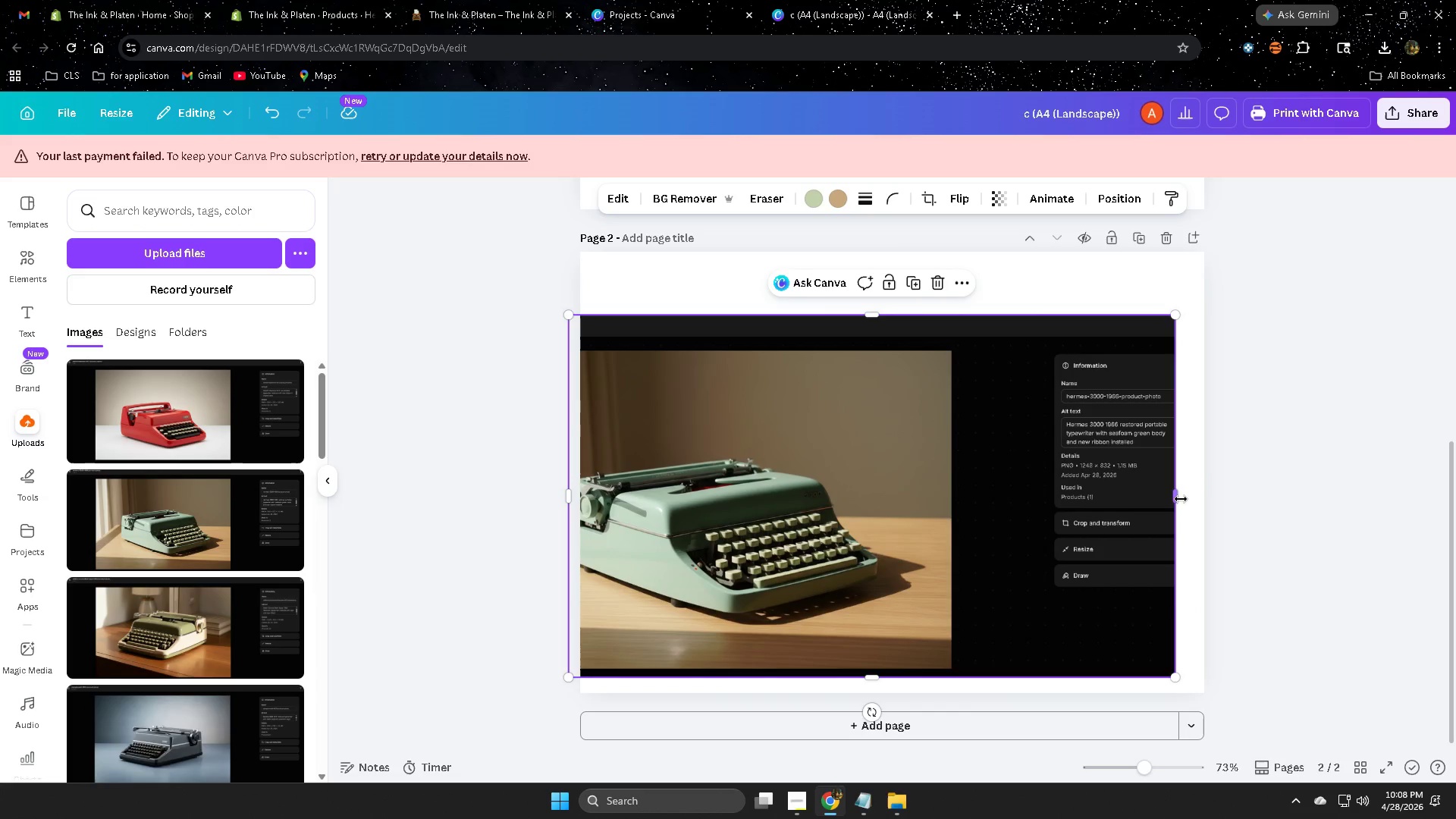 
left_click_drag(start_coordinate=[1178, 497], to_coordinate=[1207, 498])
 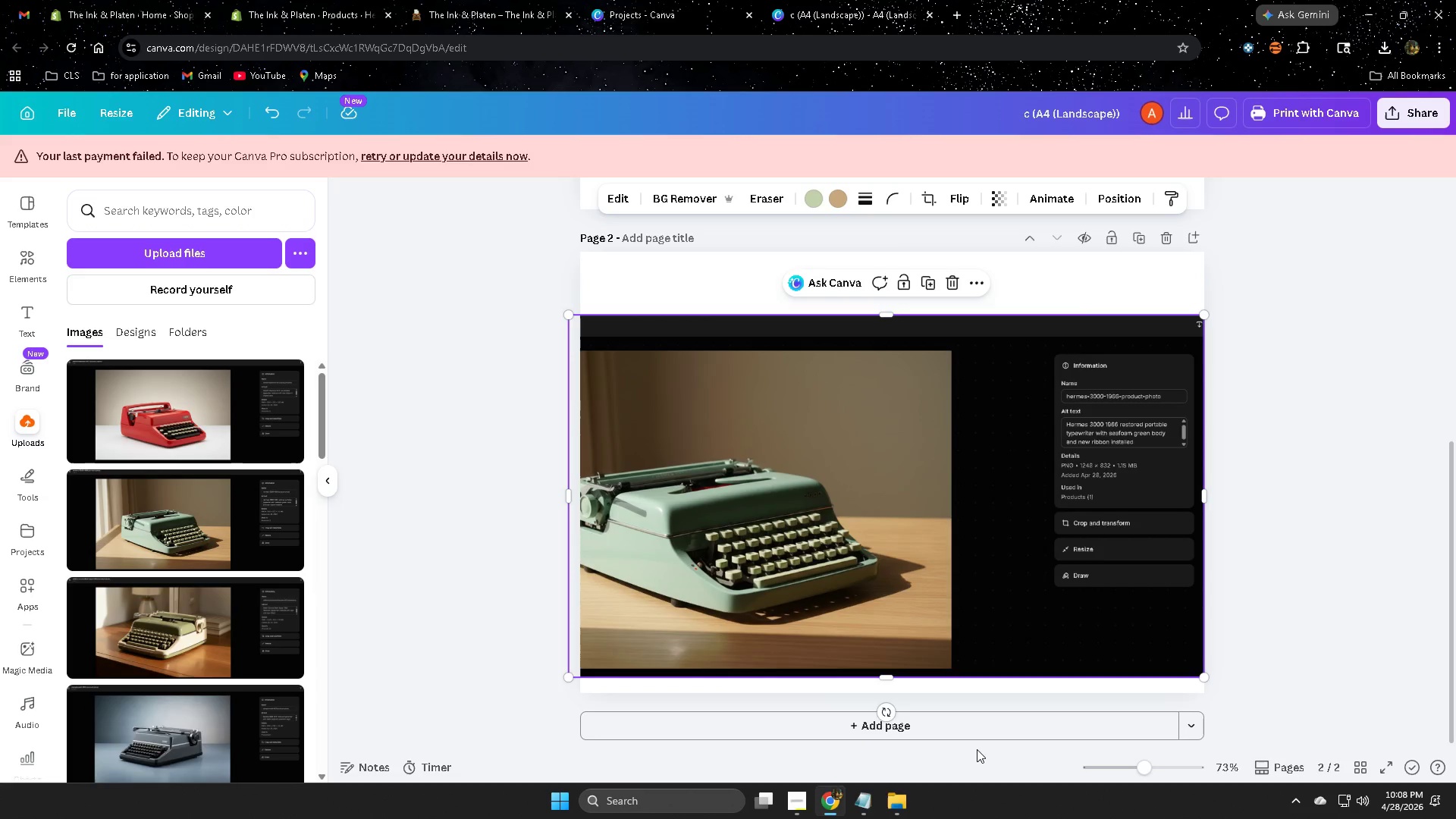 
left_click([975, 730])
 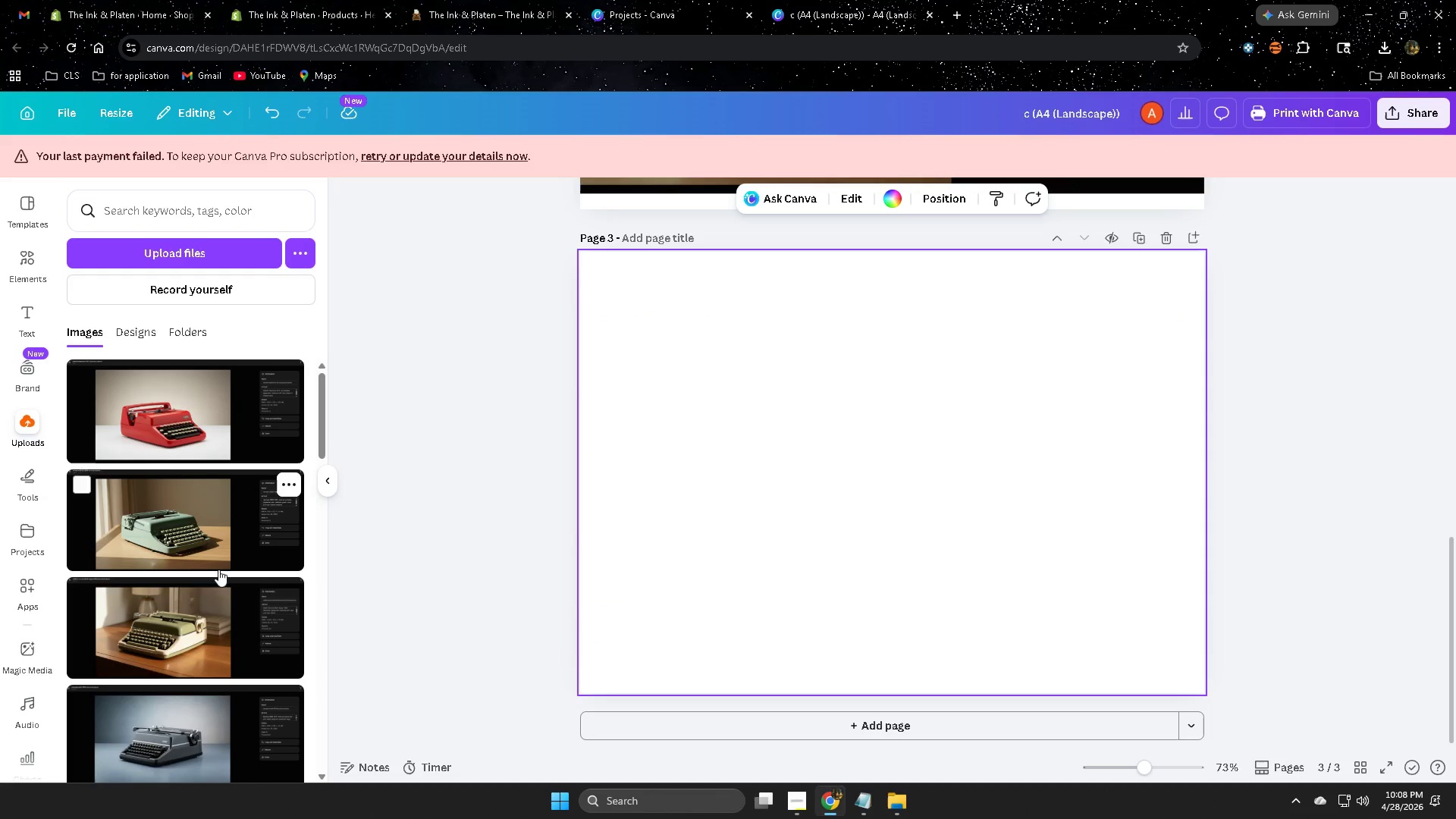 
left_click([207, 613])
 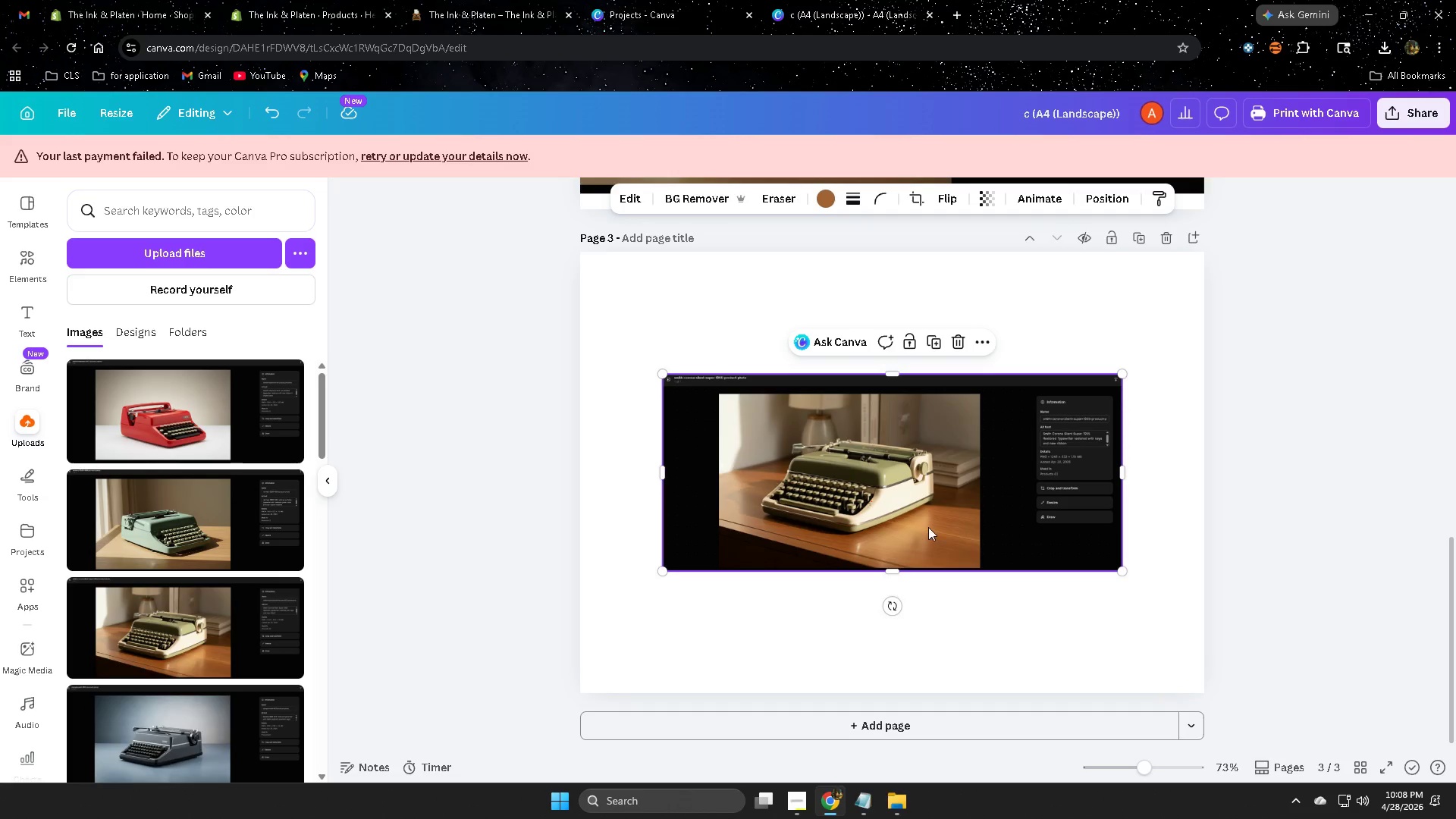 
left_click_drag(start_coordinate=[918, 513], to_coordinate=[786, 471])
 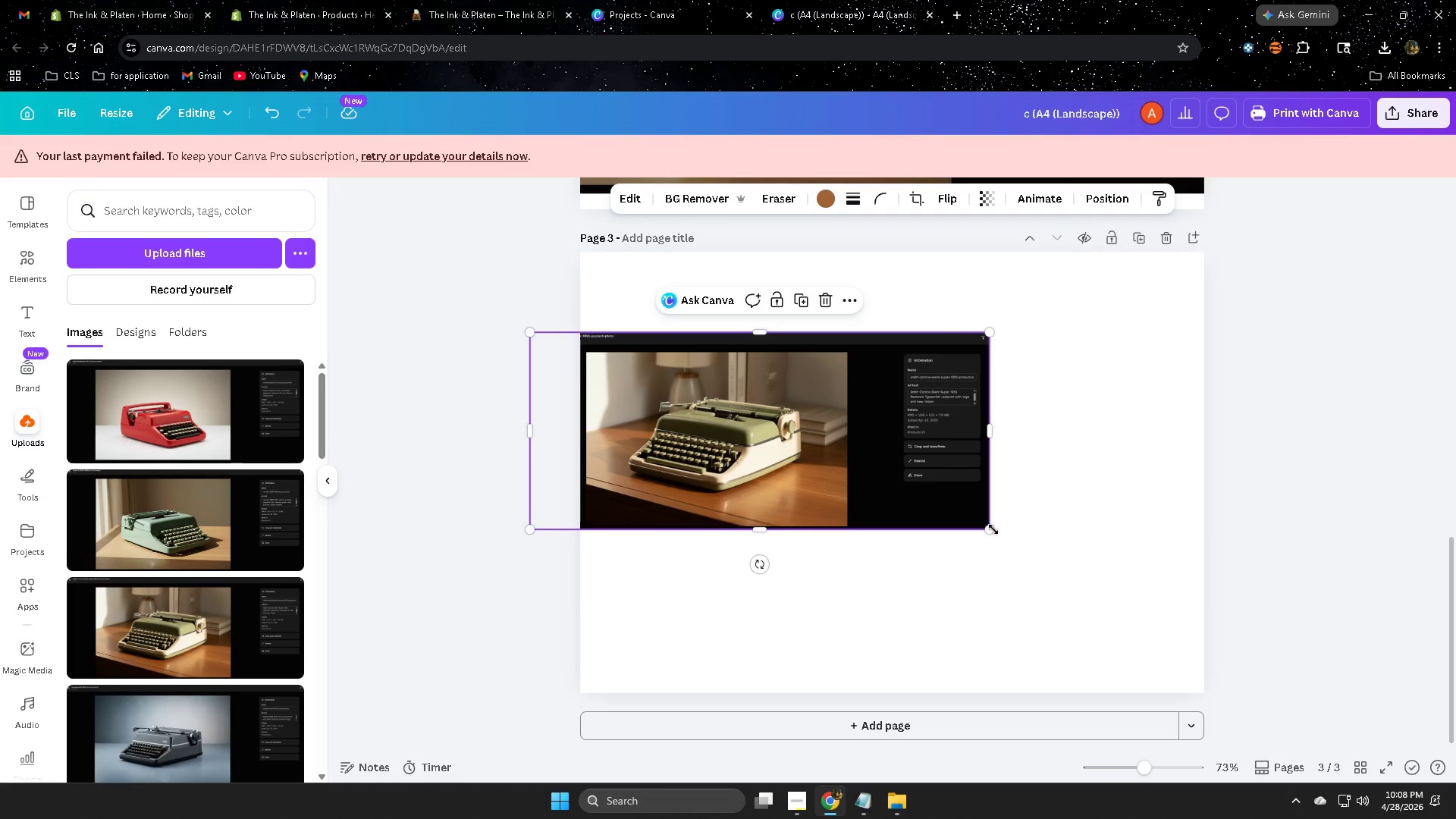 
left_click_drag(start_coordinate=[991, 529], to_coordinate=[1153, 705])
 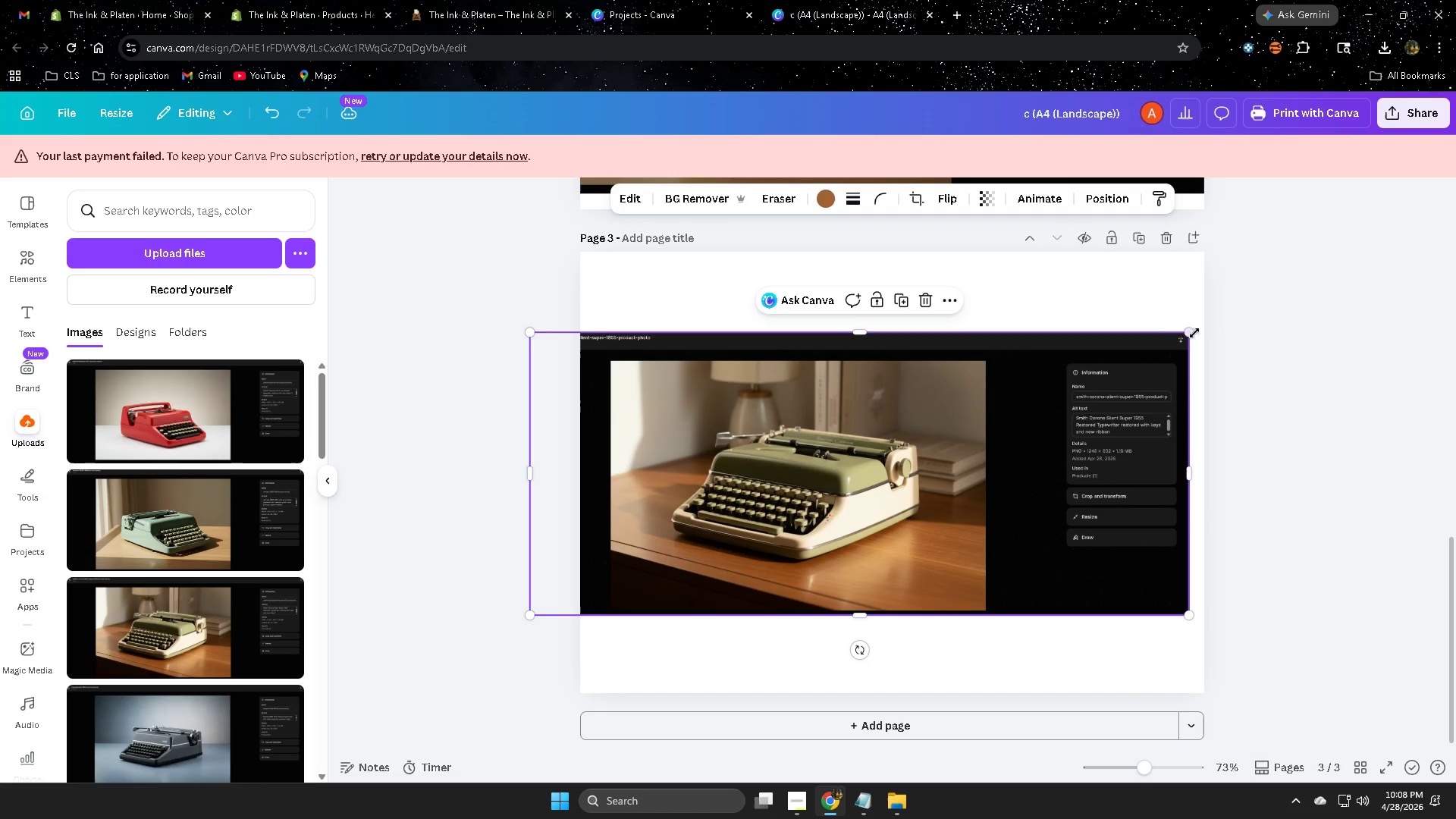 
left_click_drag(start_coordinate=[1190, 332], to_coordinate=[1209, 317])
 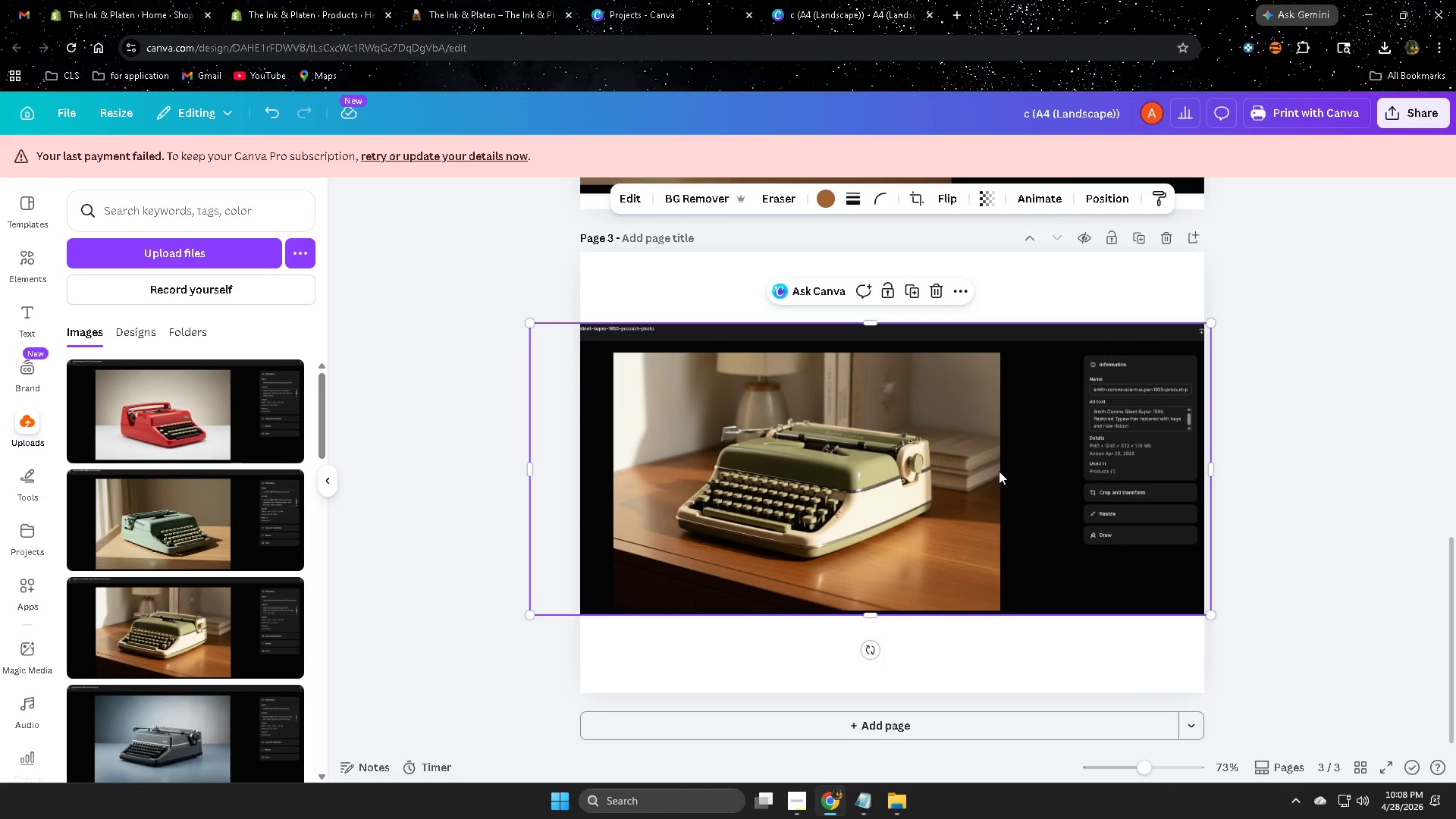 
left_click_drag(start_coordinate=[998, 471], to_coordinate=[924, 463])
 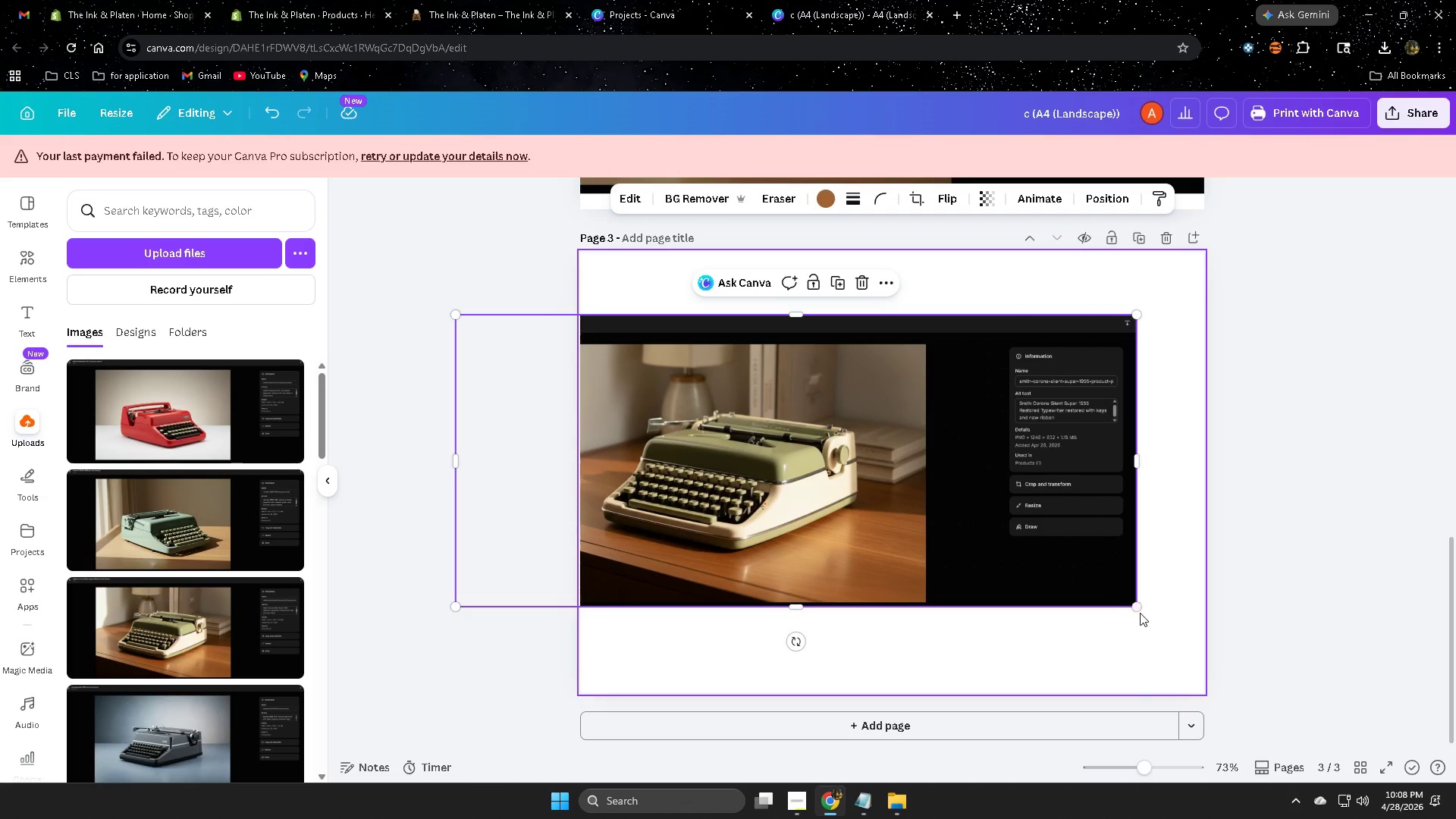 
left_click_drag(start_coordinate=[1138, 610], to_coordinate=[1183, 673])
 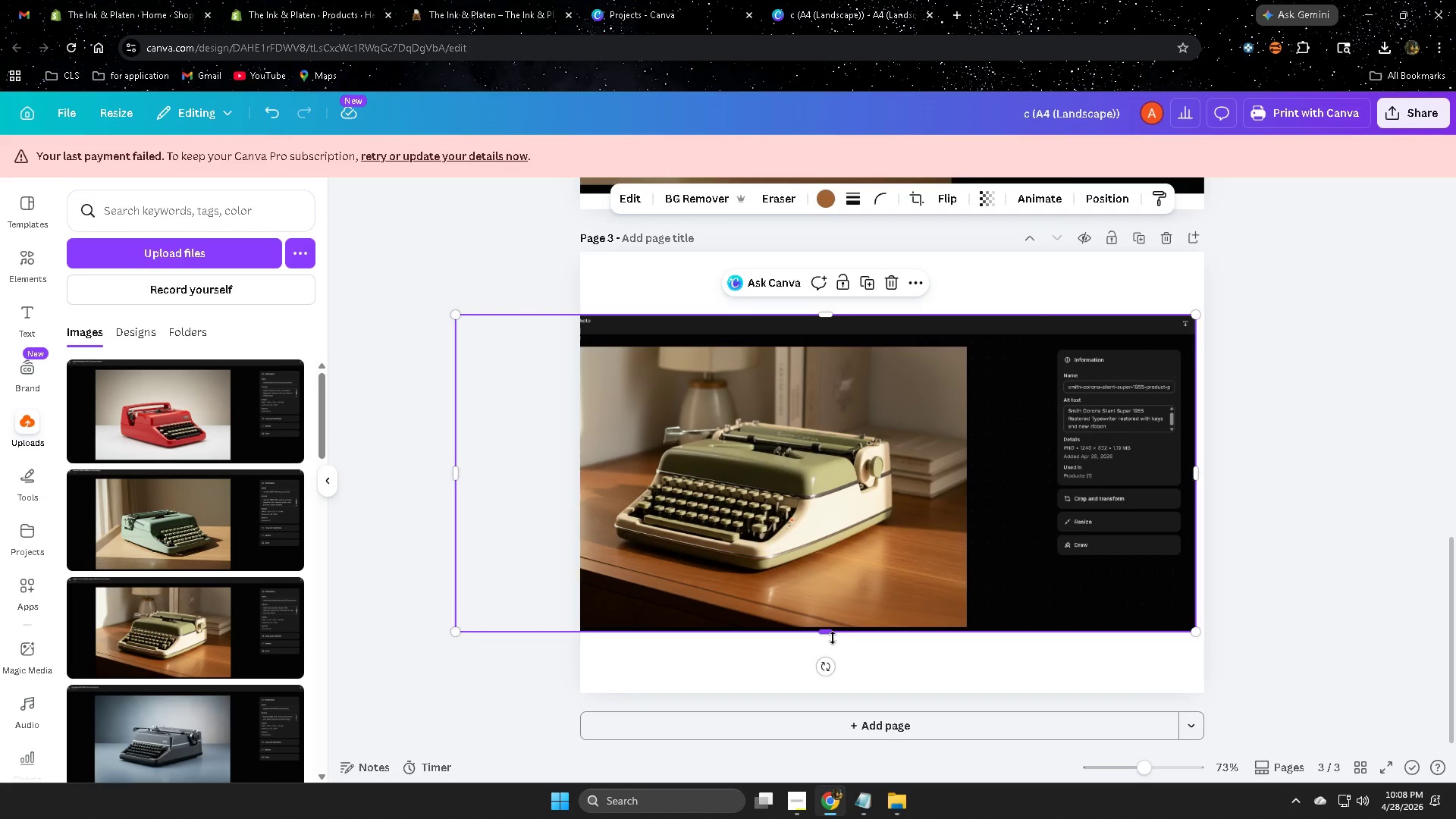 
left_click_drag(start_coordinate=[830, 638], to_coordinate=[831, 667])
 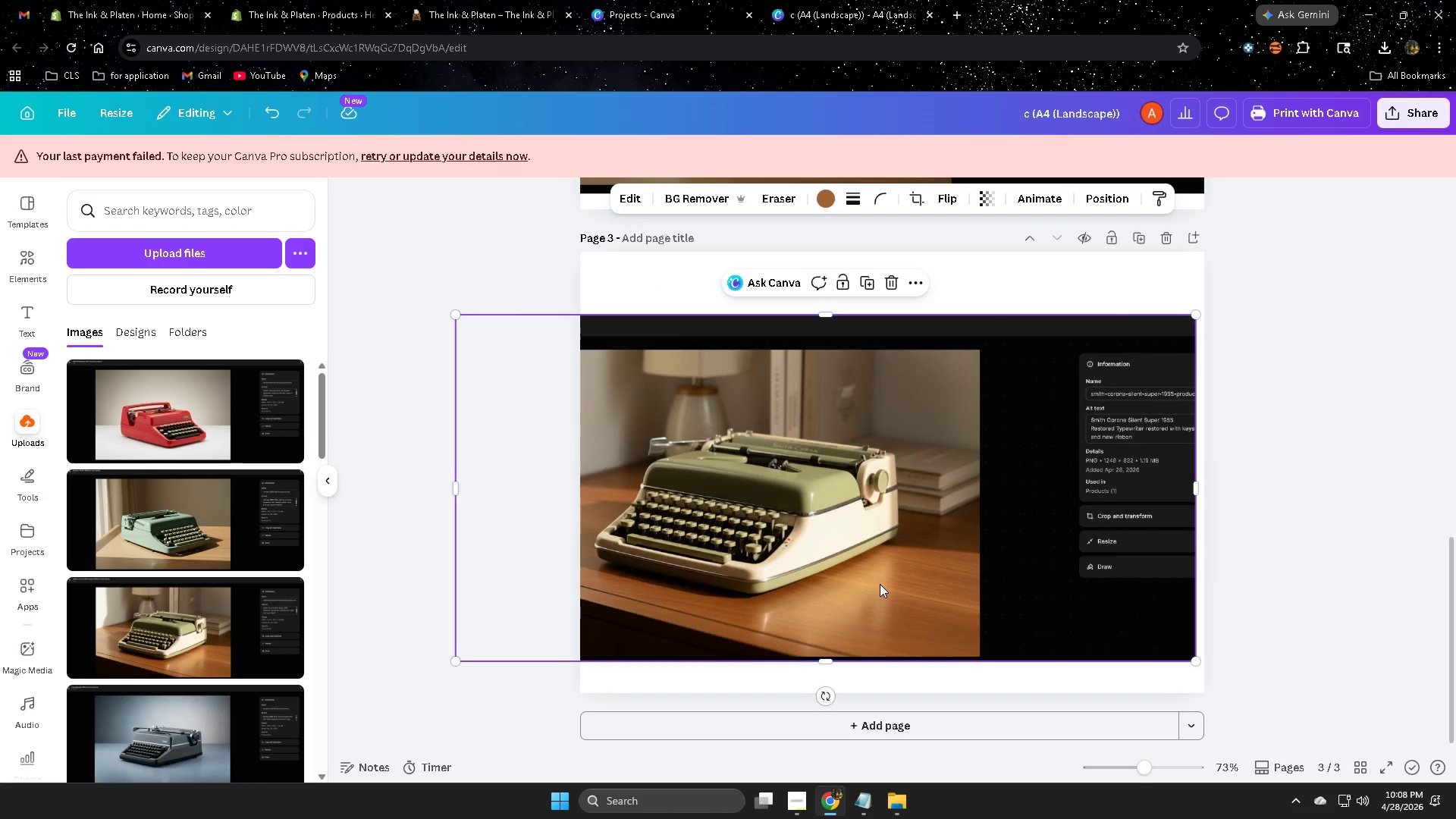 
left_click_drag(start_coordinate=[880, 584], to_coordinate=[853, 579])
 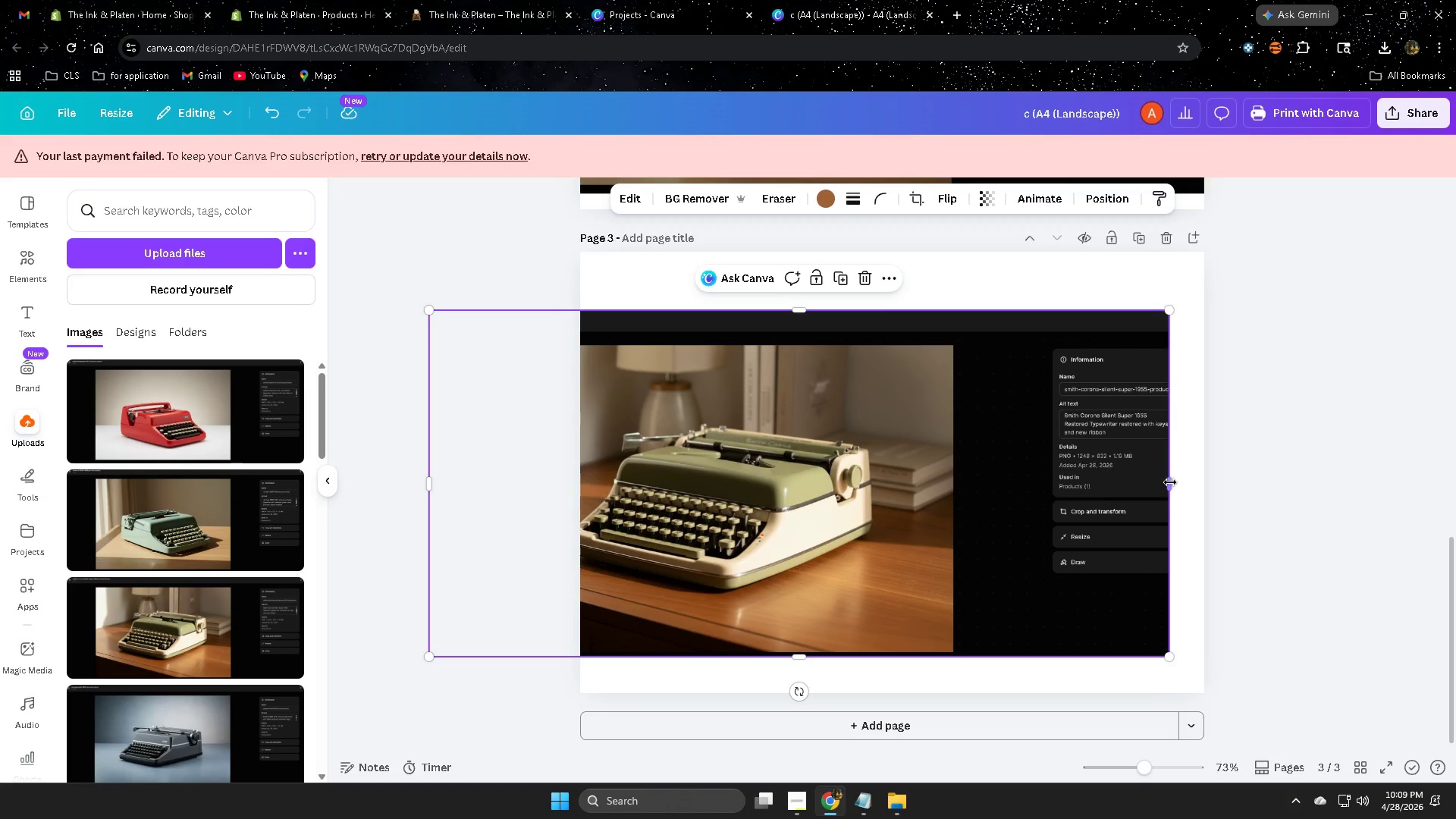 
left_click_drag(start_coordinate=[1170, 482], to_coordinate=[1207, 484])
 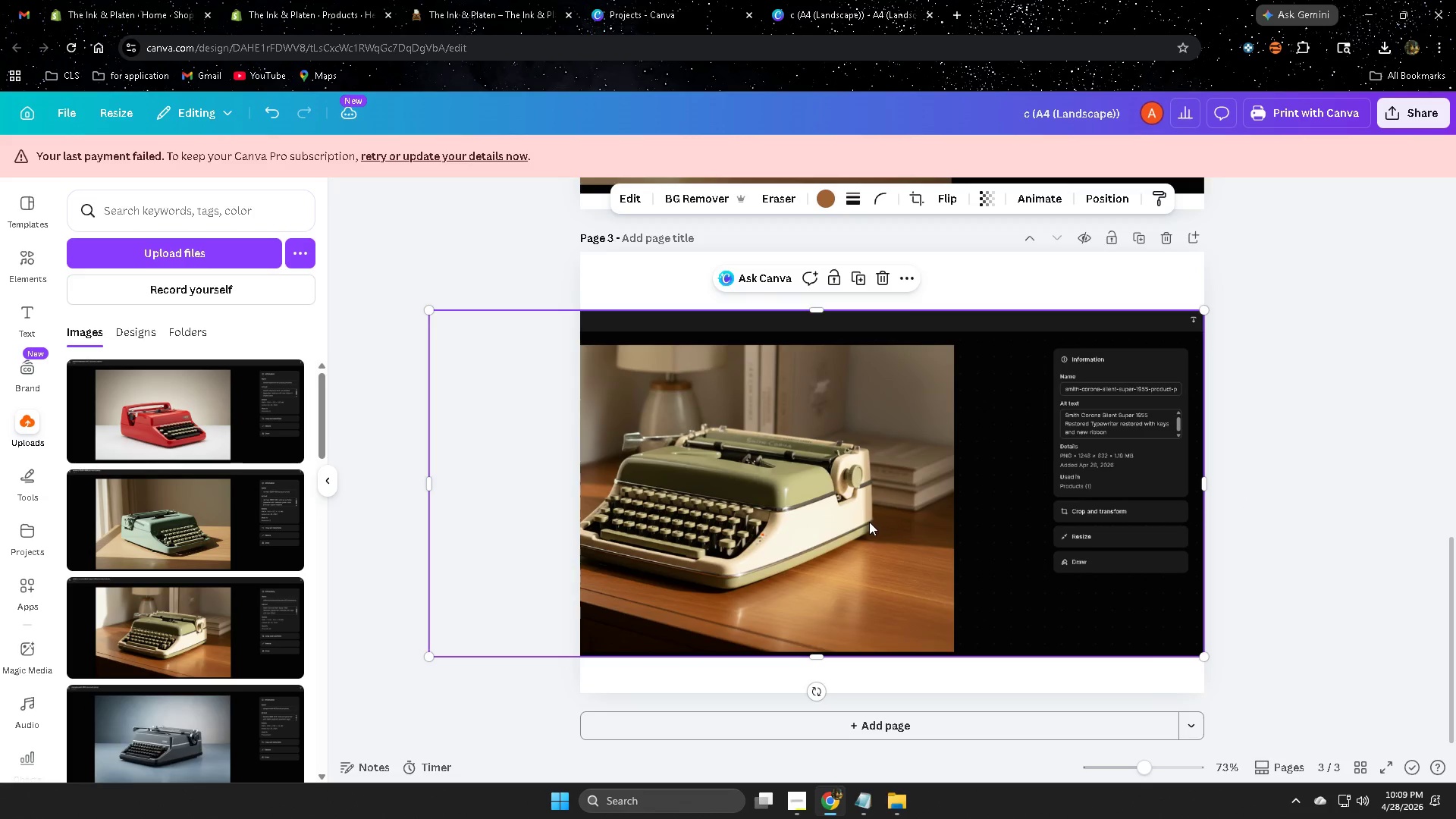 
left_click_drag(start_coordinate=[869, 522], to_coordinate=[881, 522])
 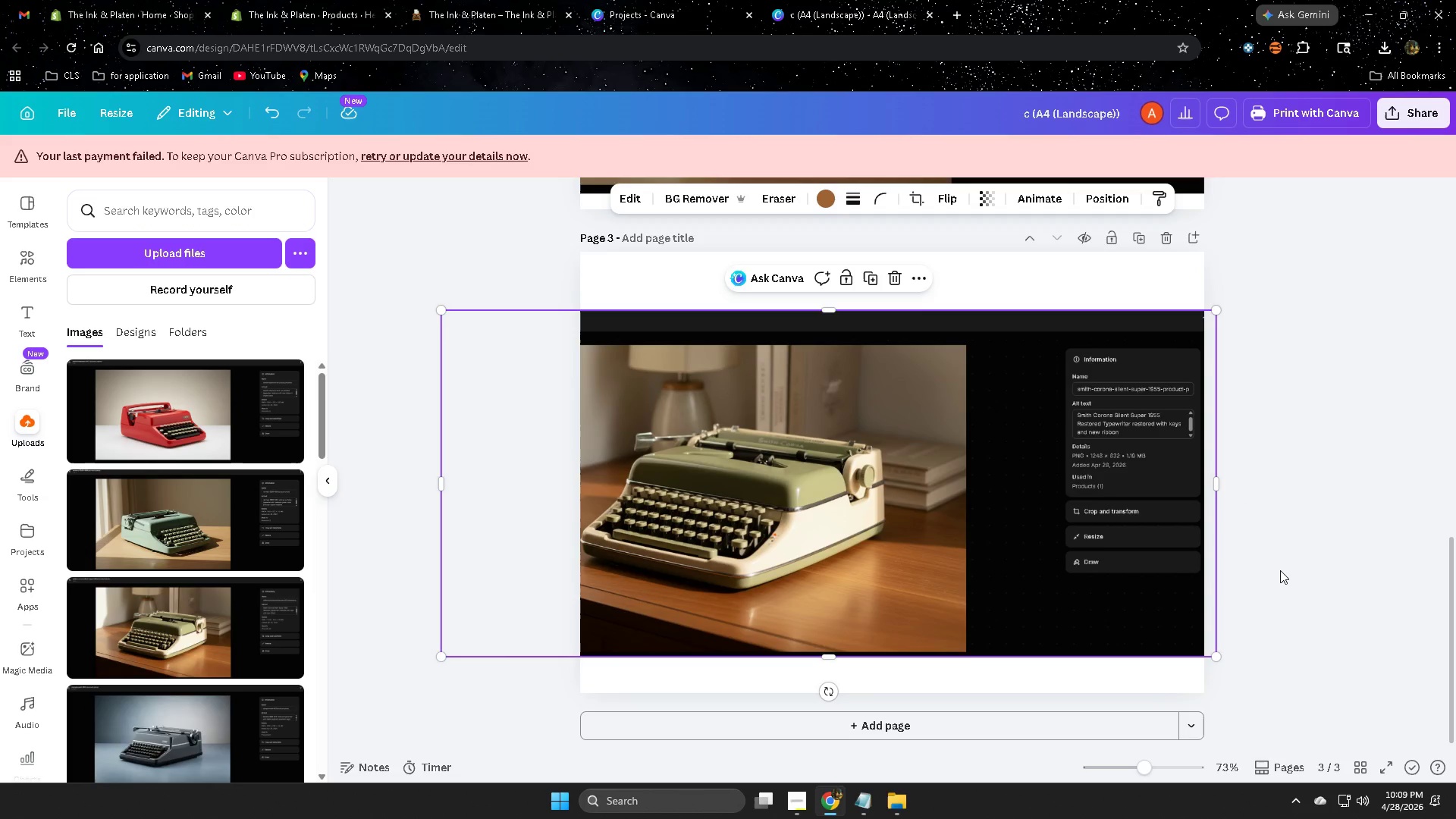 
left_click([1280, 570])
 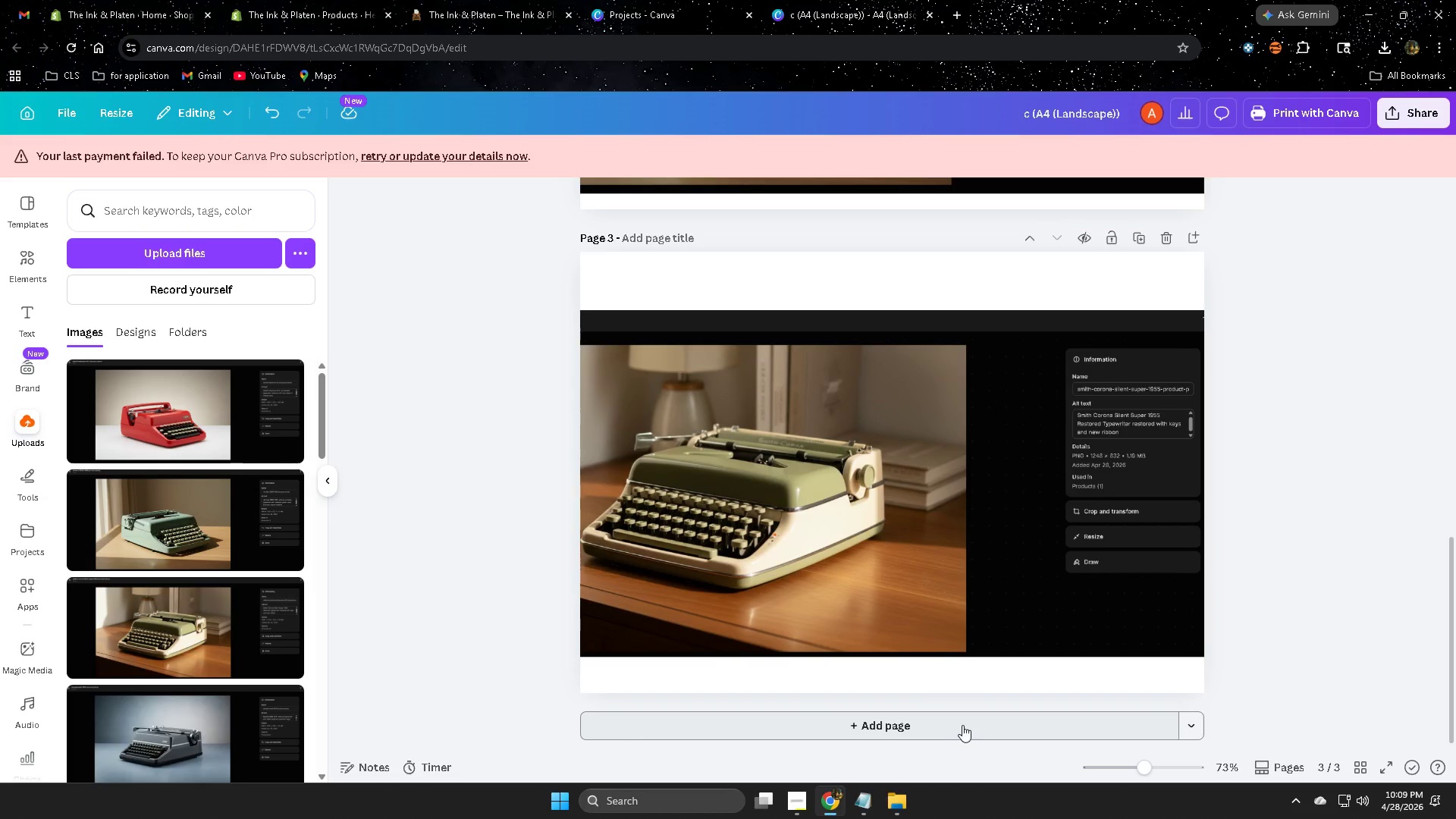 
left_click([962, 725])
 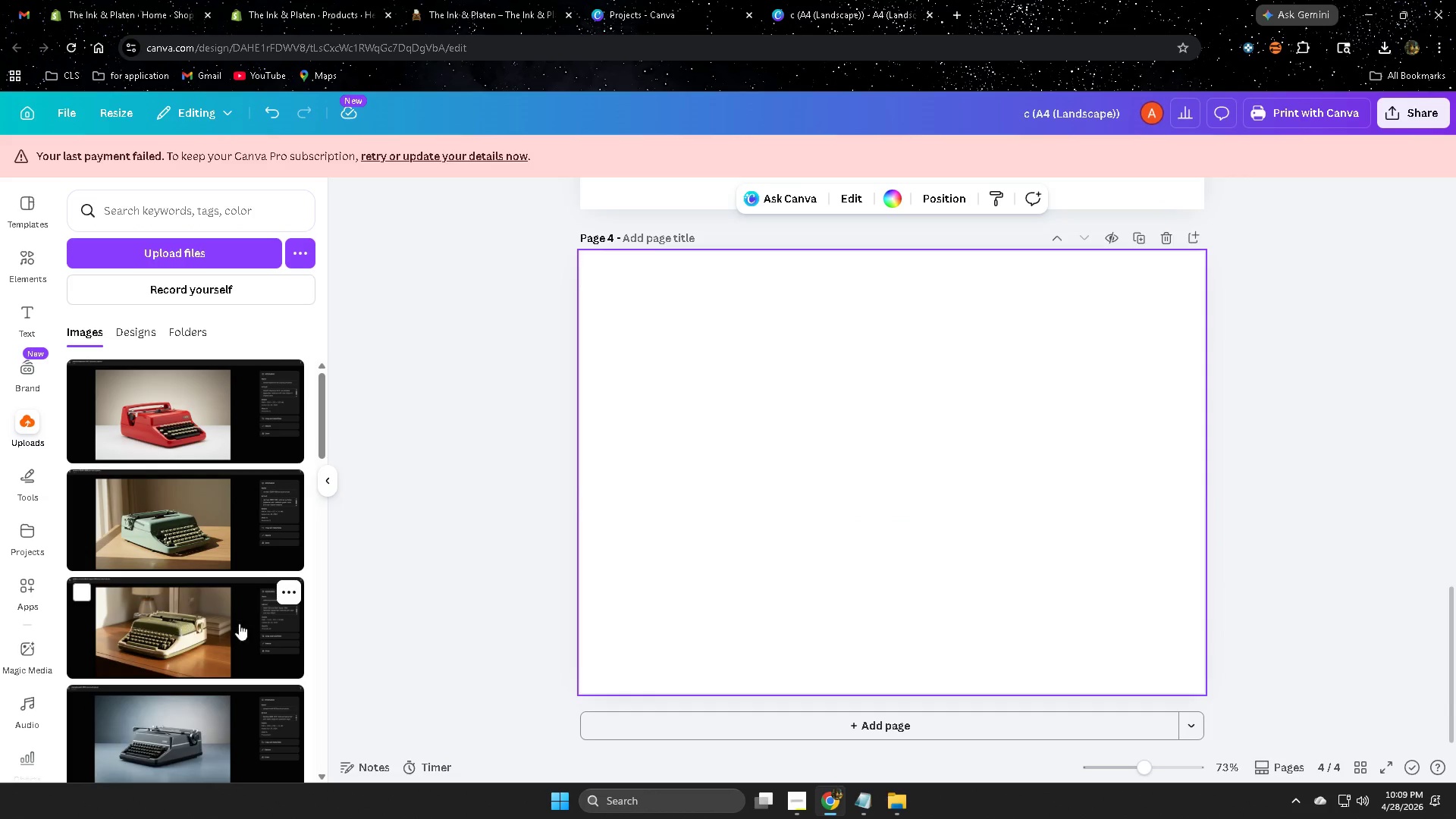 
scroll: coordinate [517, 438], scroll_direction: up, amount: 20.0
 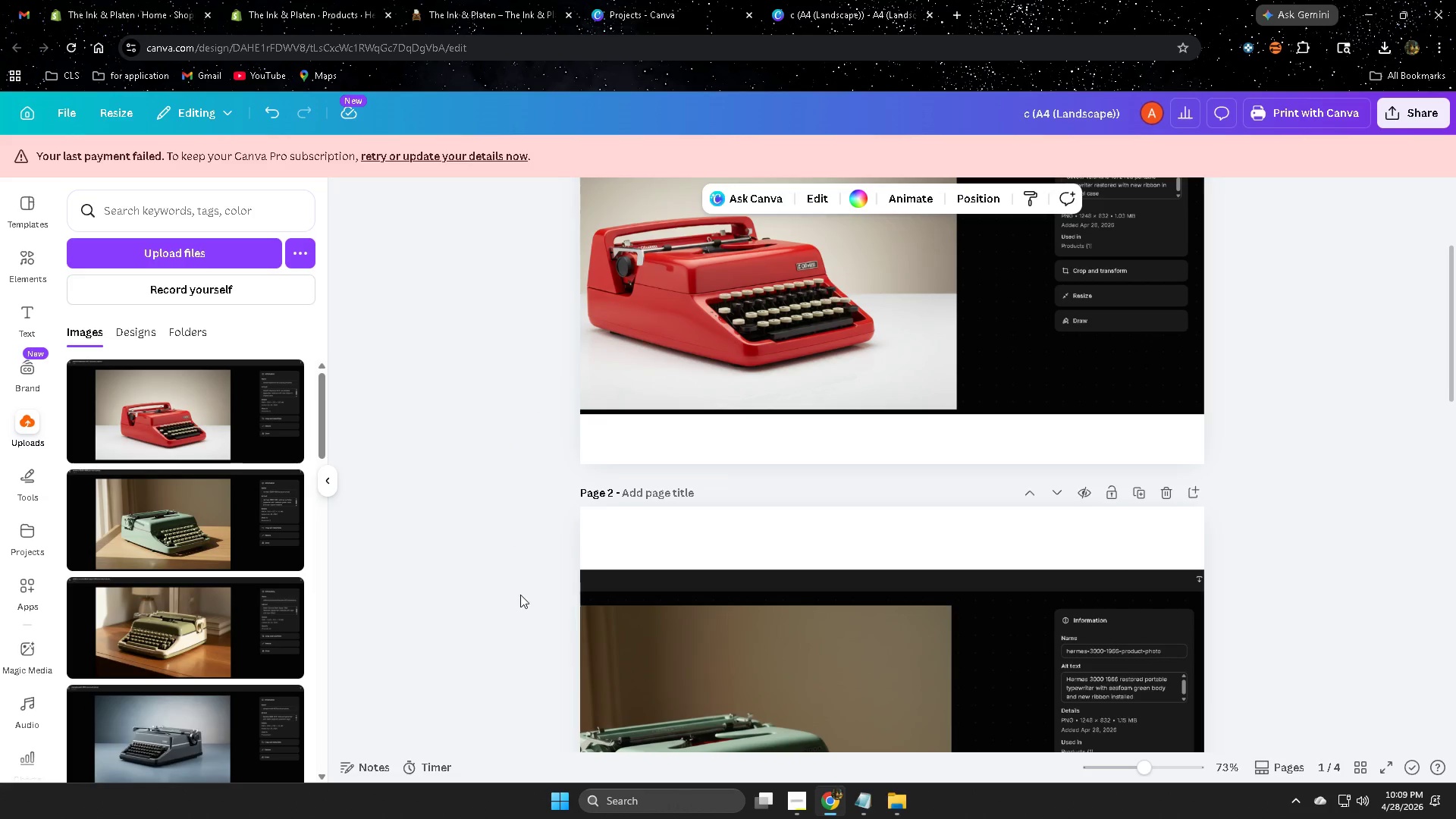 
scroll: coordinate [204, 698], scroll_direction: down, amount: 15.0
 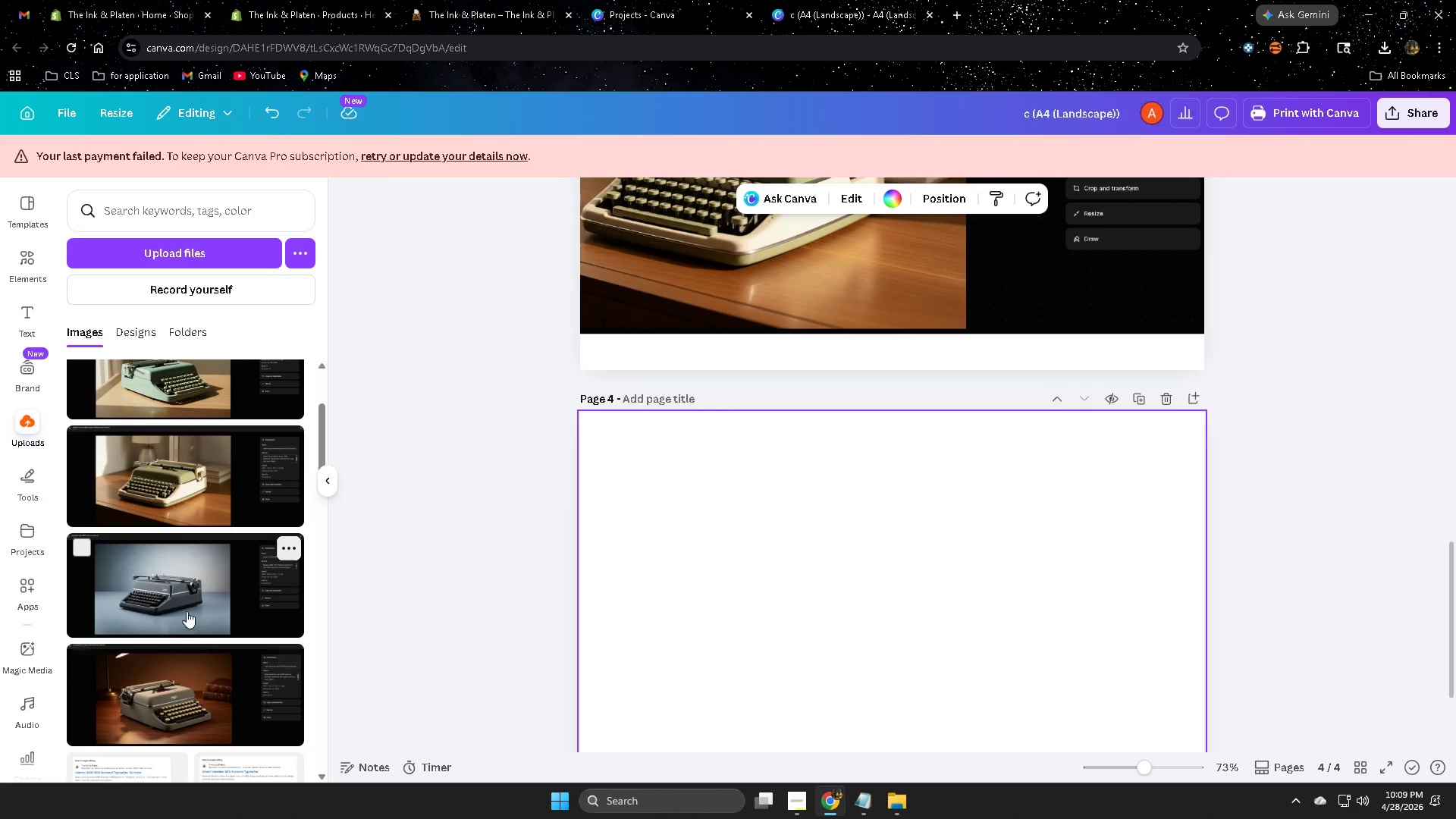 
left_click([185, 600])
 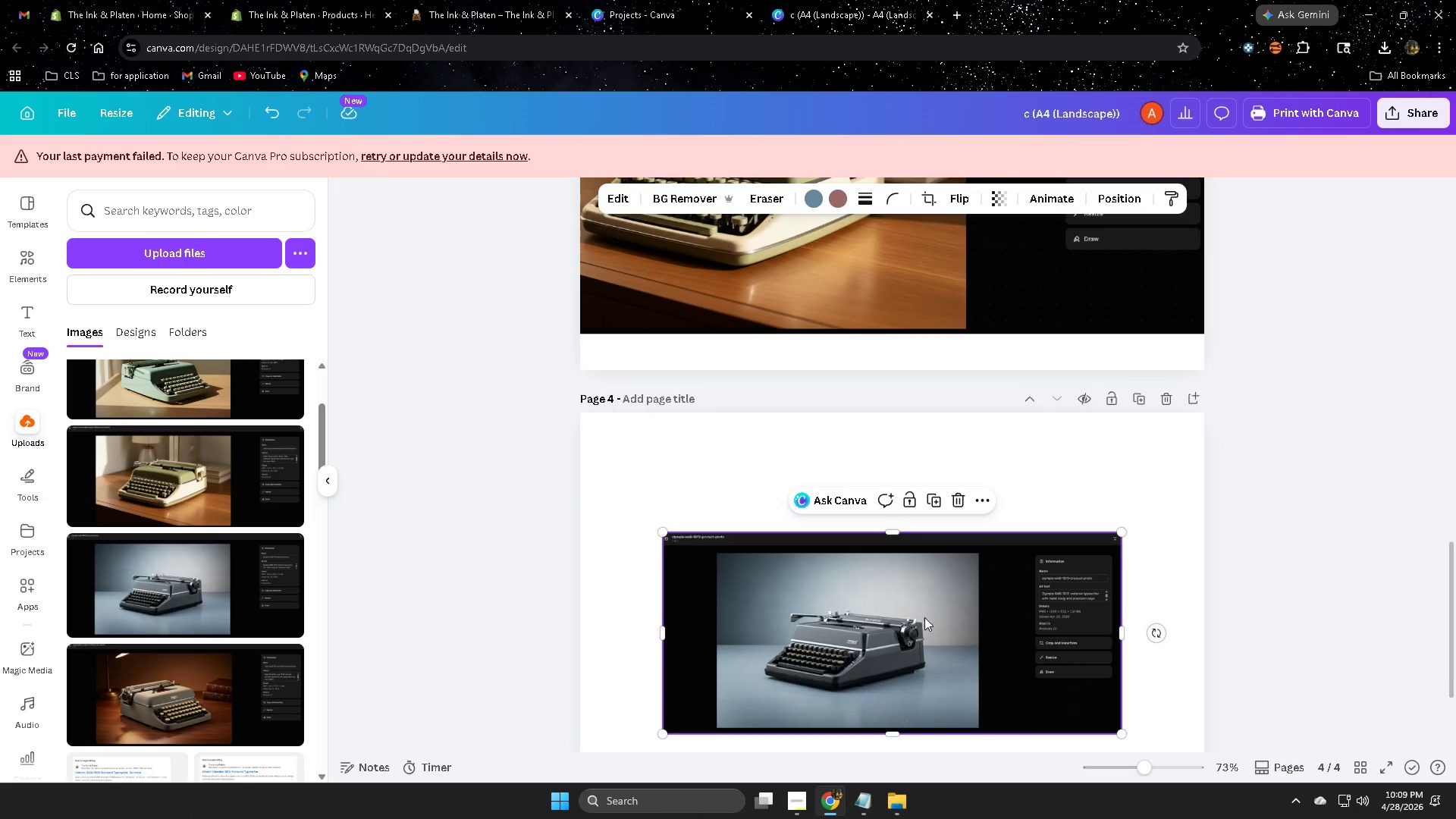 
left_click_drag(start_coordinate=[920, 620], to_coordinate=[878, 570])
 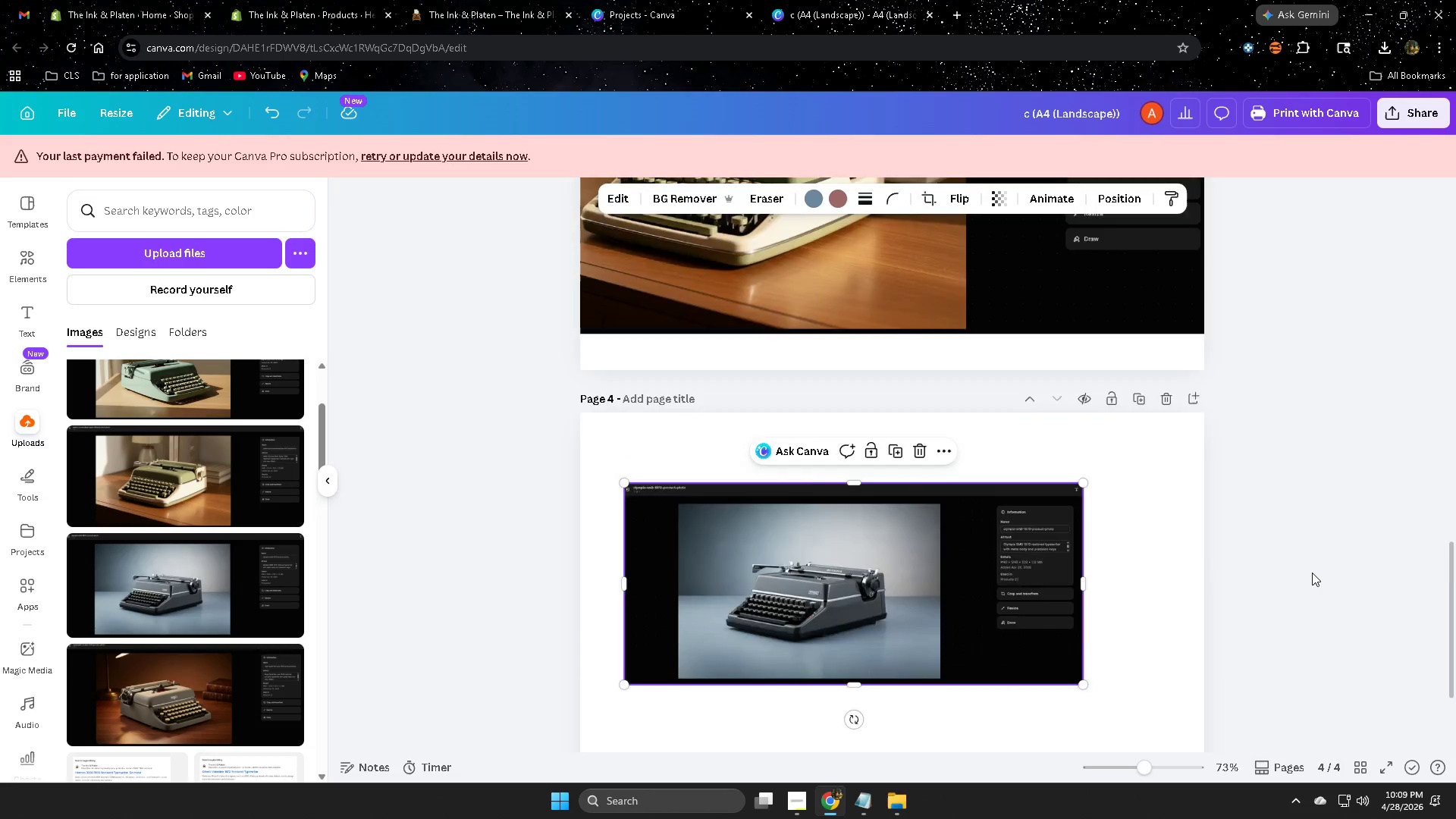 
scroll: coordinate [1305, 573], scroll_direction: down, amount: 3.0
 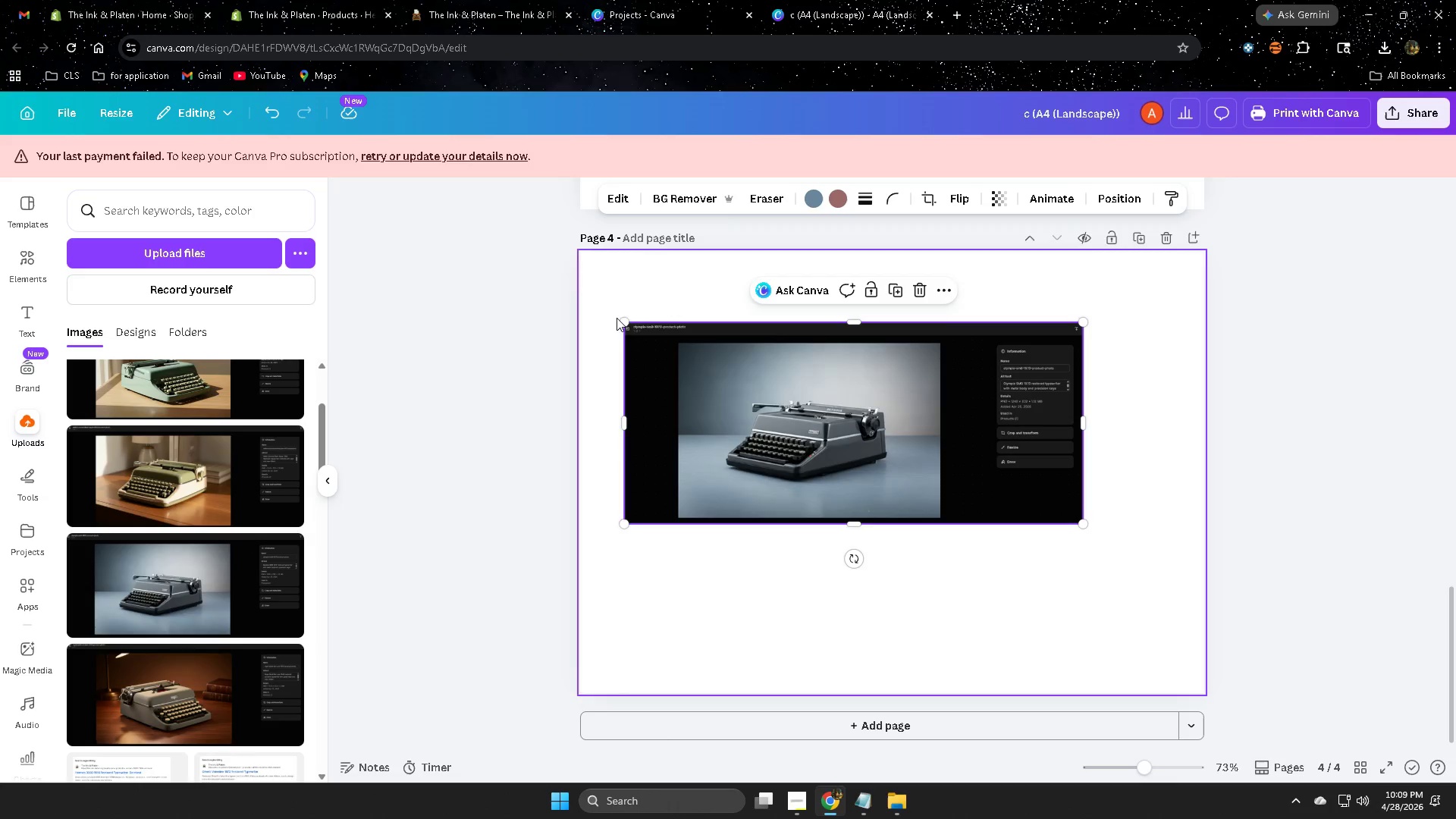 
left_click_drag(start_coordinate=[622, 322], to_coordinate=[485, 275])
 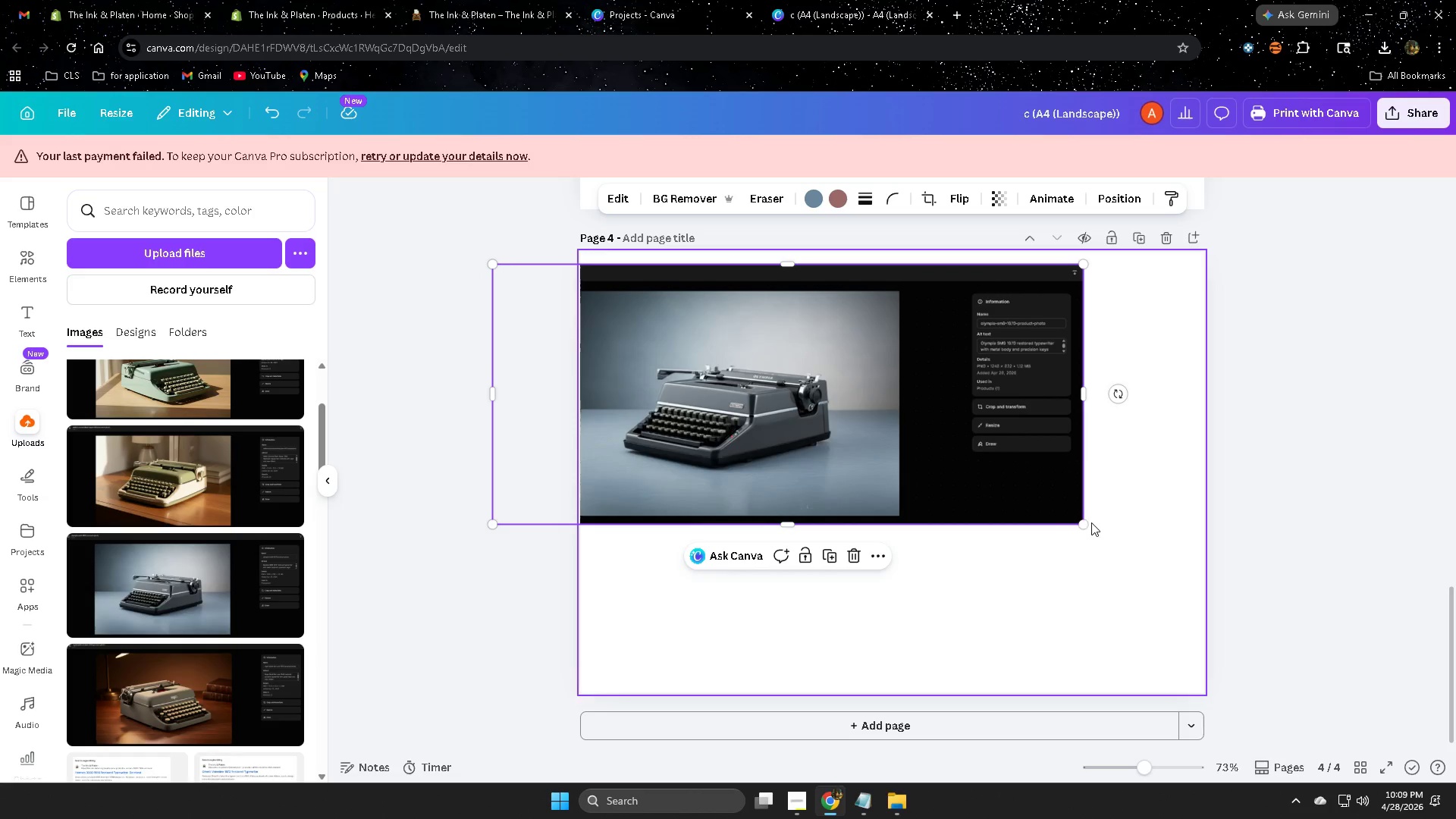 
left_click_drag(start_coordinate=[1081, 524], to_coordinate=[1285, 694])
 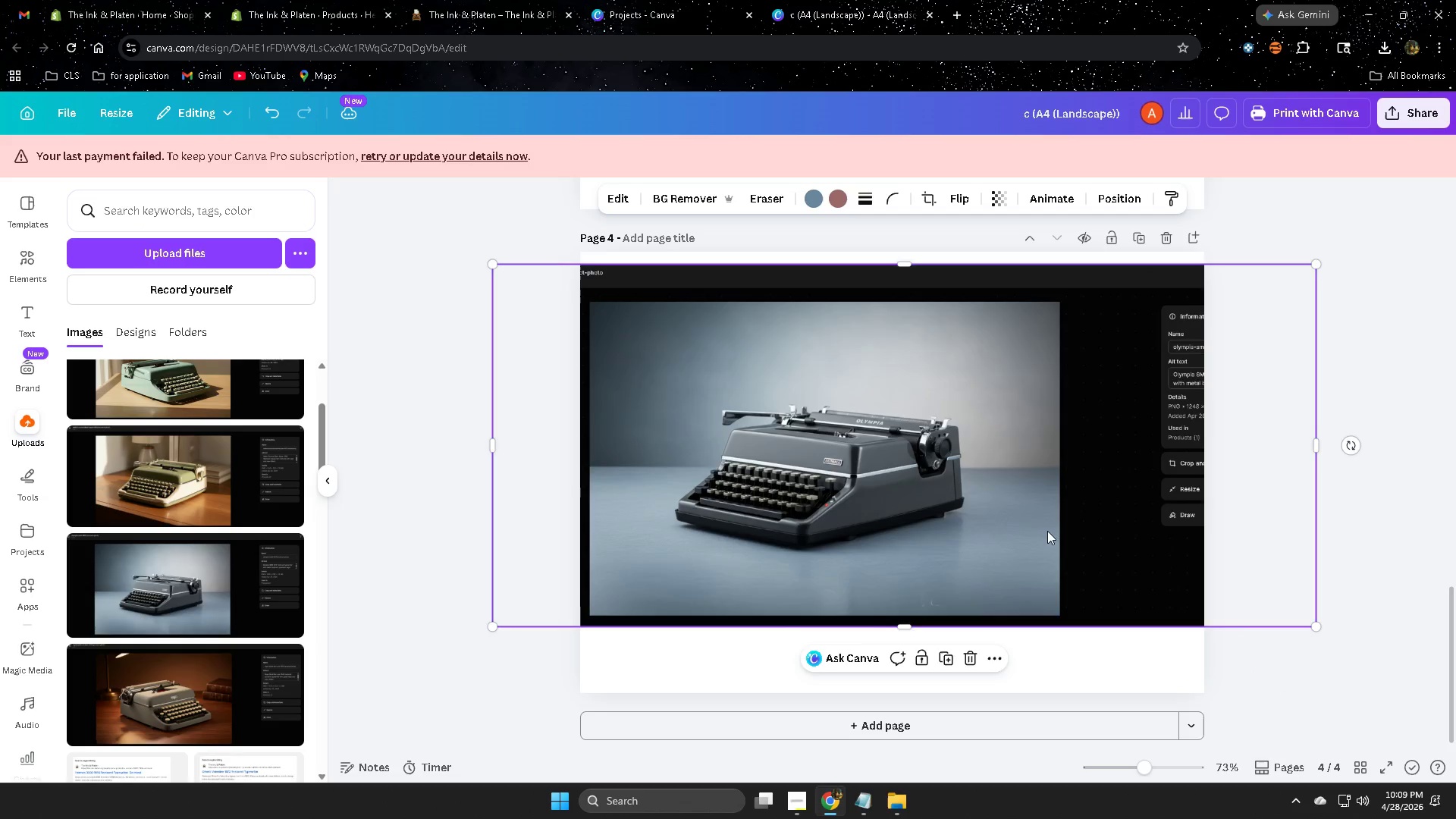 
left_click_drag(start_coordinate=[1037, 529], to_coordinate=[929, 566])
 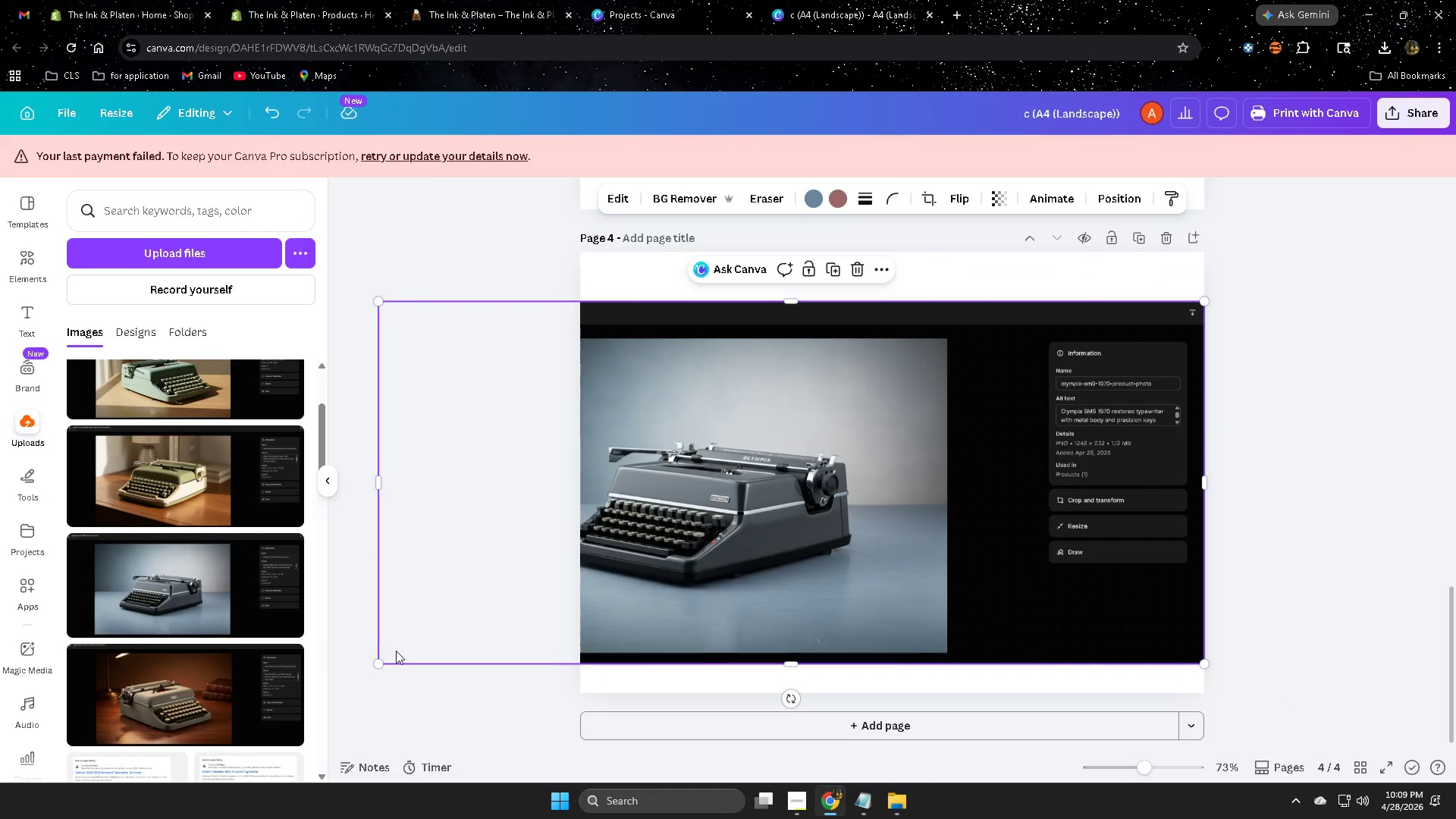 
wait(5.2)
 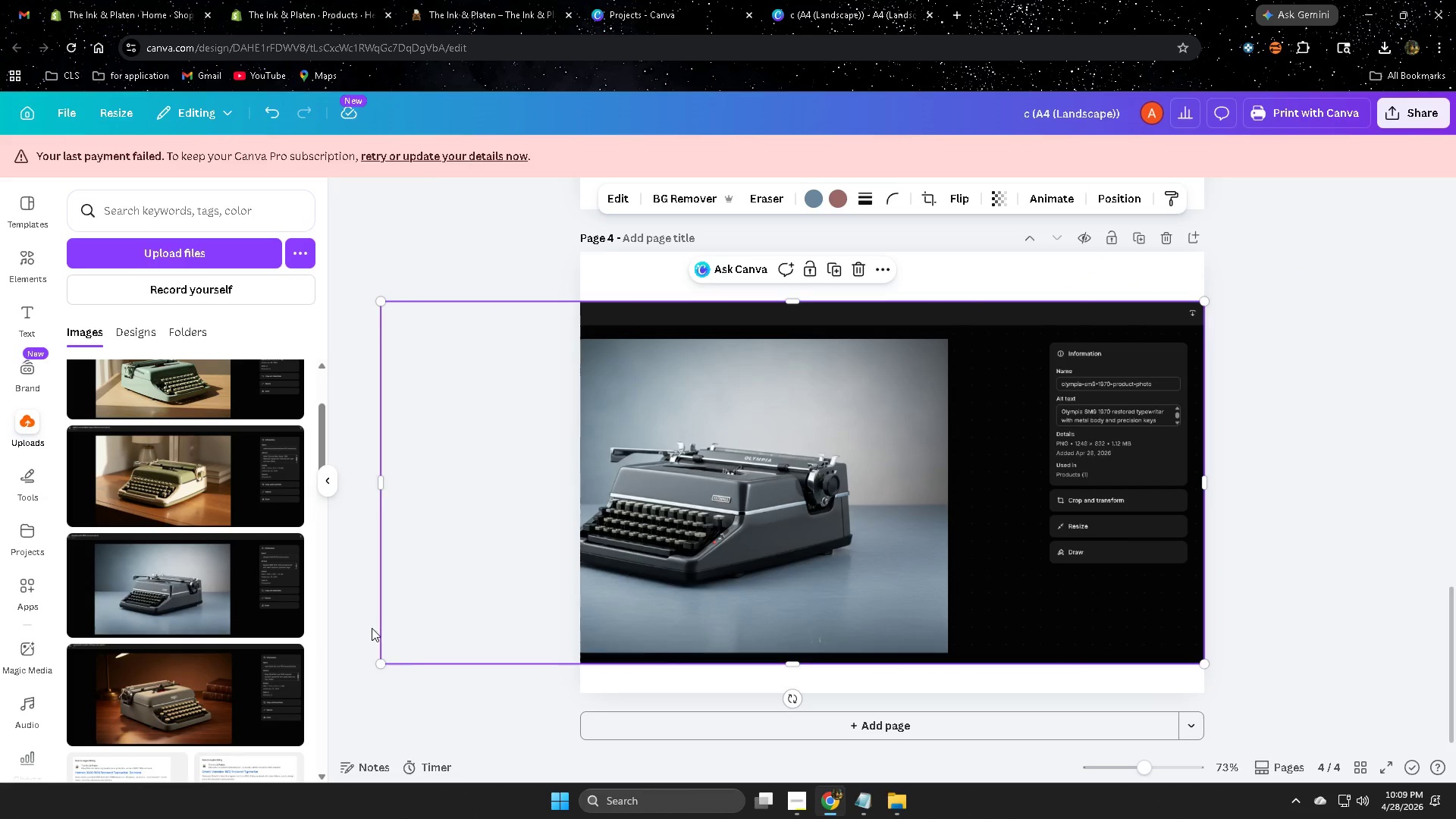 
left_click_drag(start_coordinate=[374, 667], to_coordinate=[413, 670])
 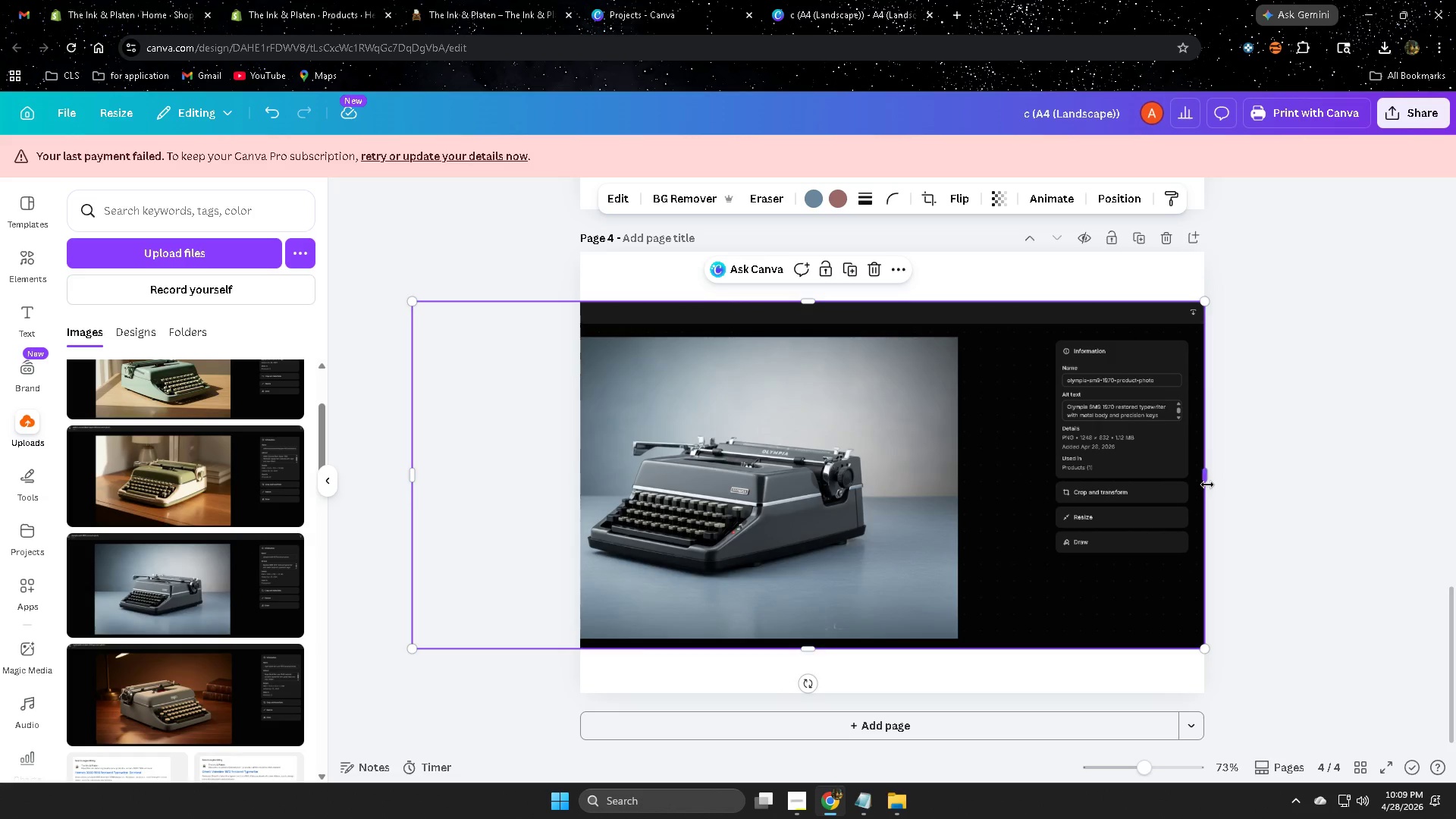 
left_click_drag(start_coordinate=[1207, 480], to_coordinate=[1222, 484])
 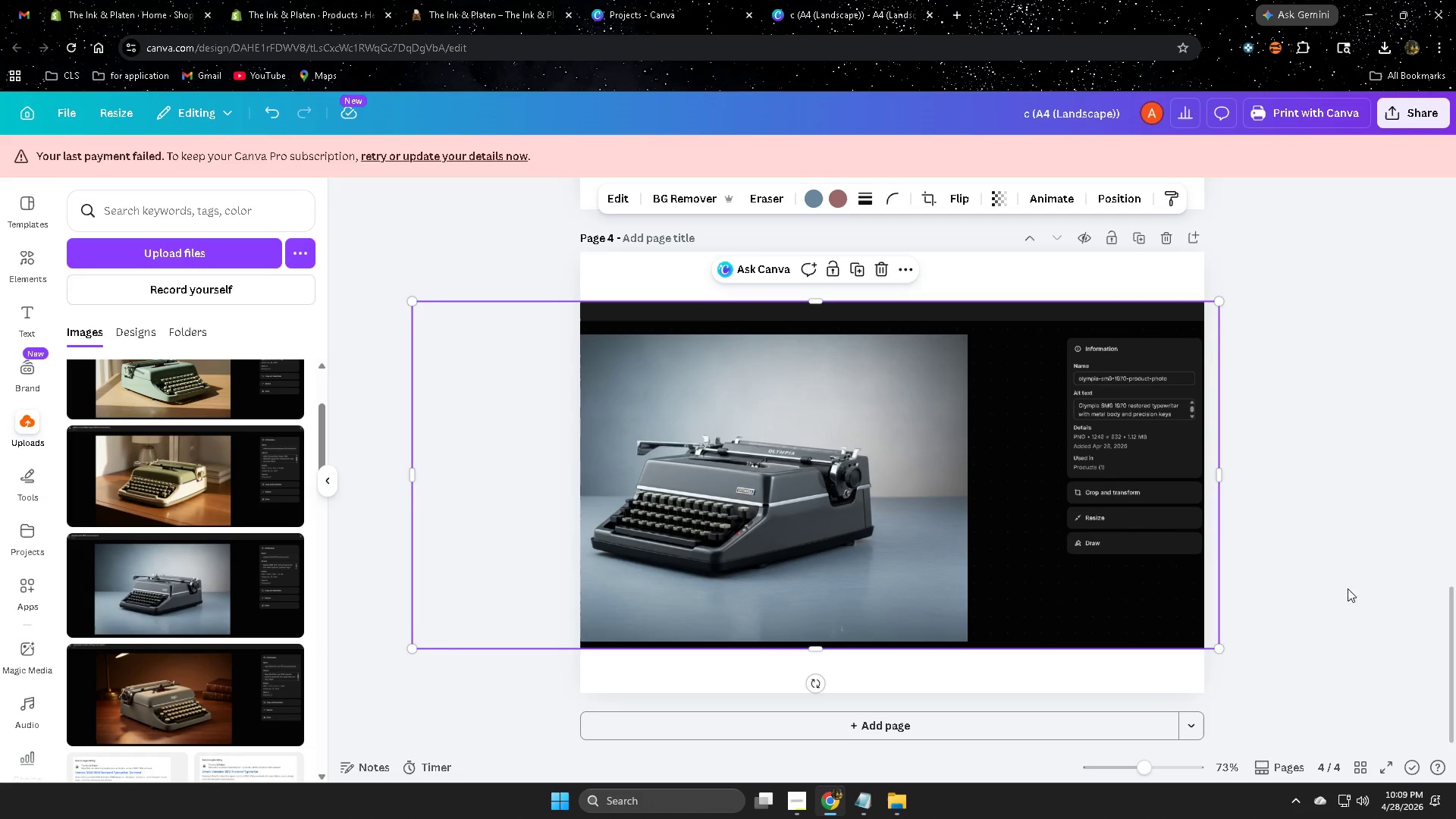 
left_click([1352, 572])
 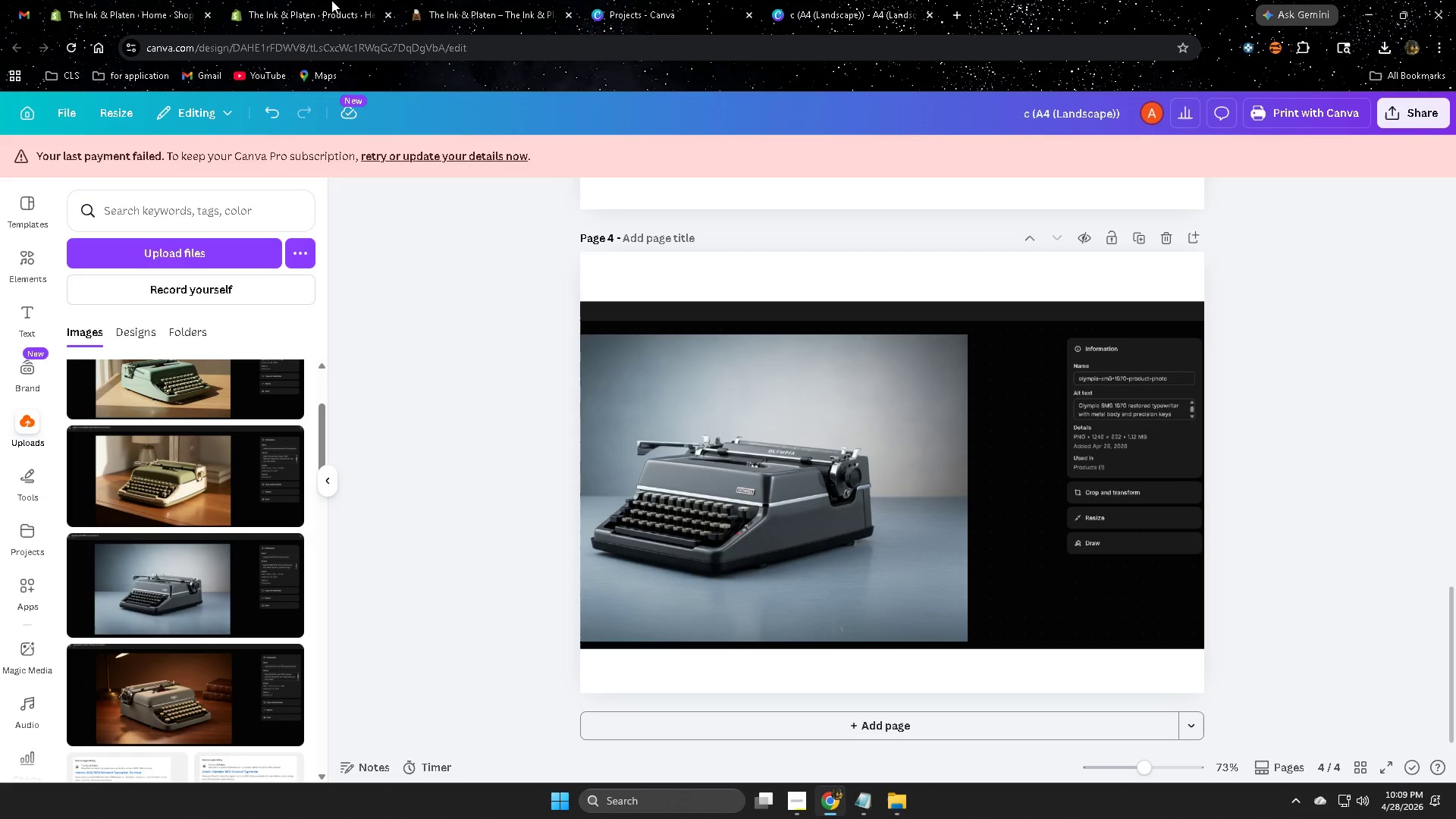 
wait(6.19)
 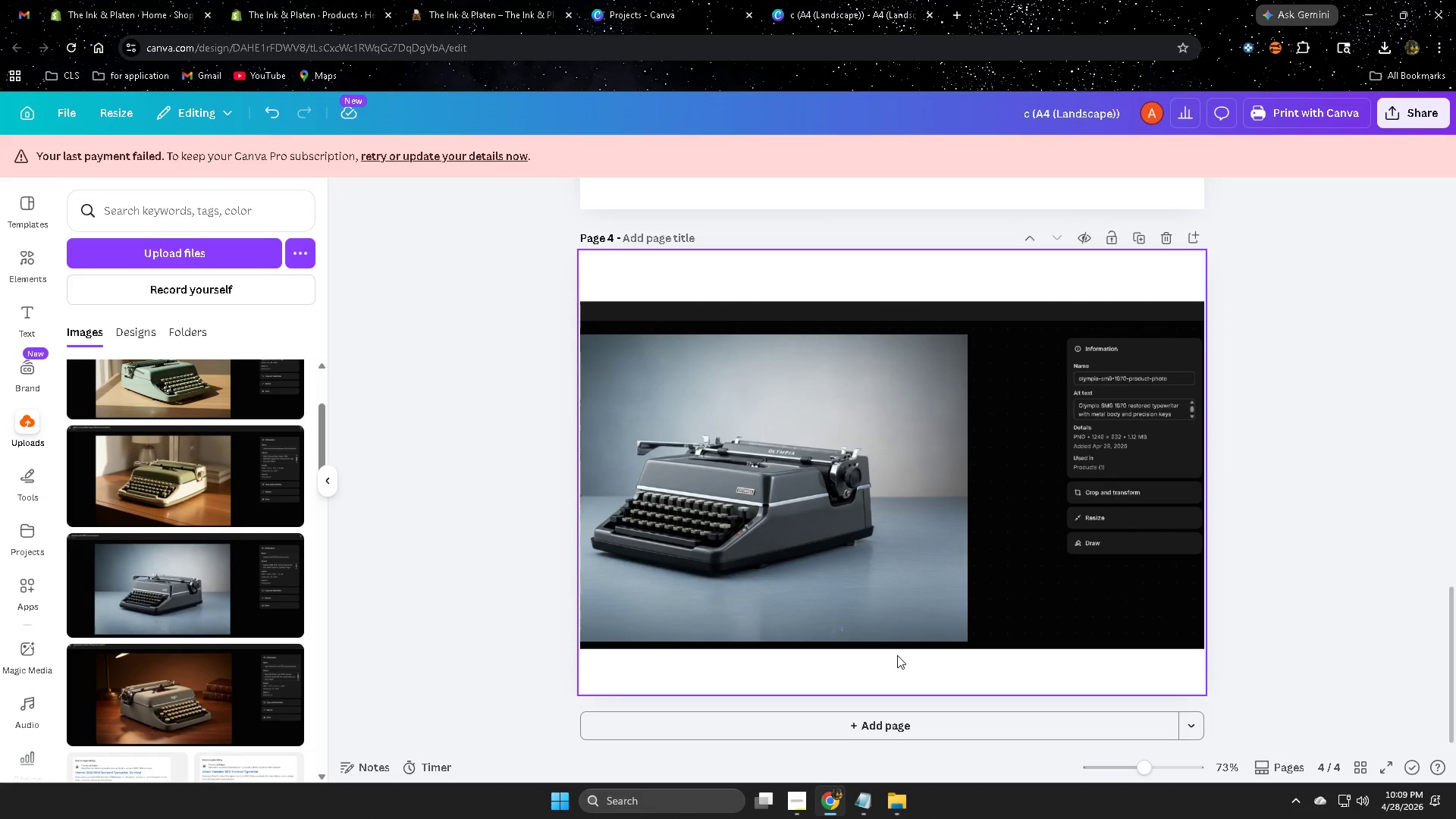 
left_click([321, 3])
 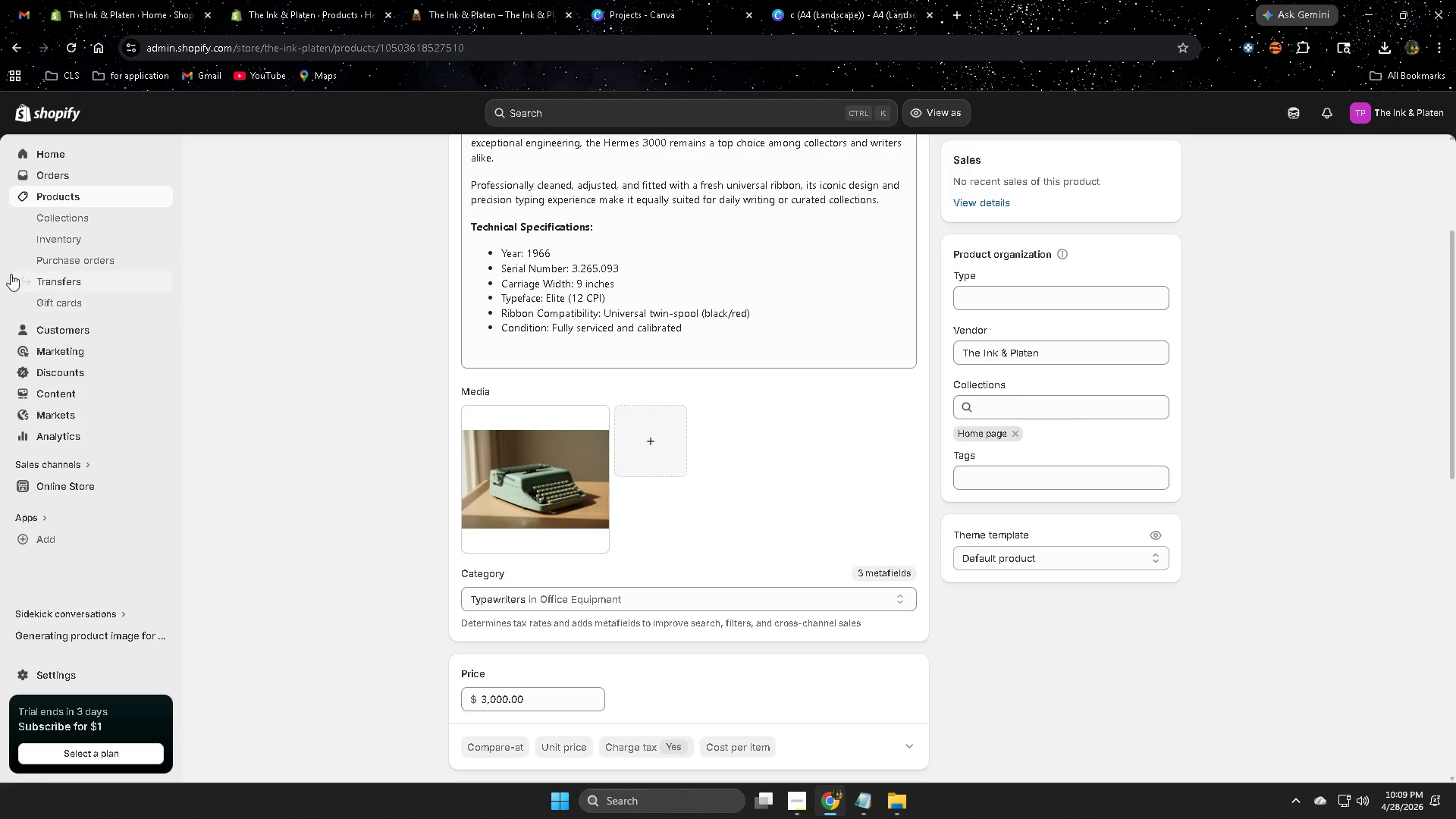 
left_click([51, 197])
 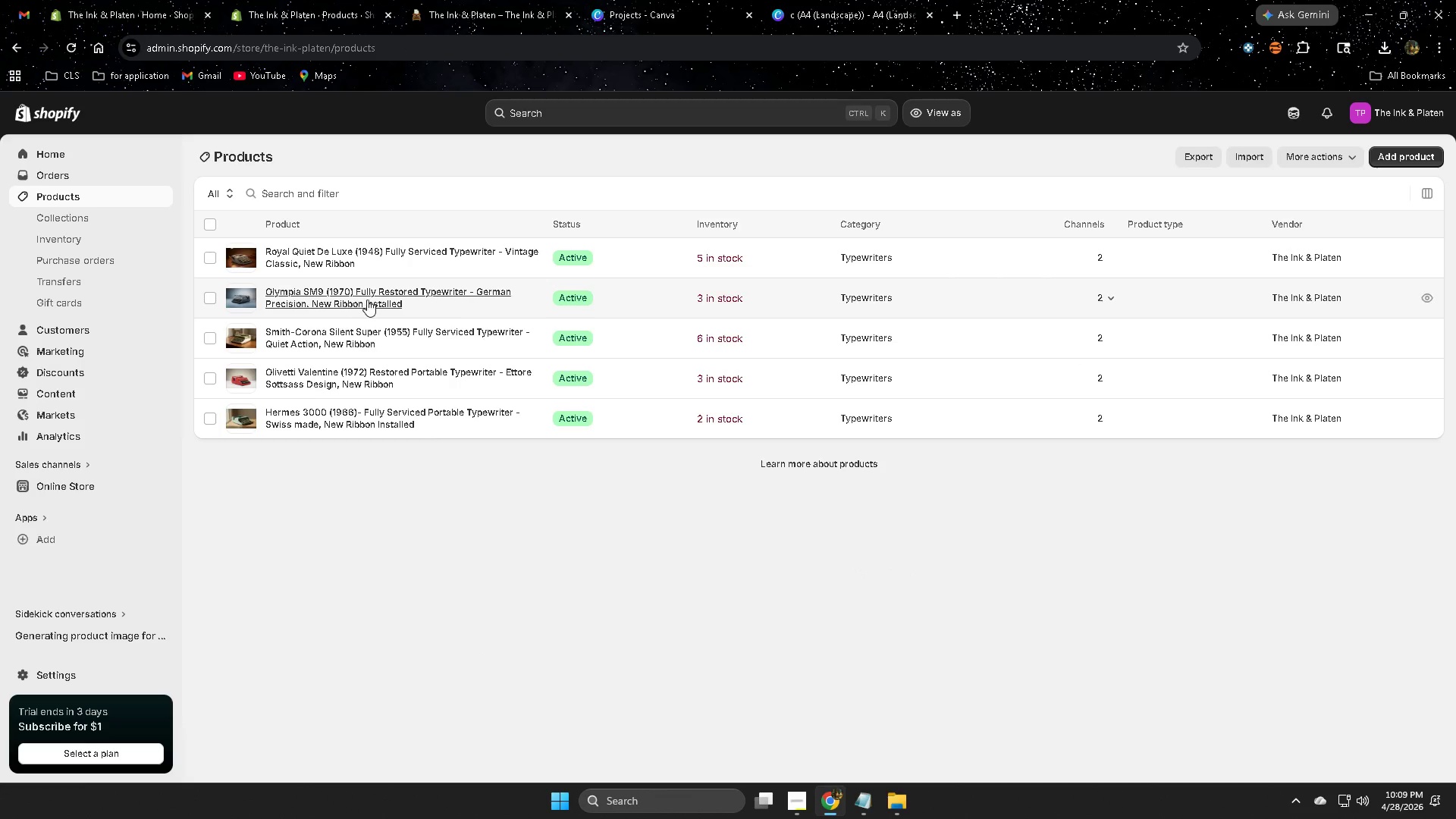 
left_click([453, 308])
 